 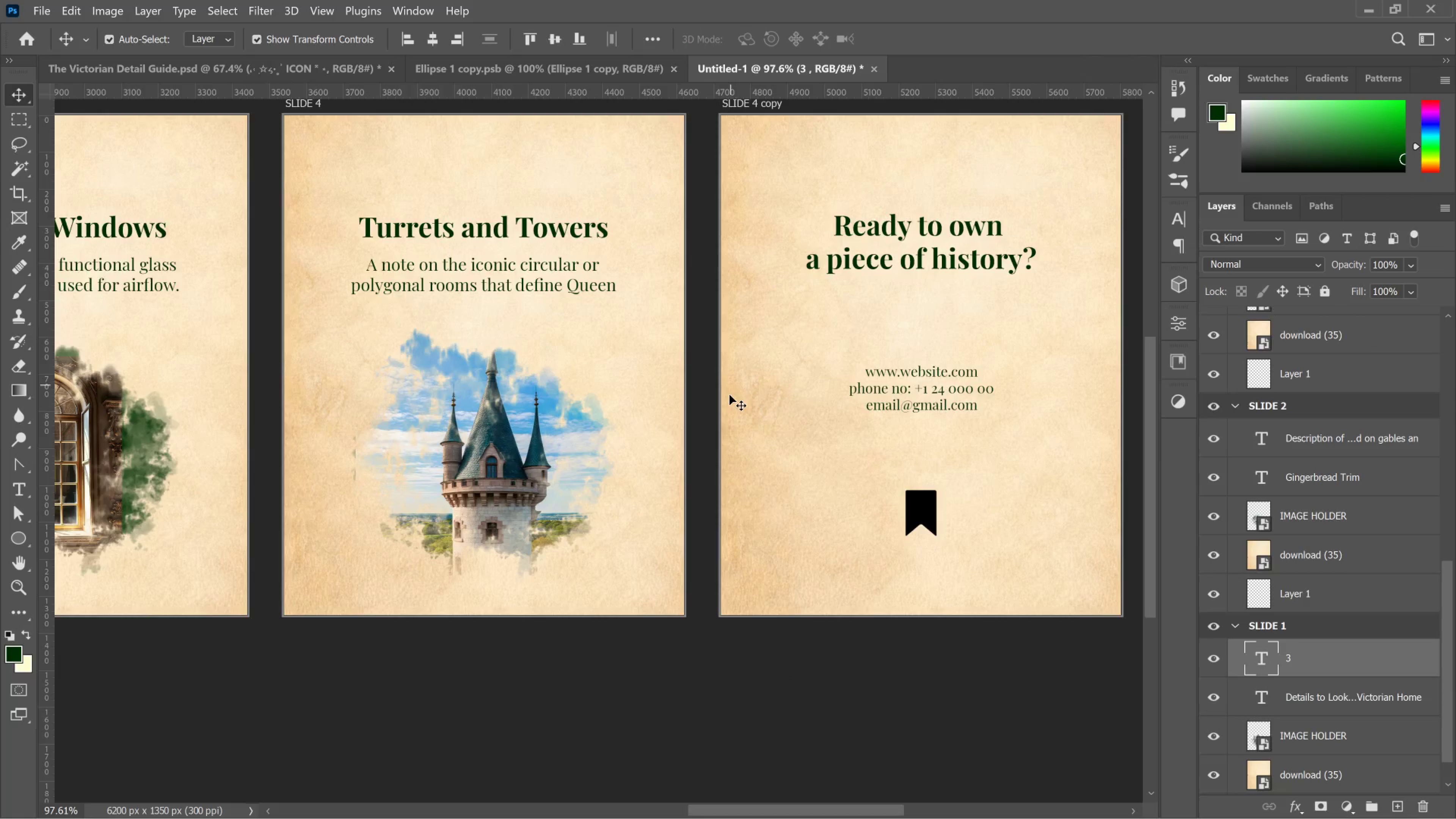 
hold_key(key=AltLeft, duration=0.97)
scroll: coordinate [708, 386], scroll_direction: down, amount: 12.0
 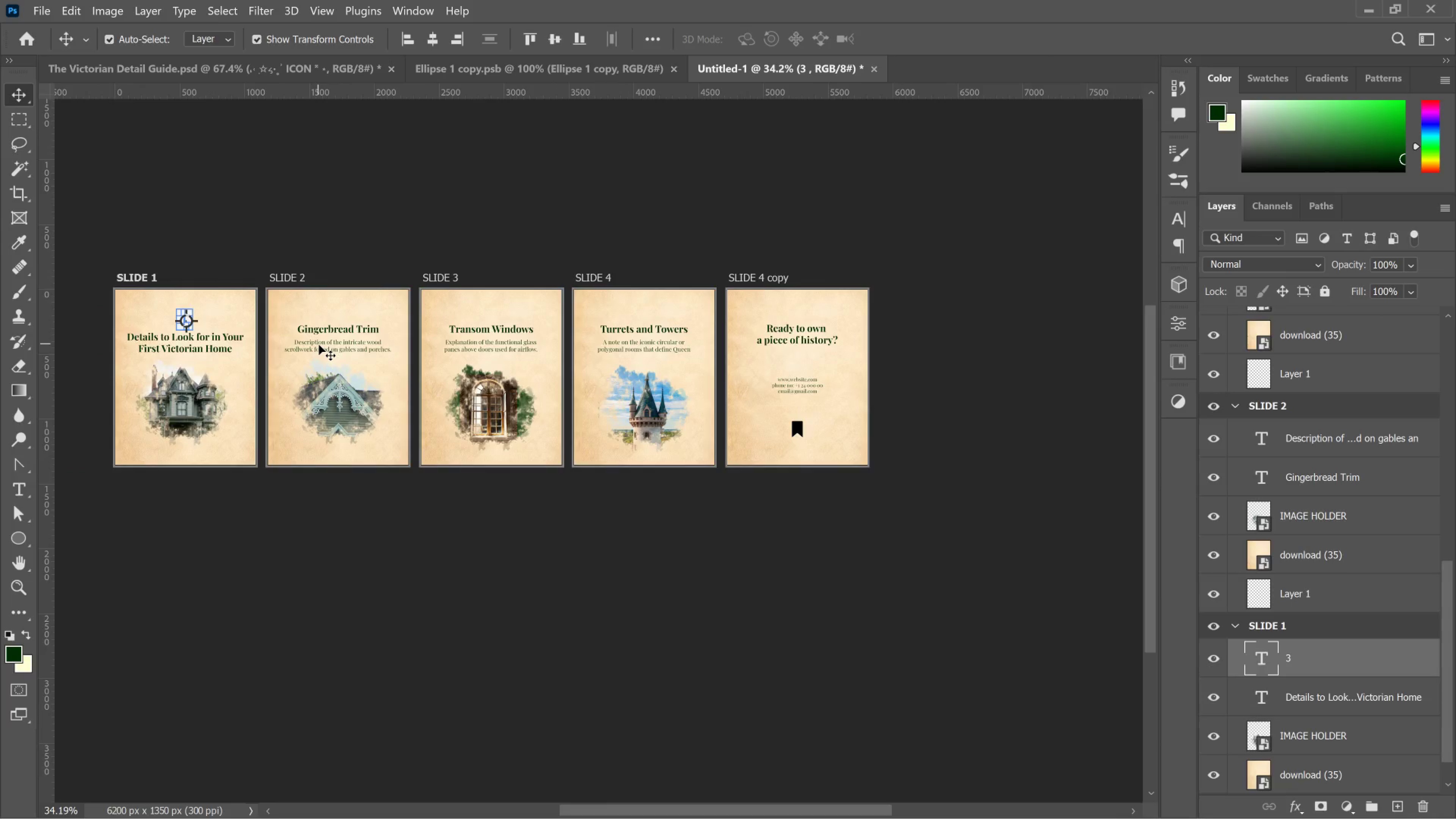 
hold_key(key=AltLeft, duration=1.34)
scroll: coordinate [135, 359], scroll_direction: up, amount: 10.0
 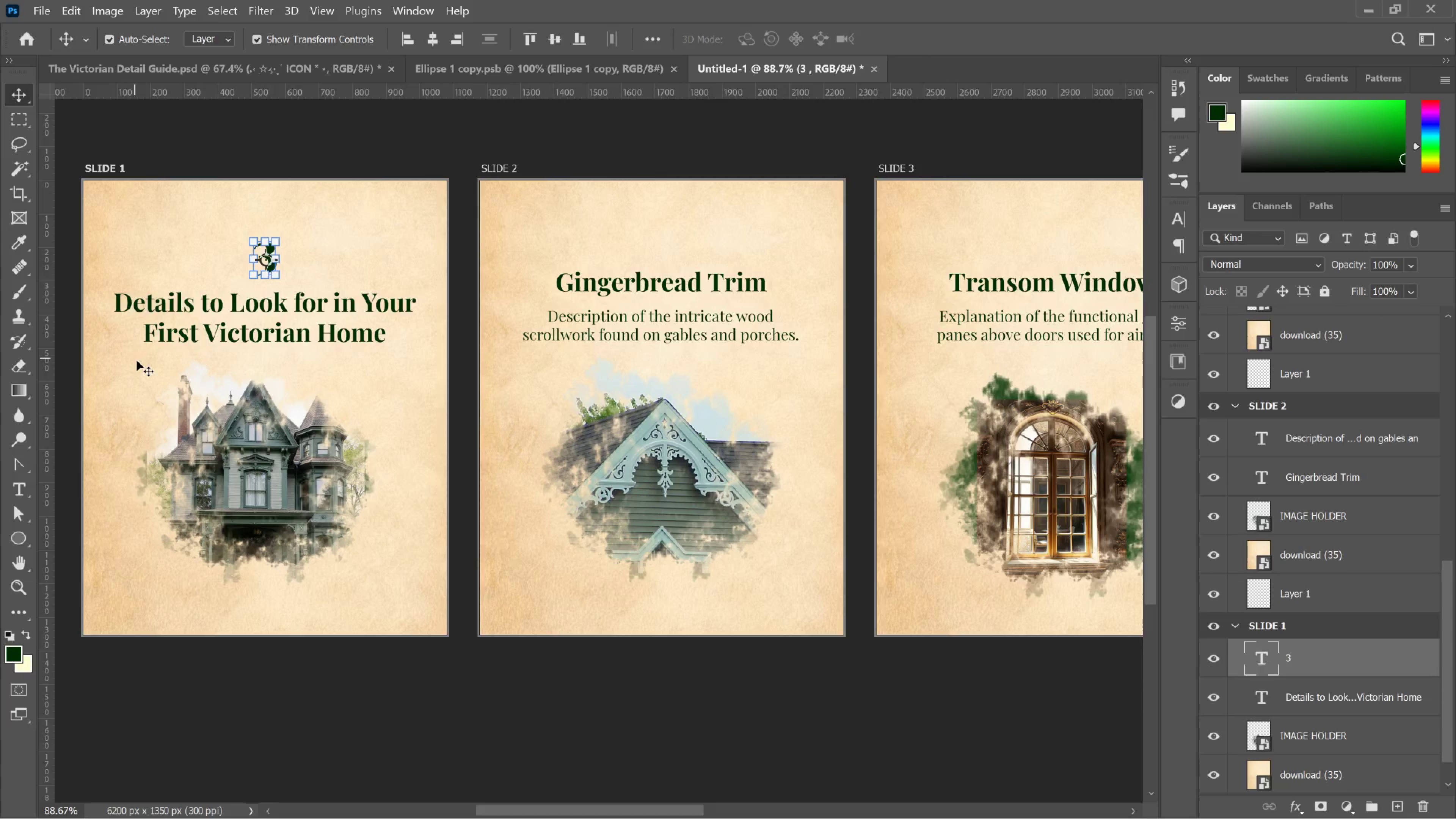 
hold_key(key=AltLeft, duration=0.38)
 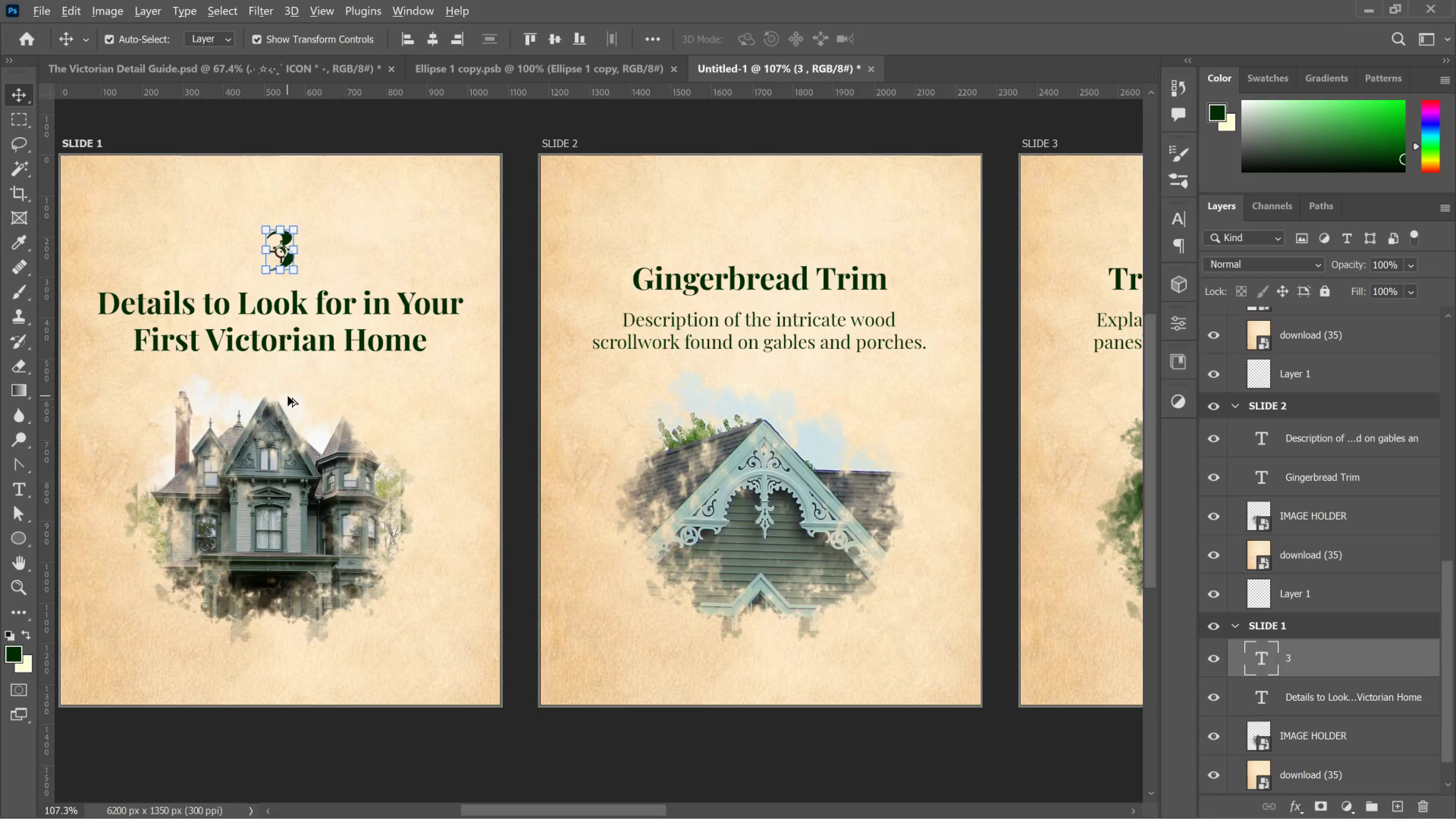 
hold_key(key=AltLeft, duration=1.21)
 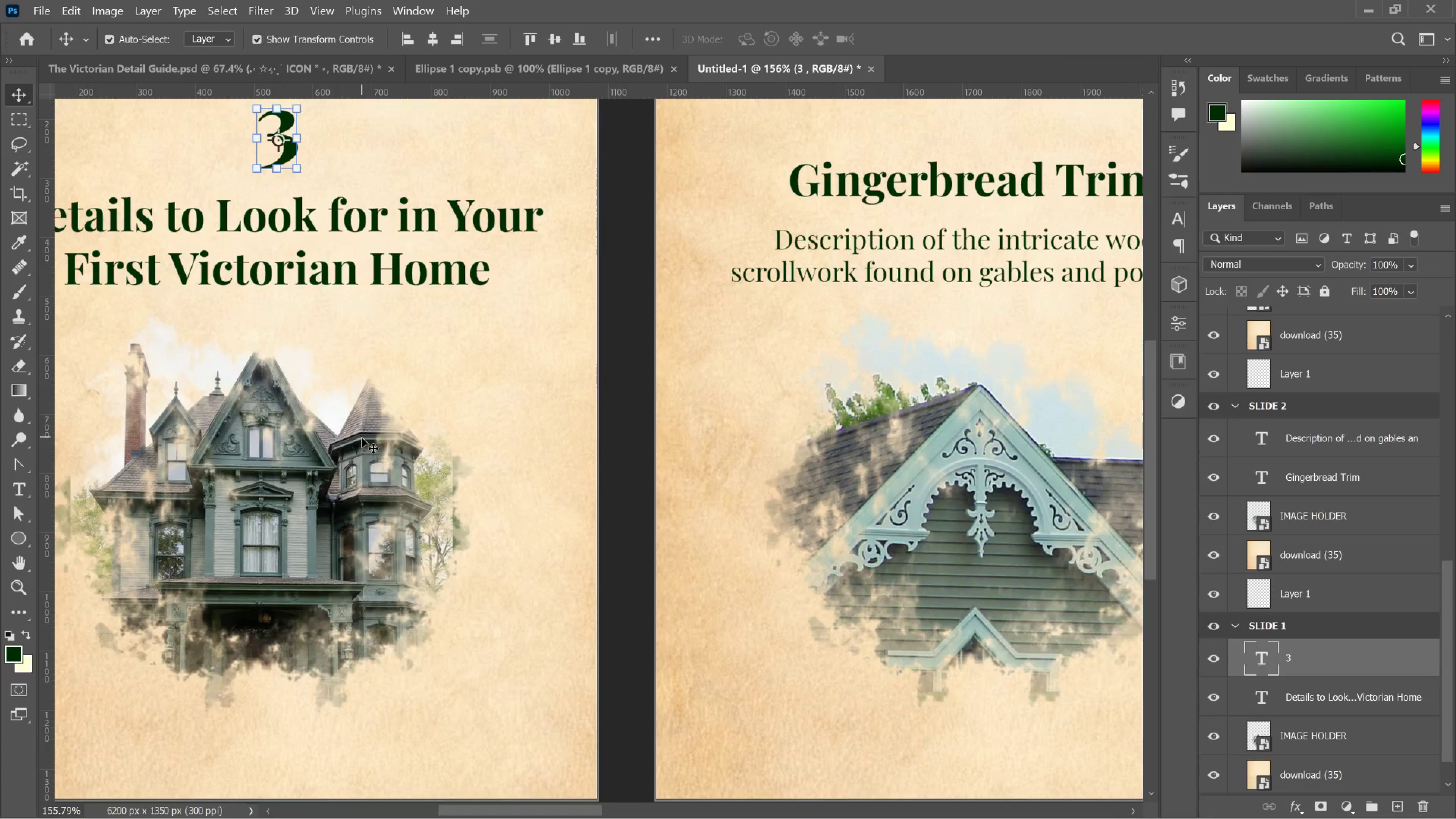 
scroll: coordinate [287, 396], scroll_direction: up, amount: 7.0
 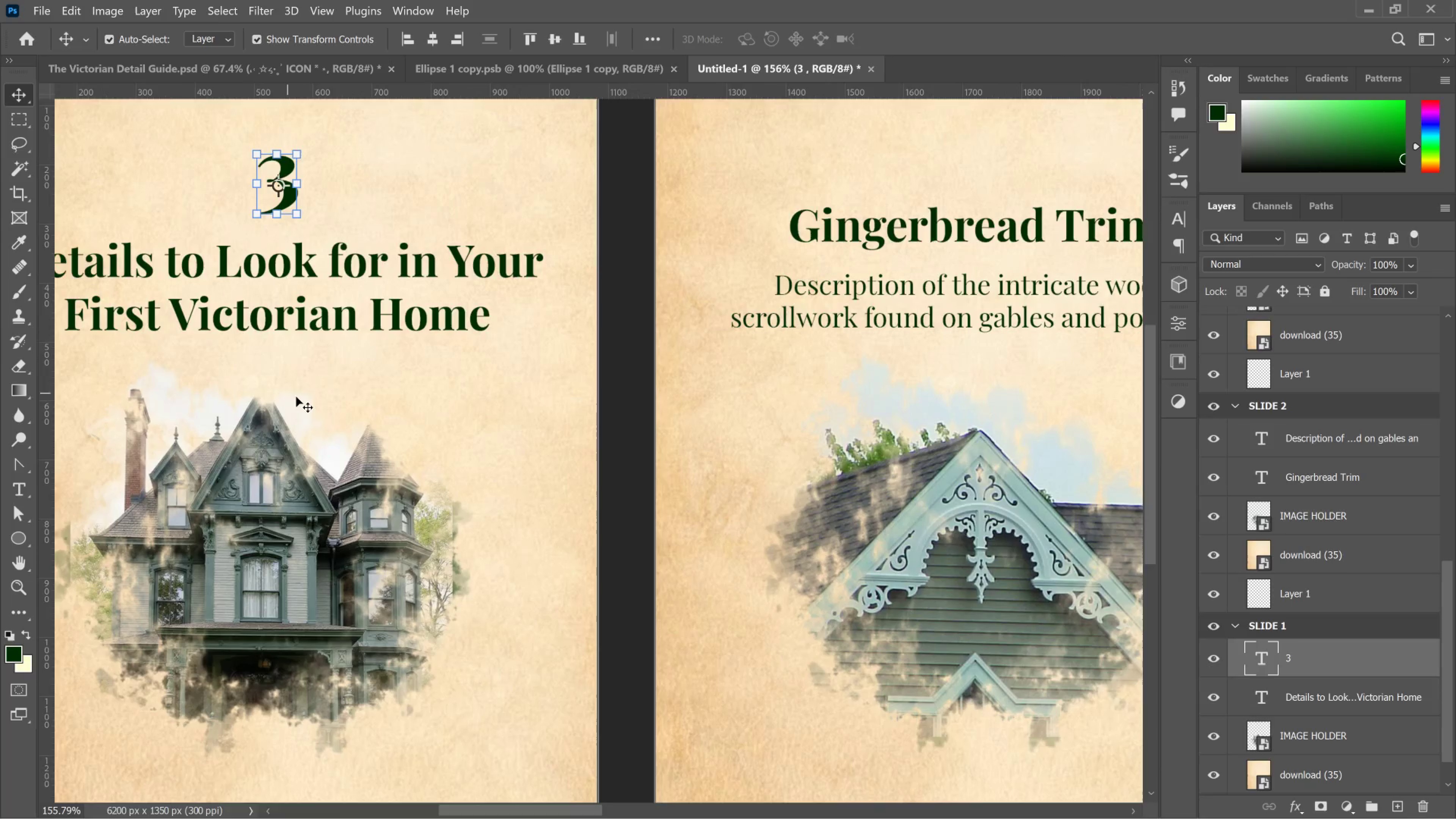 
scroll: coordinate [345, 438], scroll_direction: down, amount: 3.0
 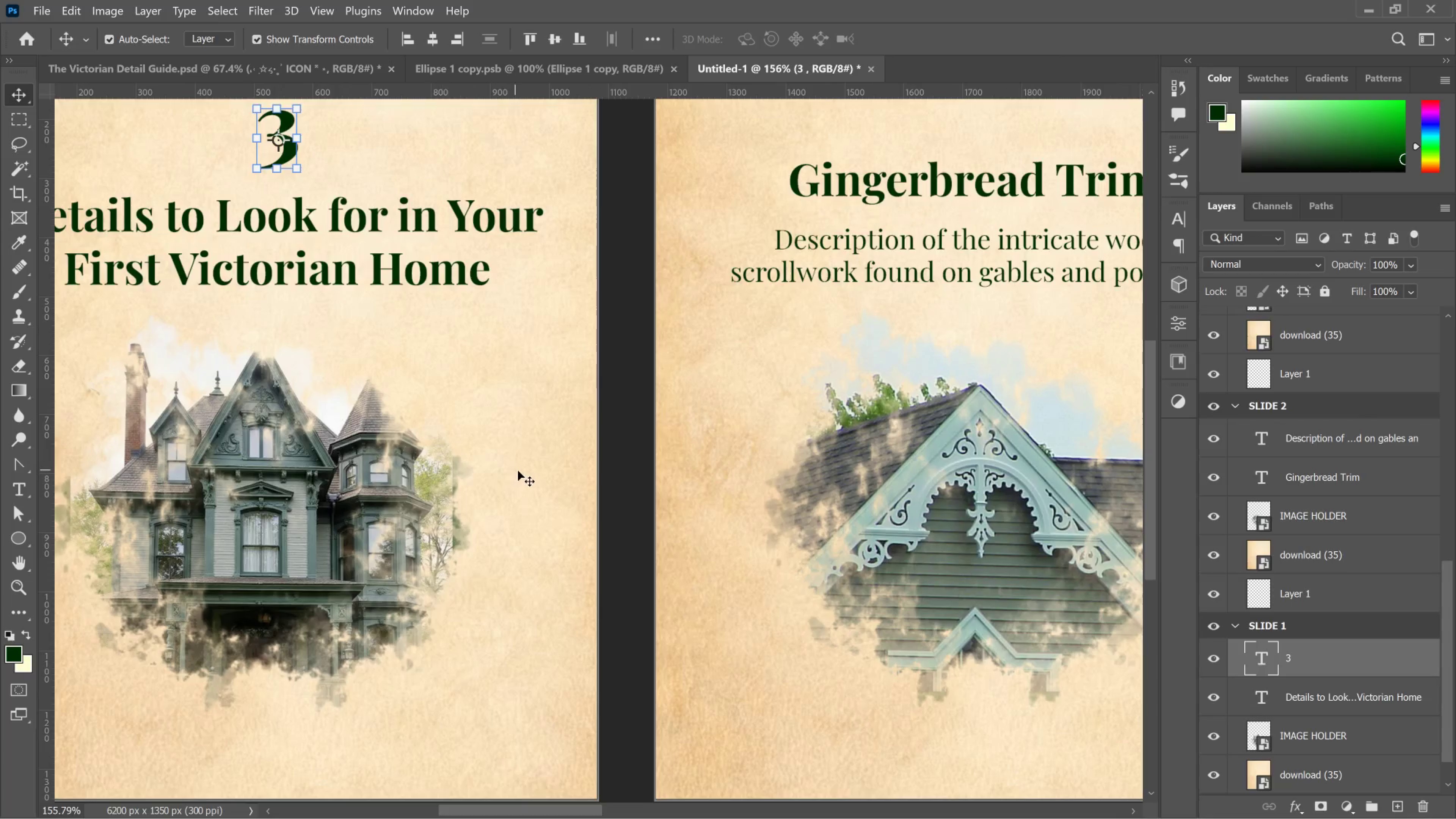 
hold_key(key=AltLeft, duration=0.64)
scroll: coordinate [521, 474], scroll_direction: down, amount: 3.0
 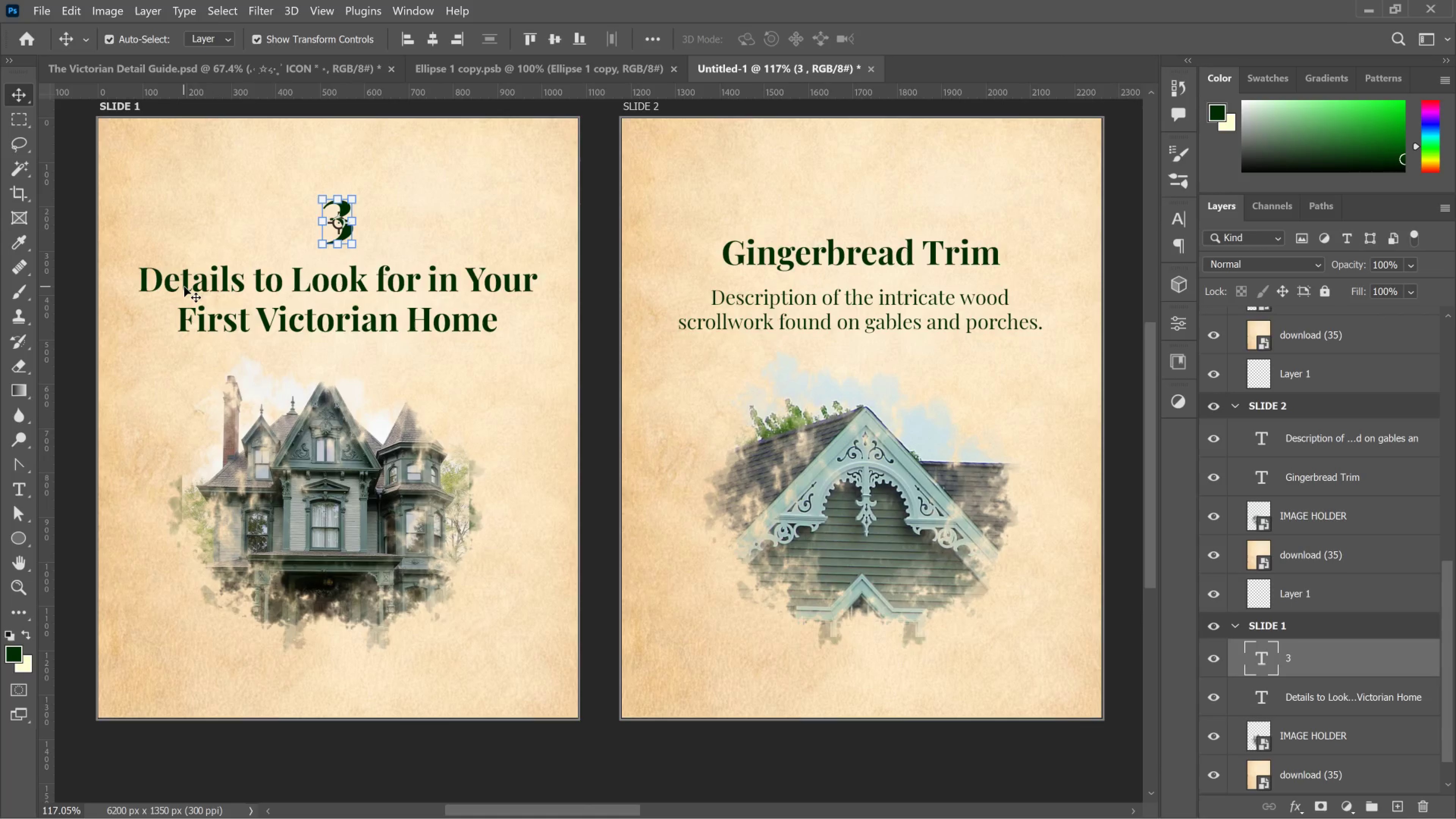 
key(B)
 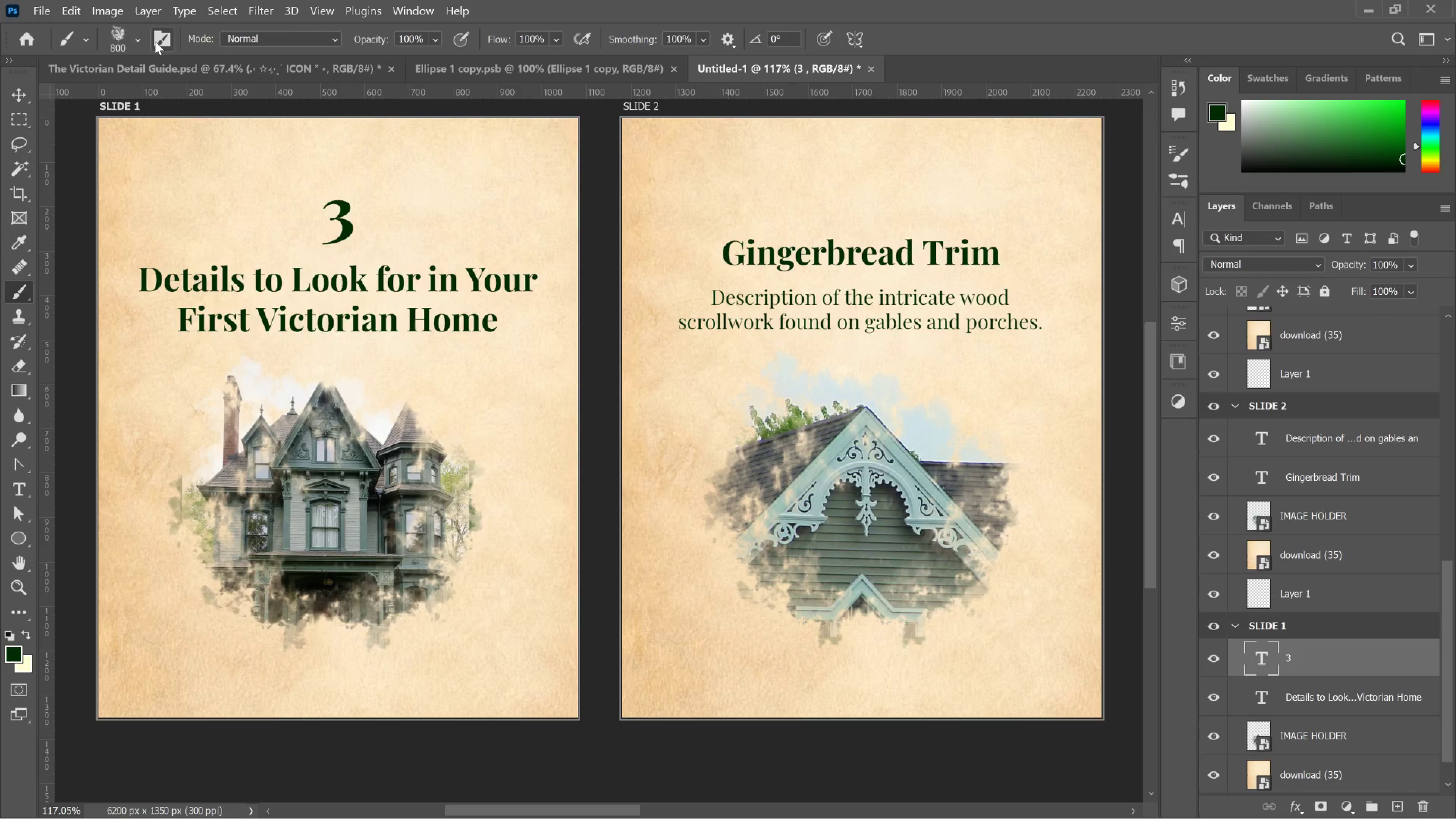 
left_click([132, 37])
 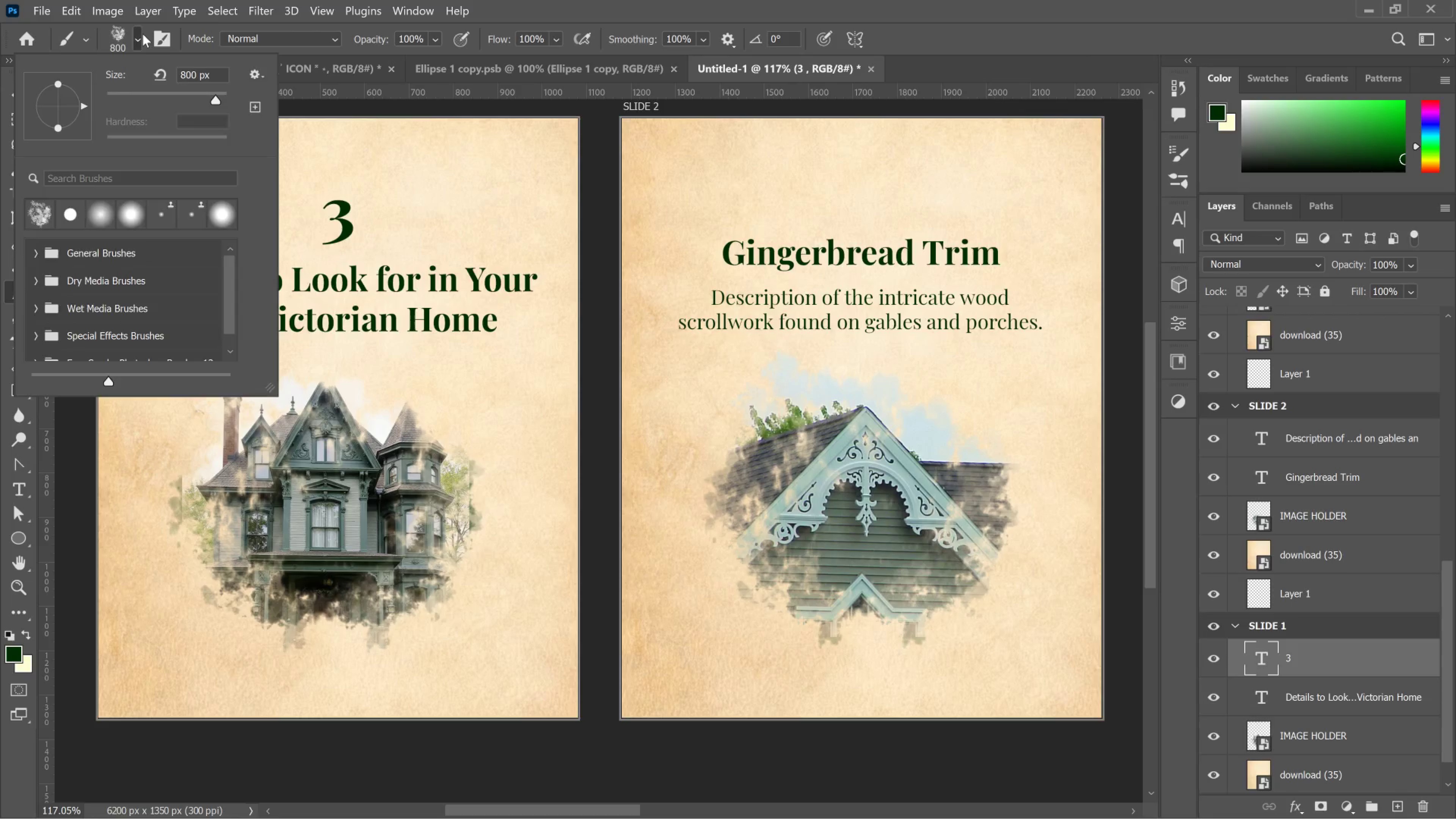 
left_click([143, 34])
 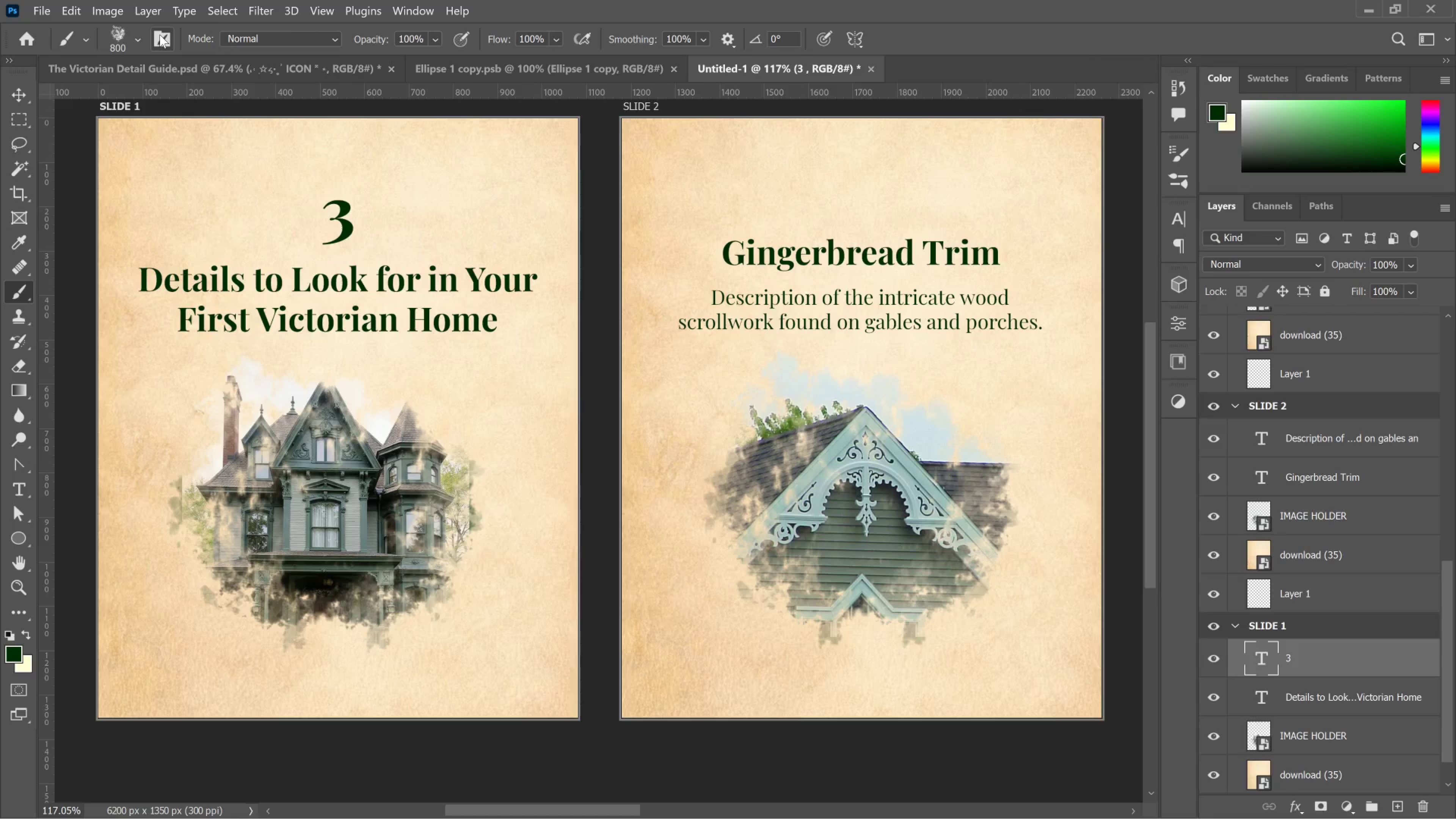 
left_click([160, 35])
 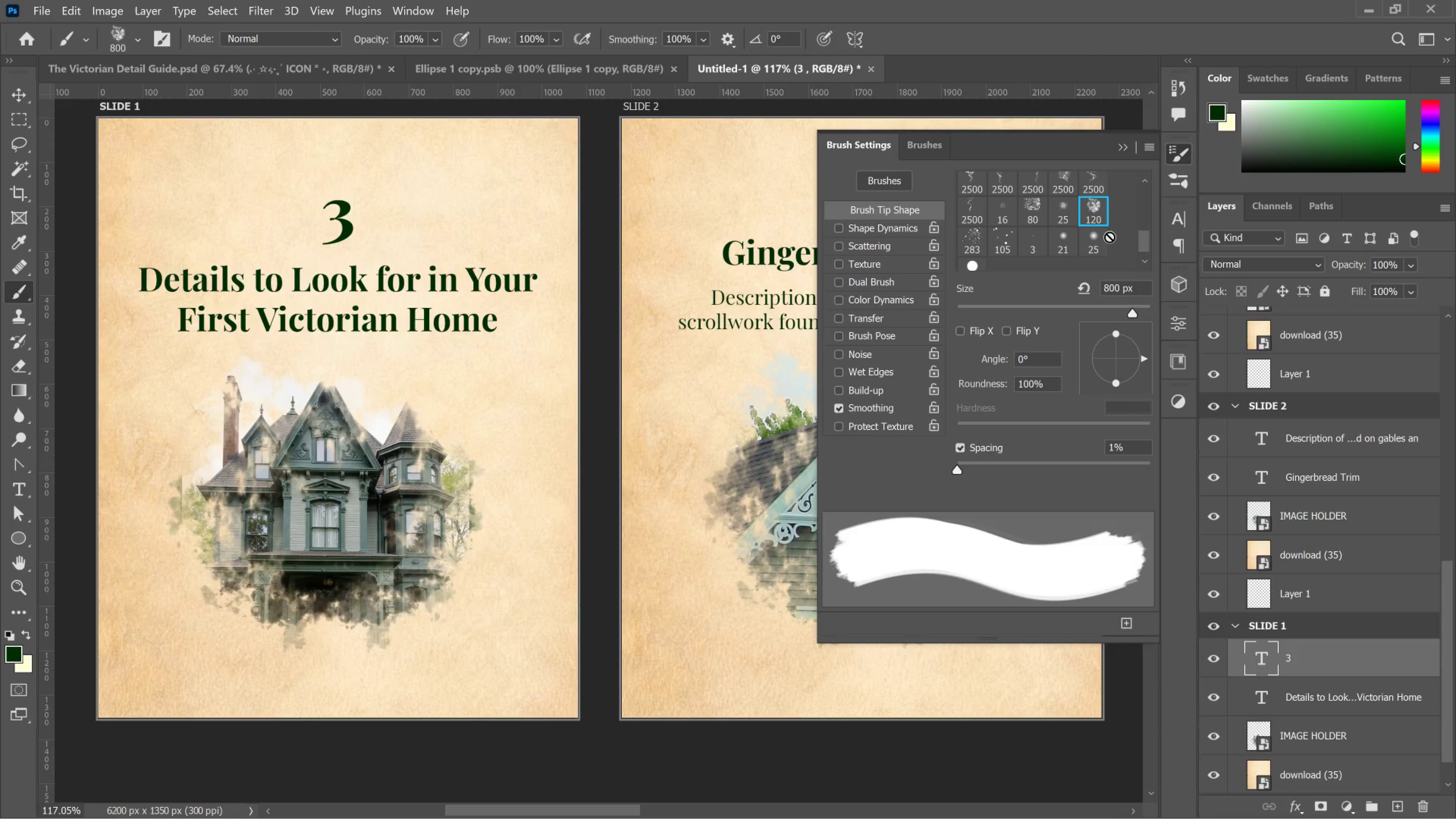 
scroll: coordinate [1025, 189], scroll_direction: up, amount: 3.0
 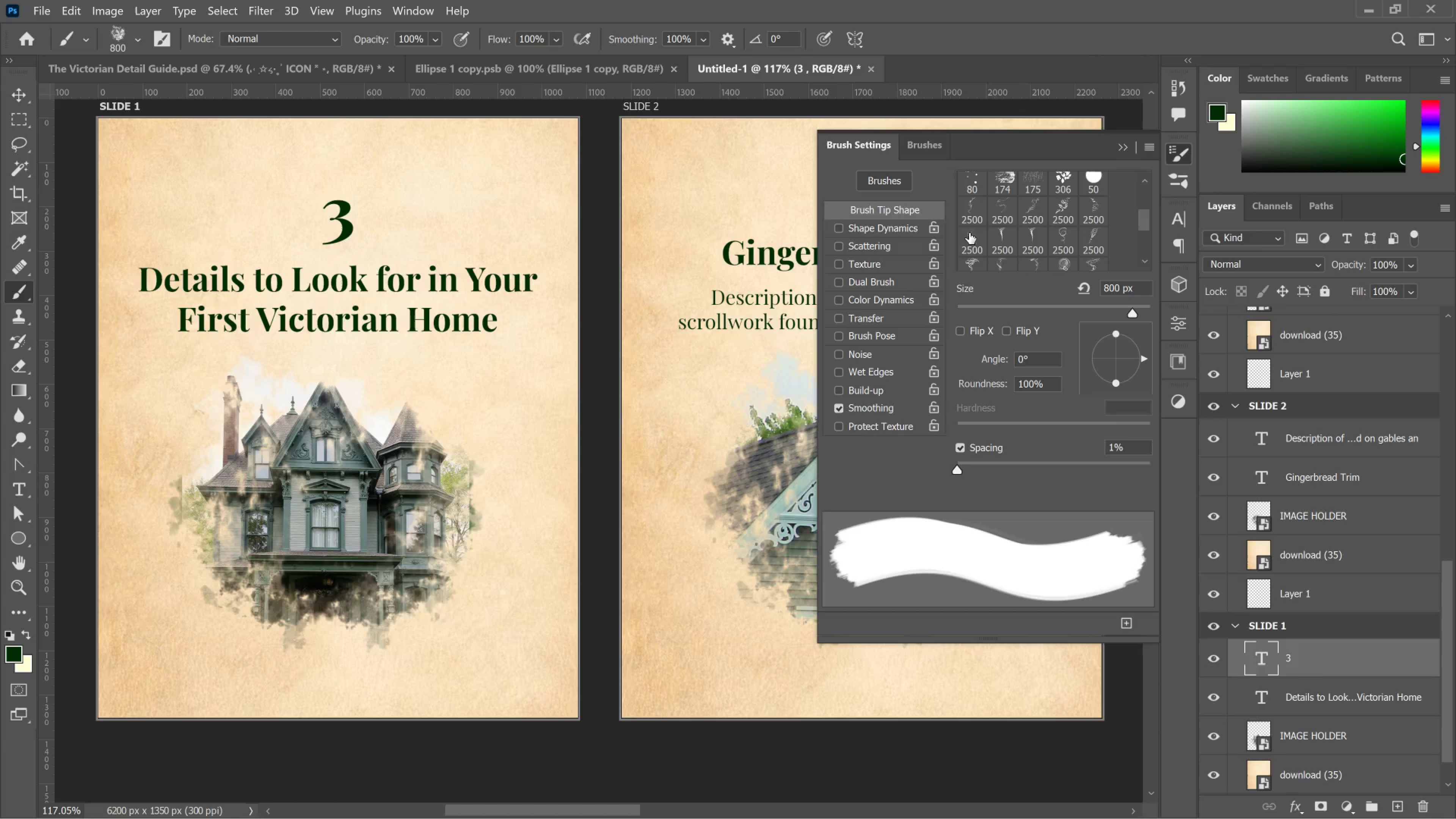 
left_click([998, 206])
 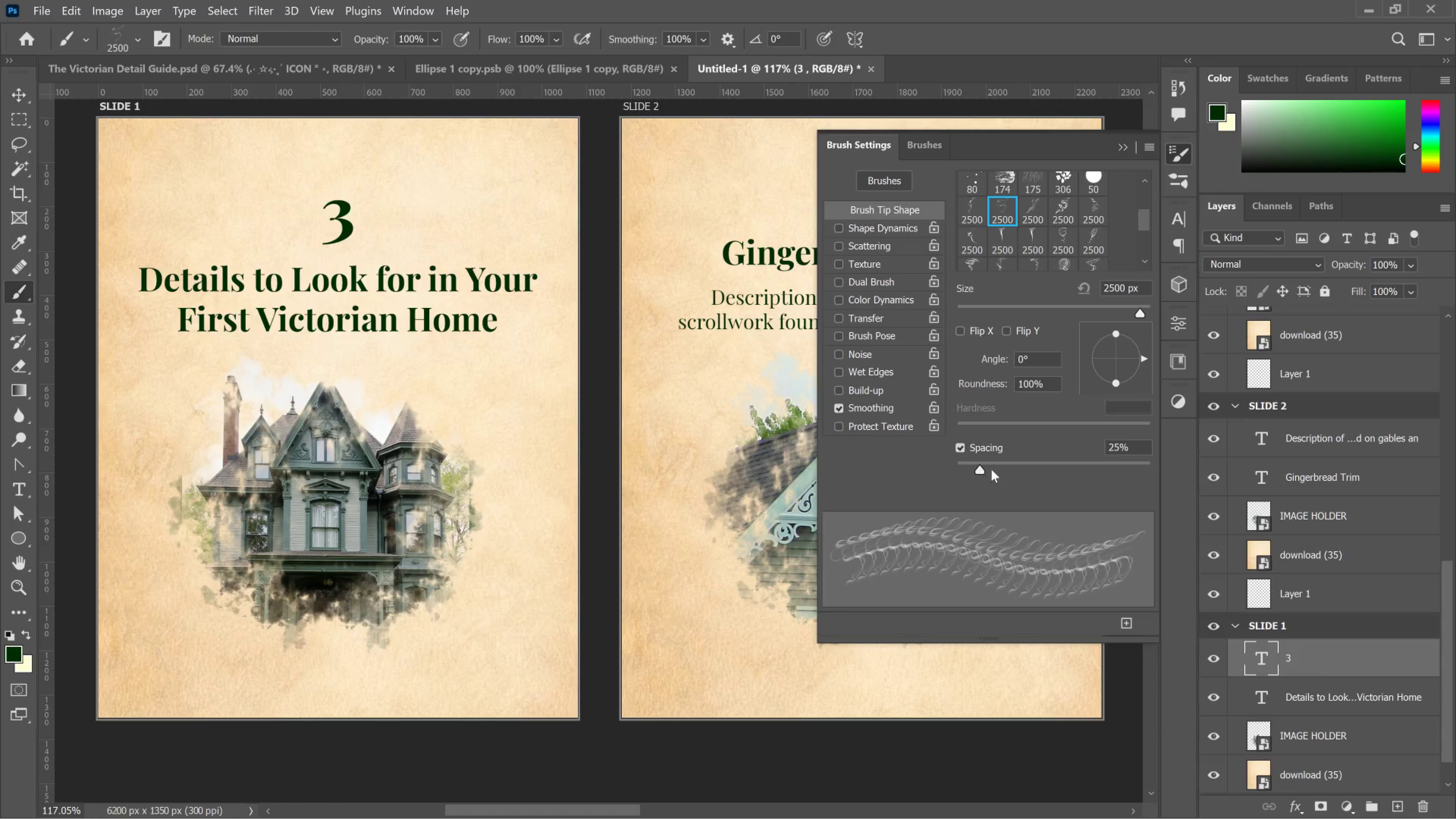 
left_click_drag(start_coordinate=[977, 464], to_coordinate=[883, 482])
 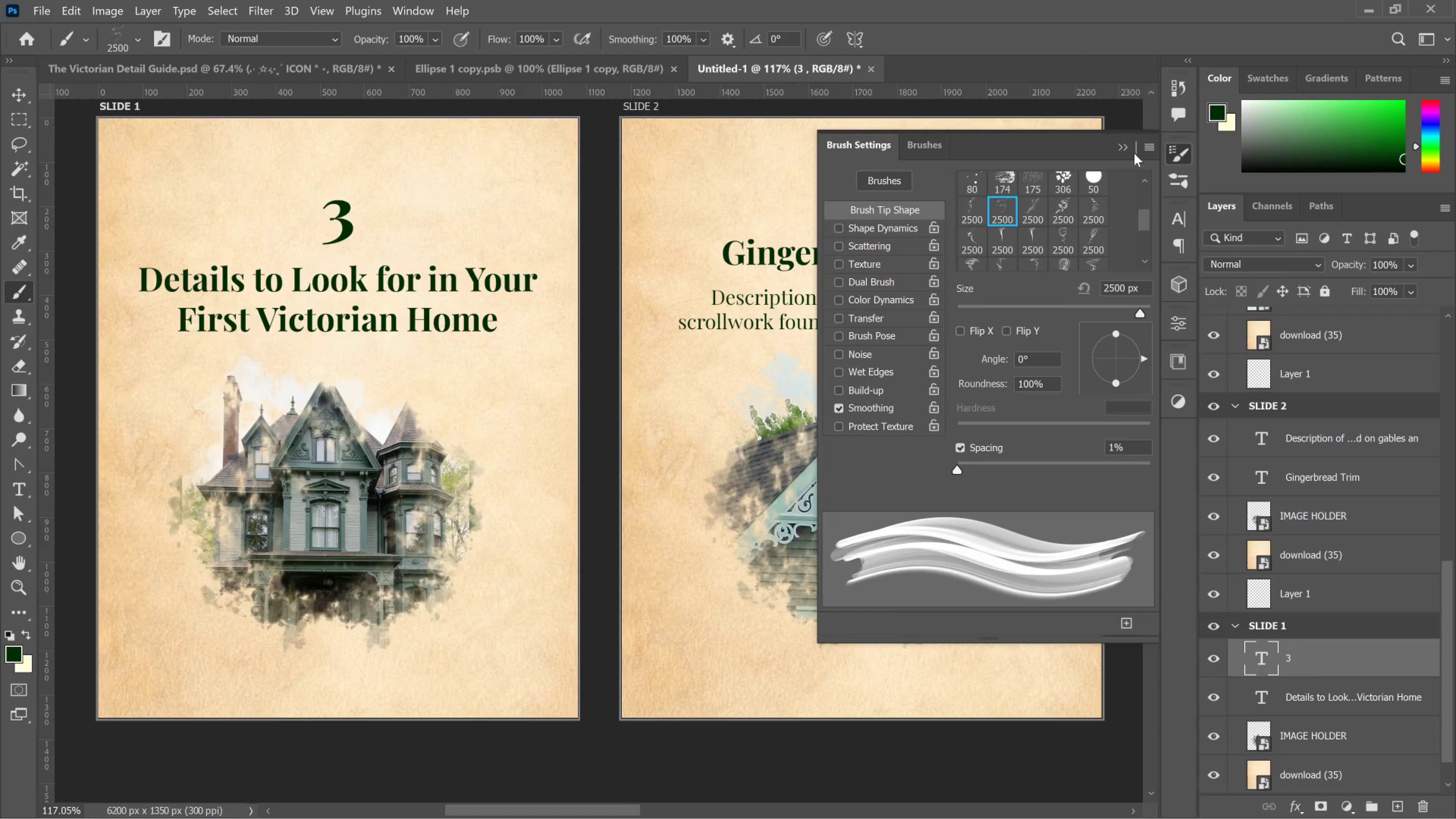 
left_click([1121, 147])
 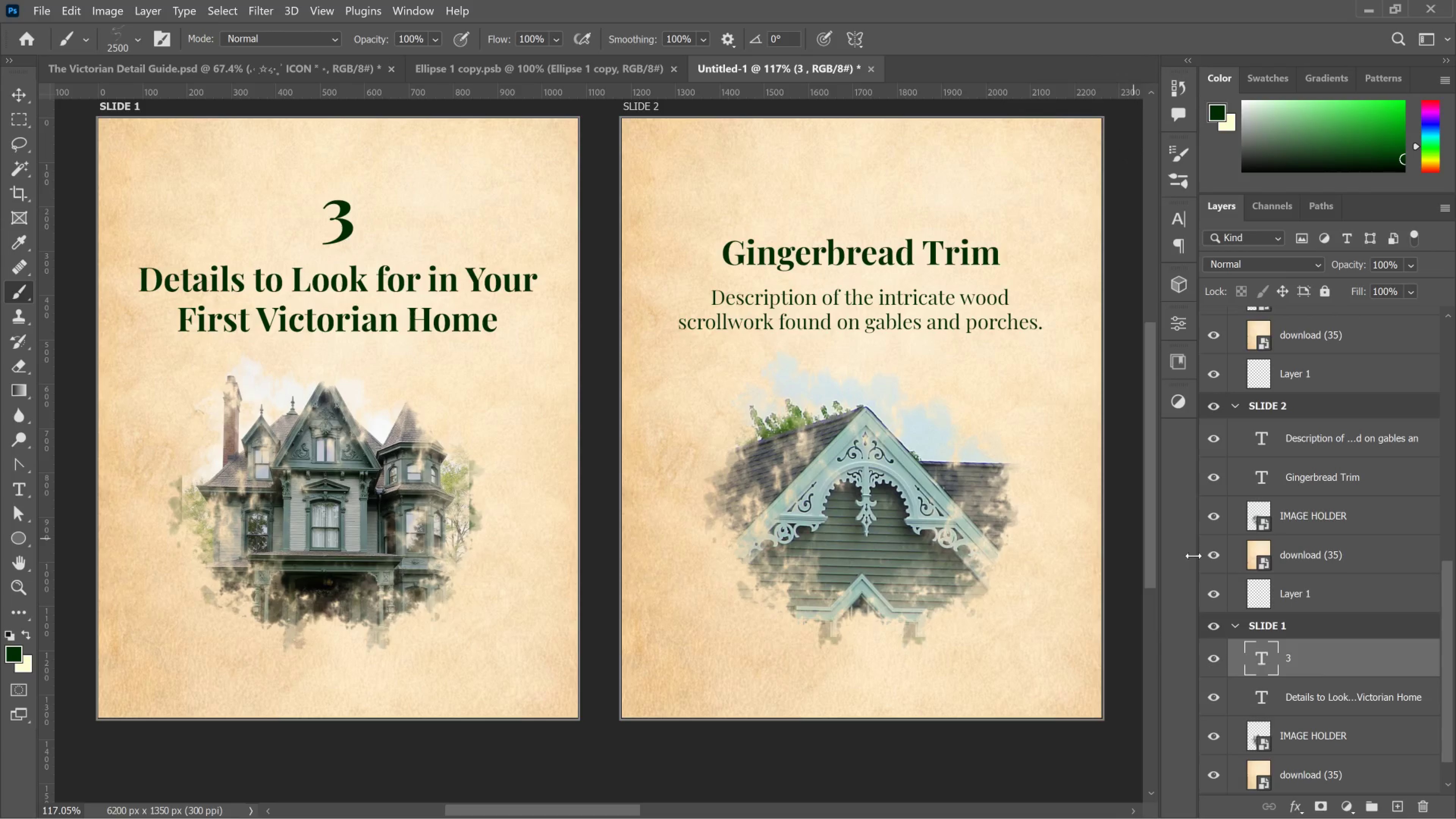 
scroll: coordinate [1282, 659], scroll_direction: down, amount: 3.0
 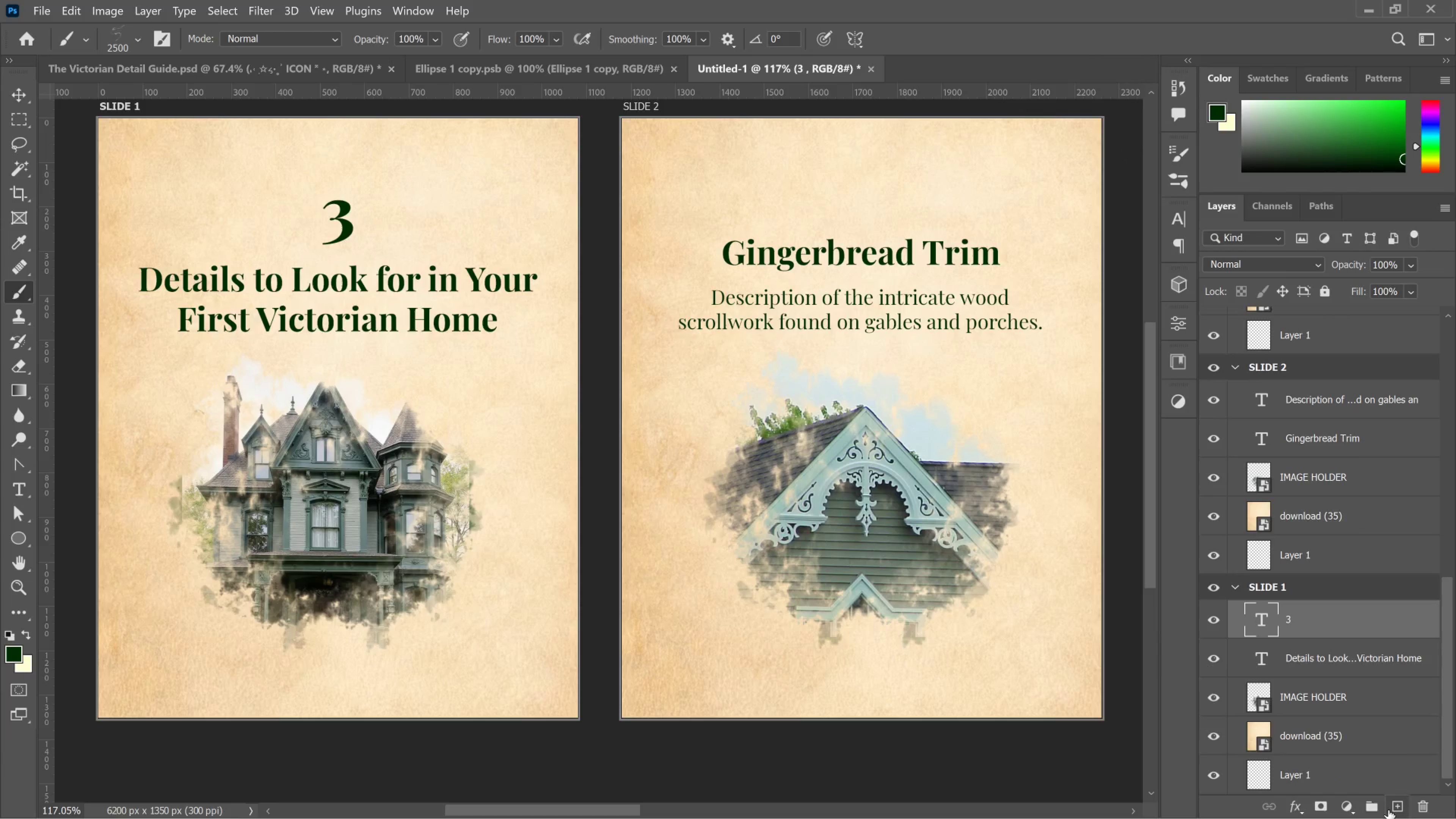 
left_click([1391, 810])
 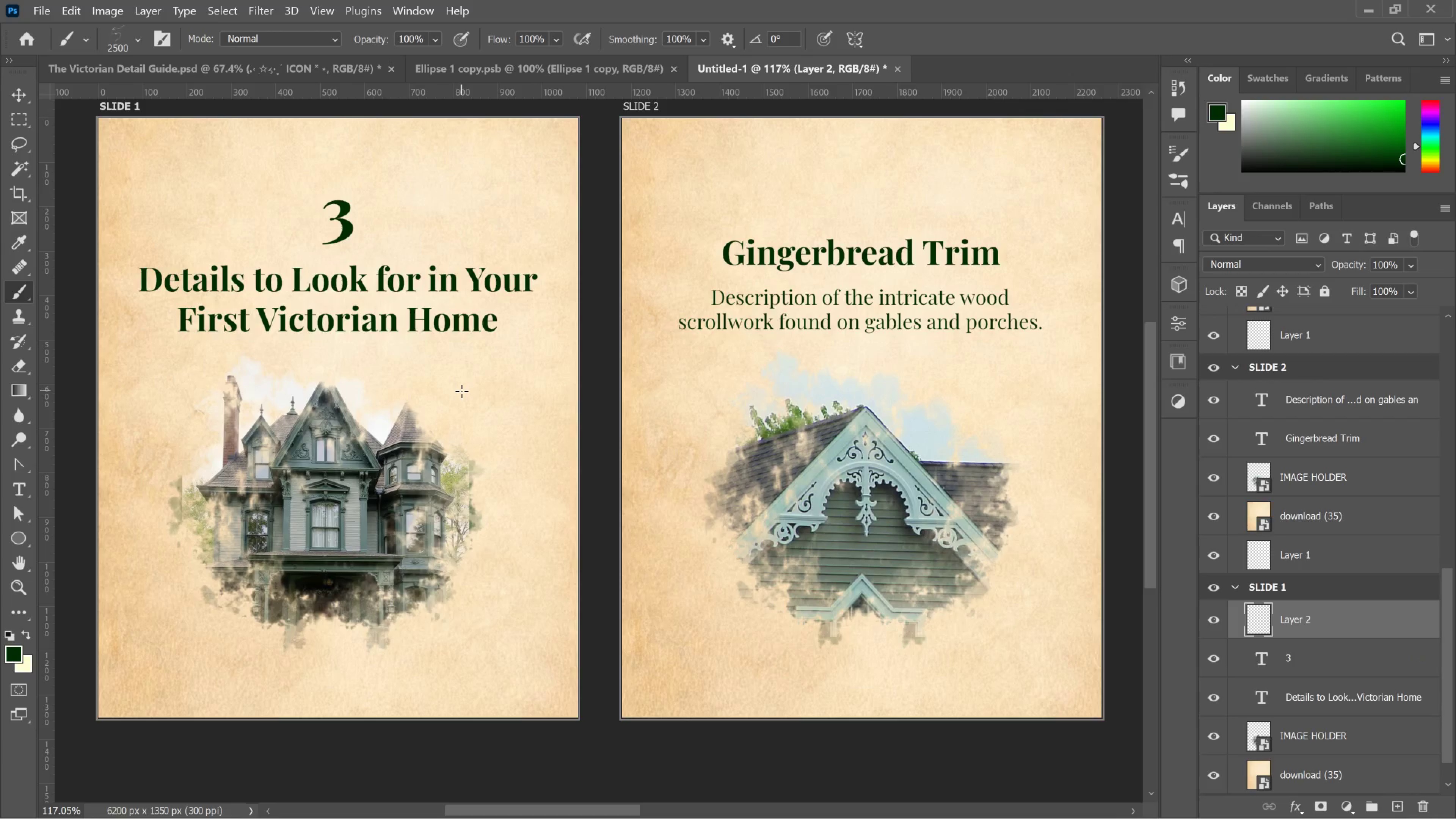 
left_click([461, 391])
 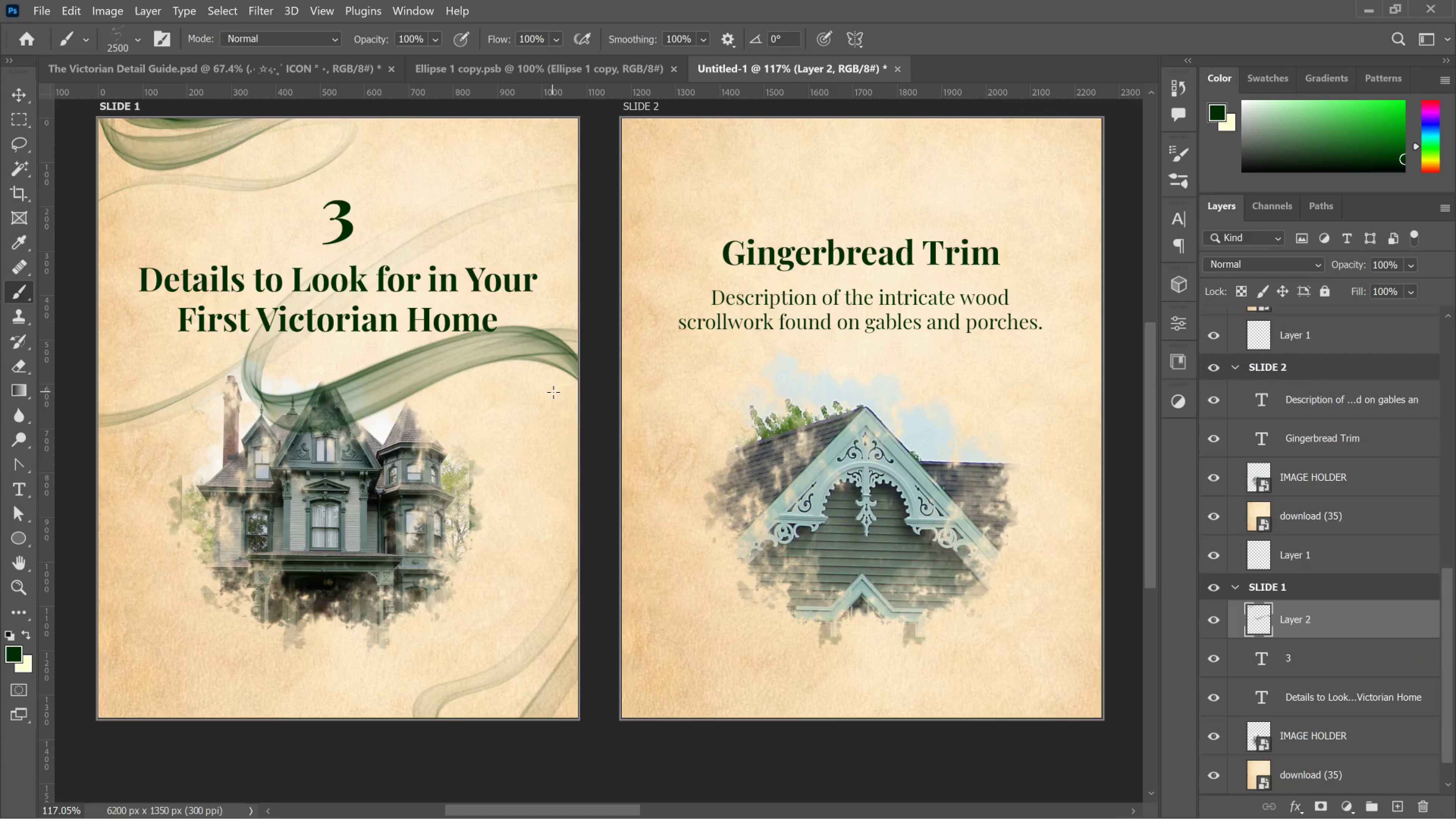 
key(Control+Z)
 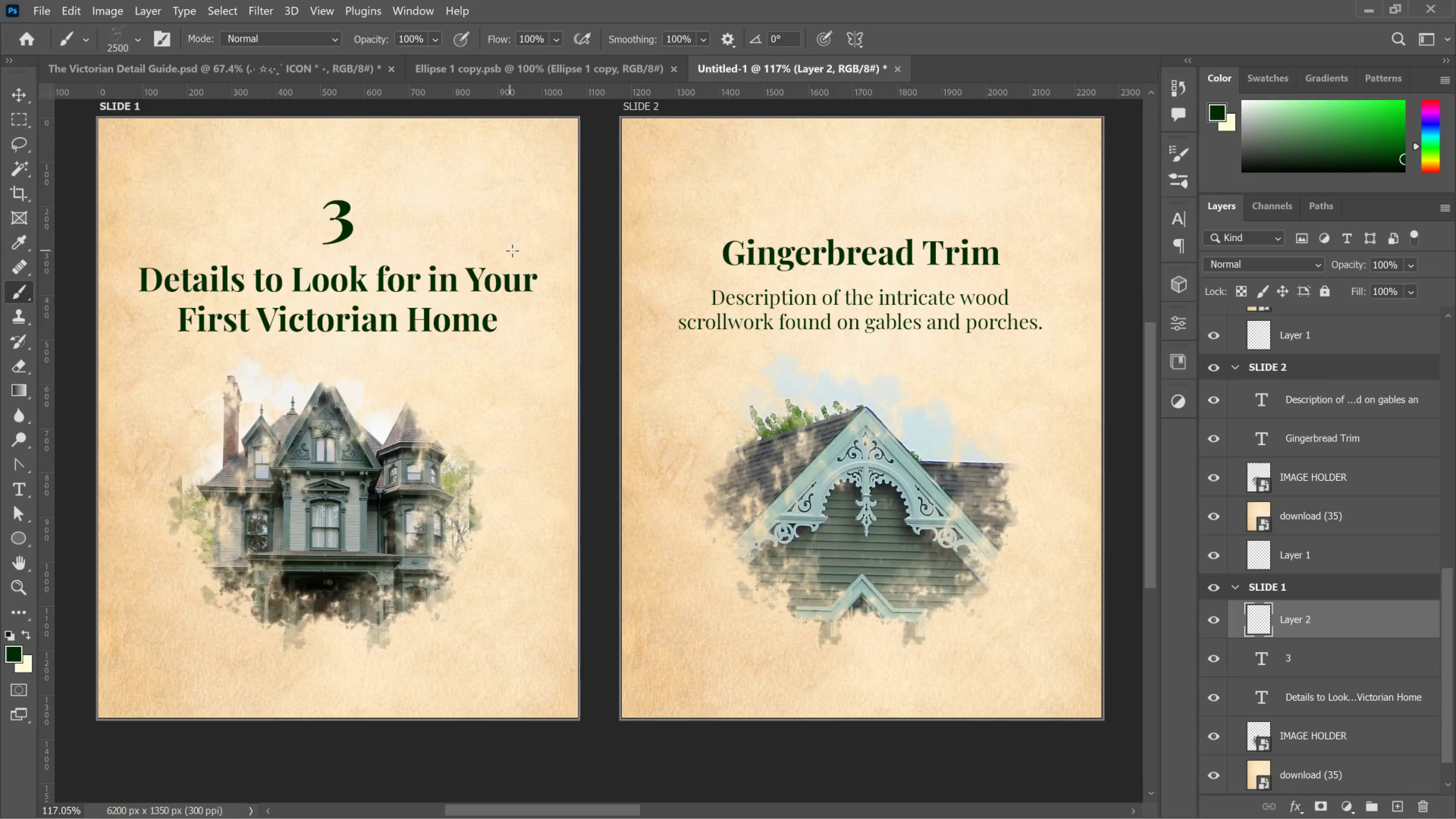 
key(BracketLeft)
 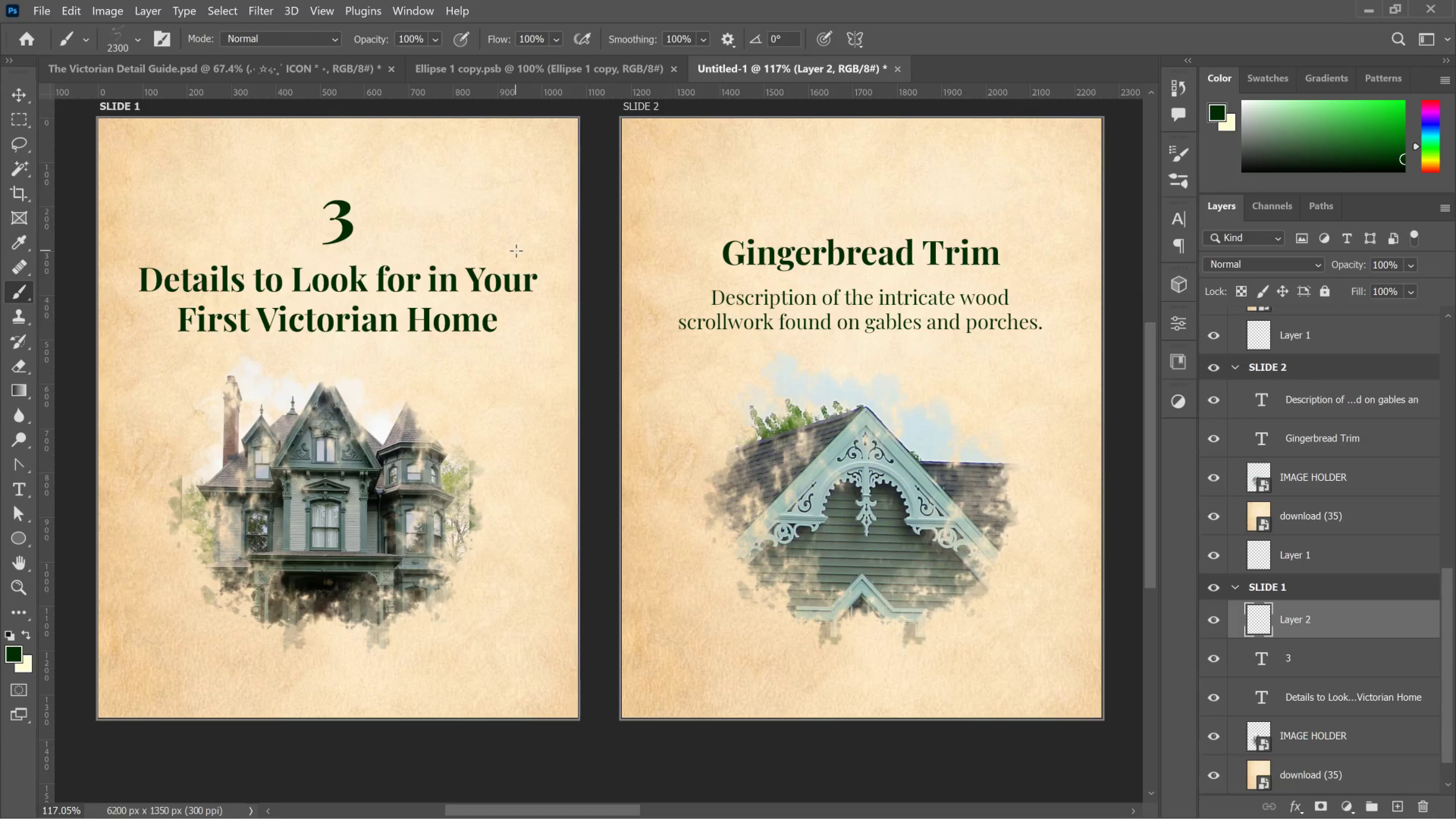 
key(BracketLeft)
 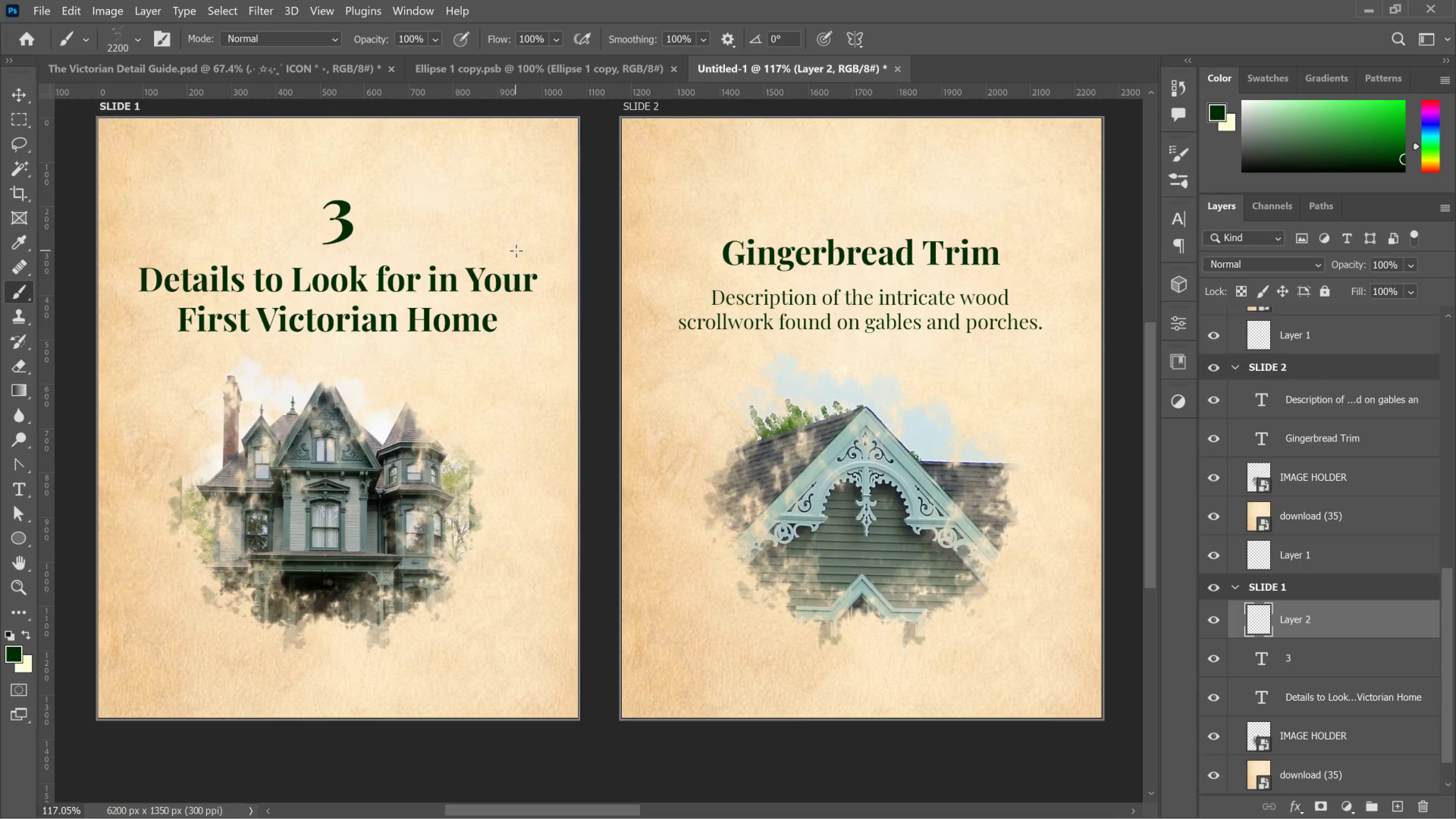 
key(BracketLeft)
 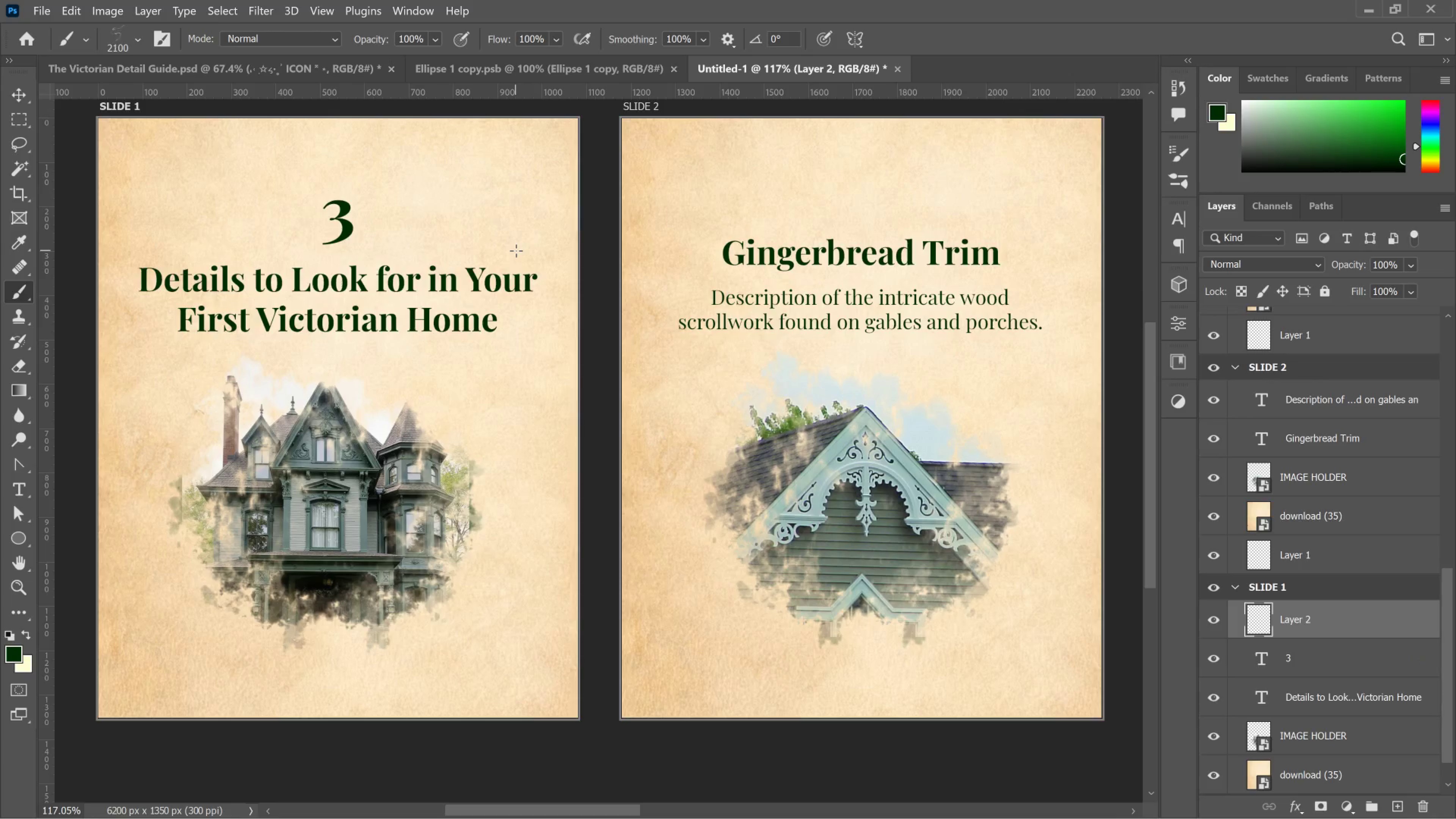 
hold_key(key=BracketLeft, duration=0.97)
 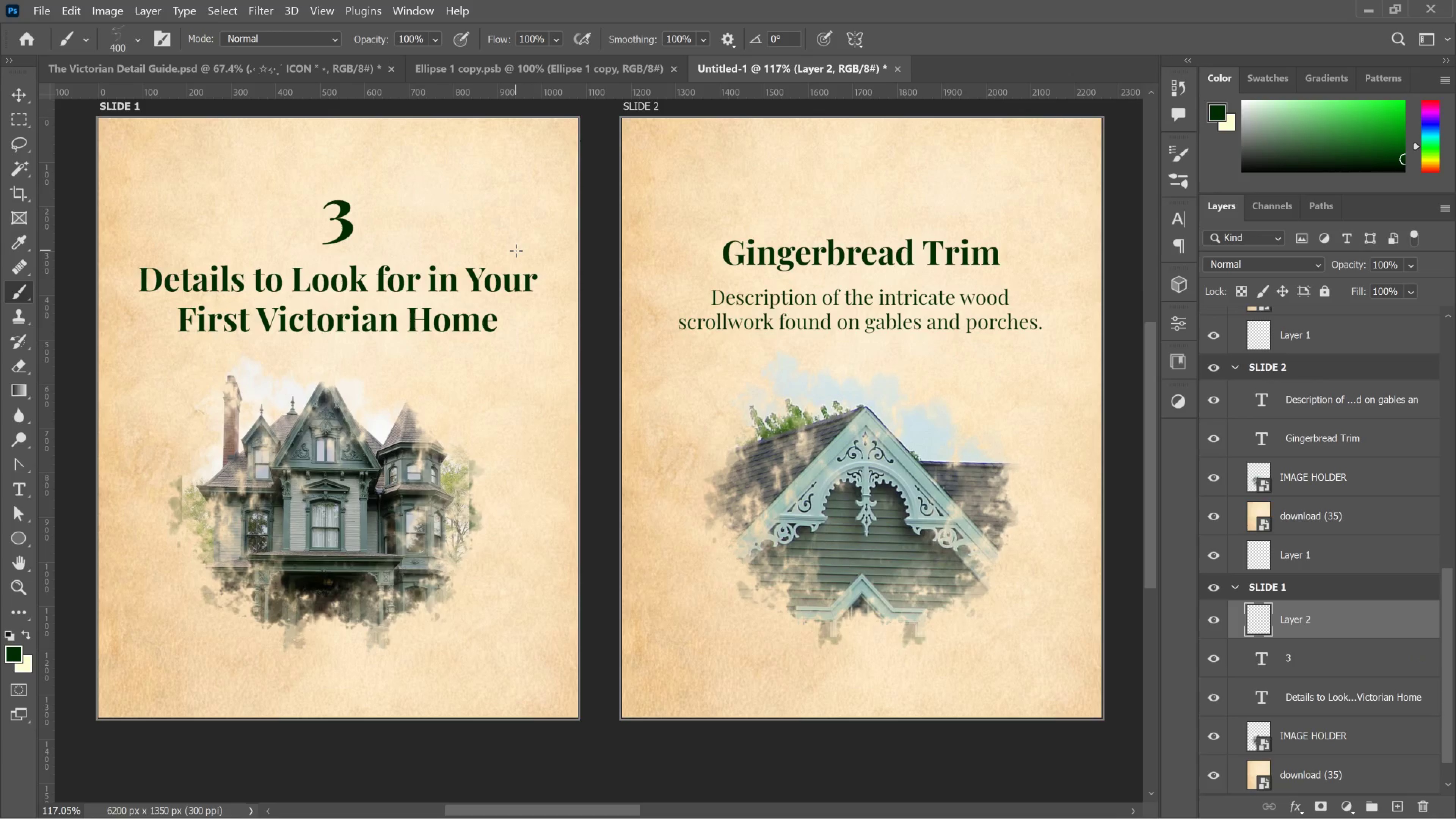 
key(BracketLeft)
 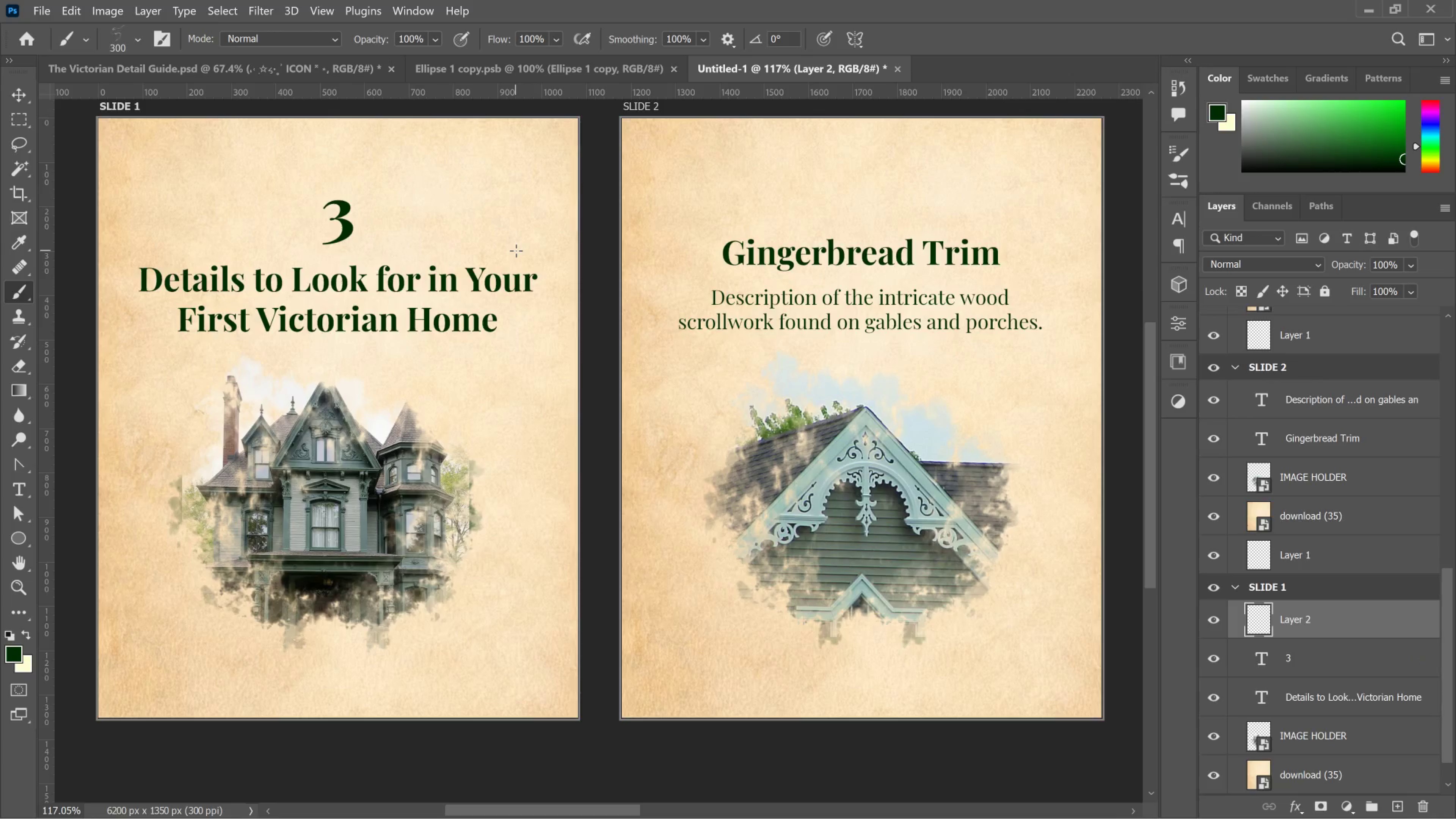 
key(BracketLeft)
 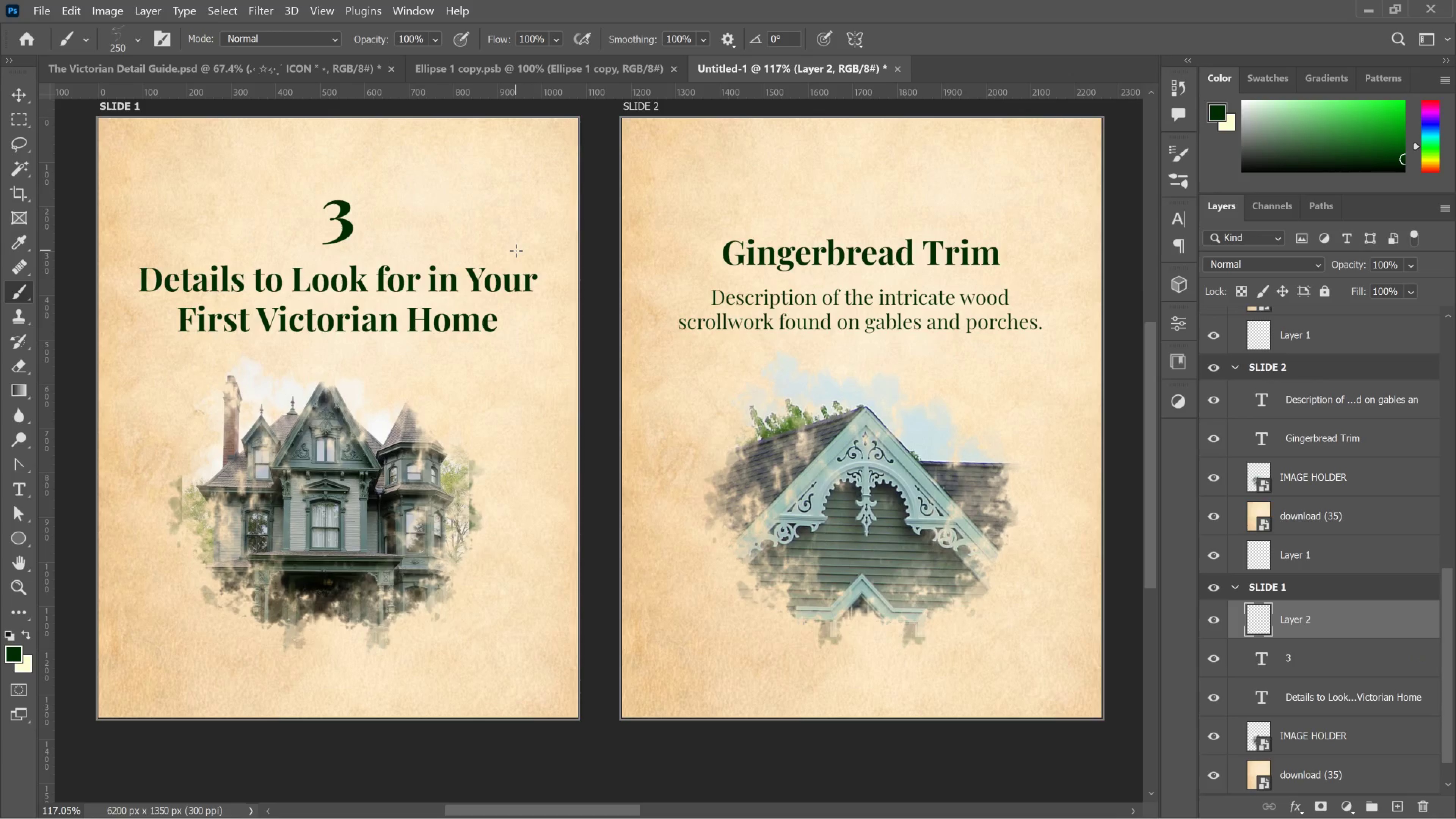 
key(BracketLeft)
 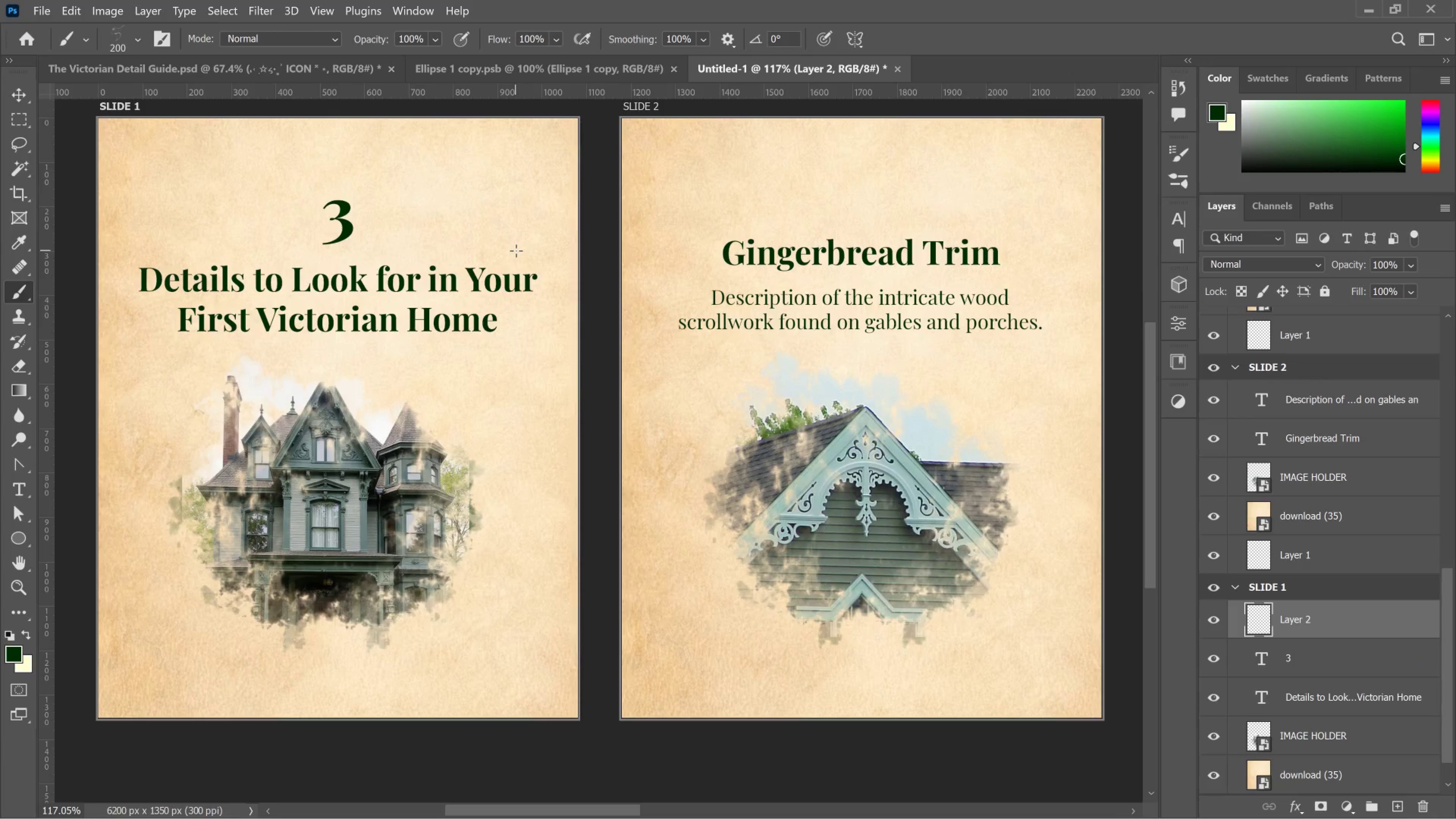 
key(BracketLeft)
 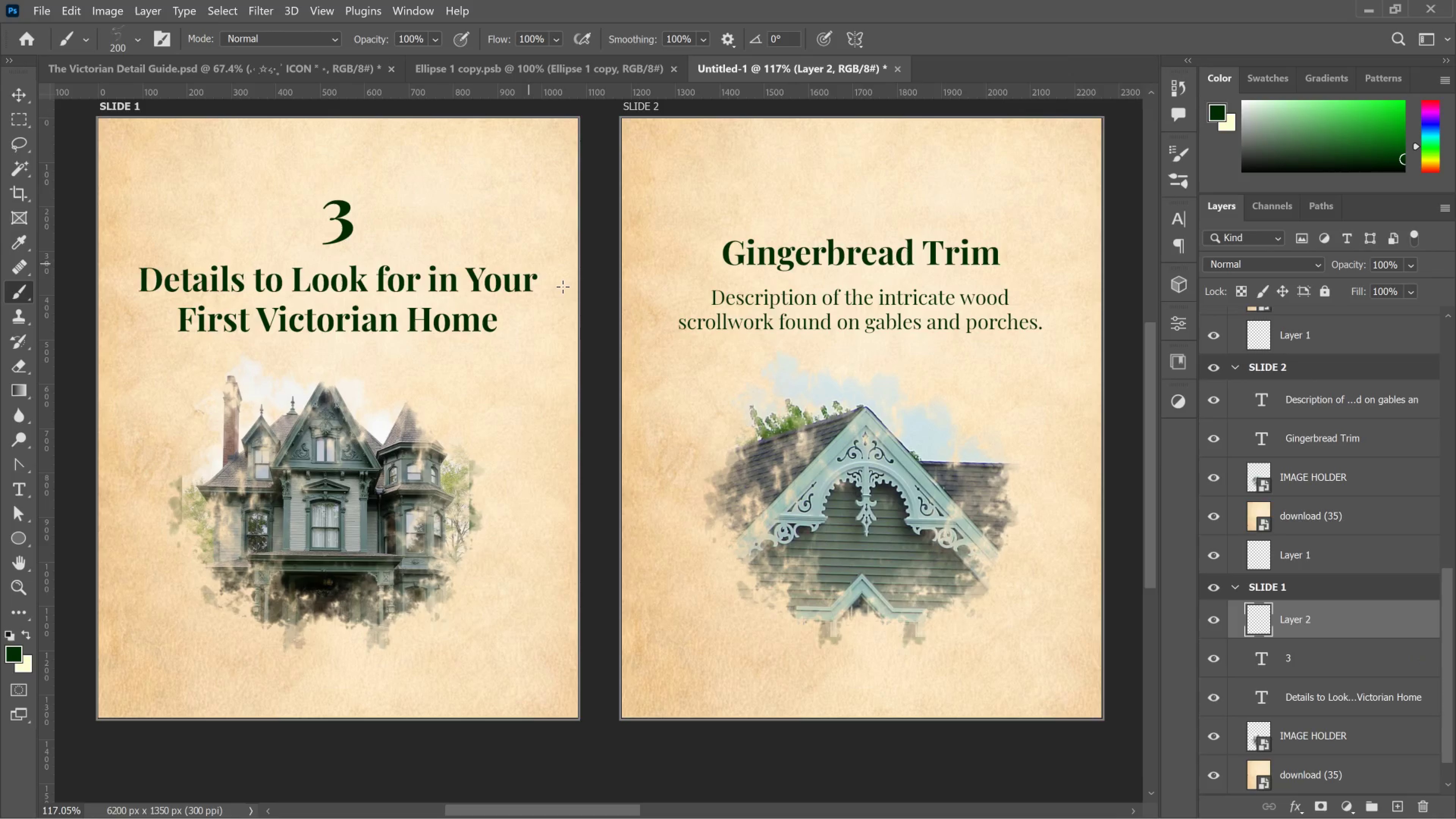 
key(BracketLeft)
 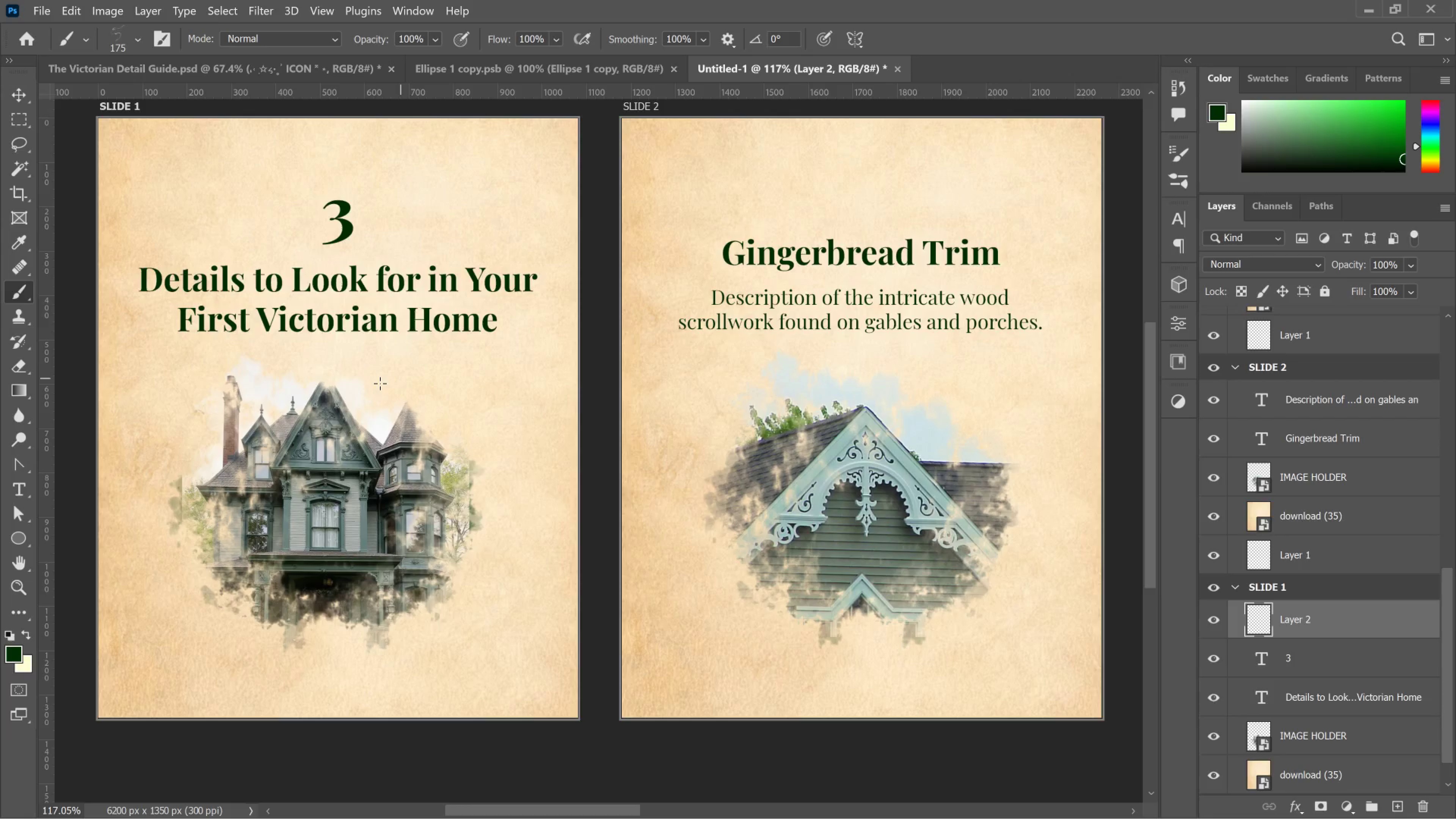 
left_click([370, 385])
 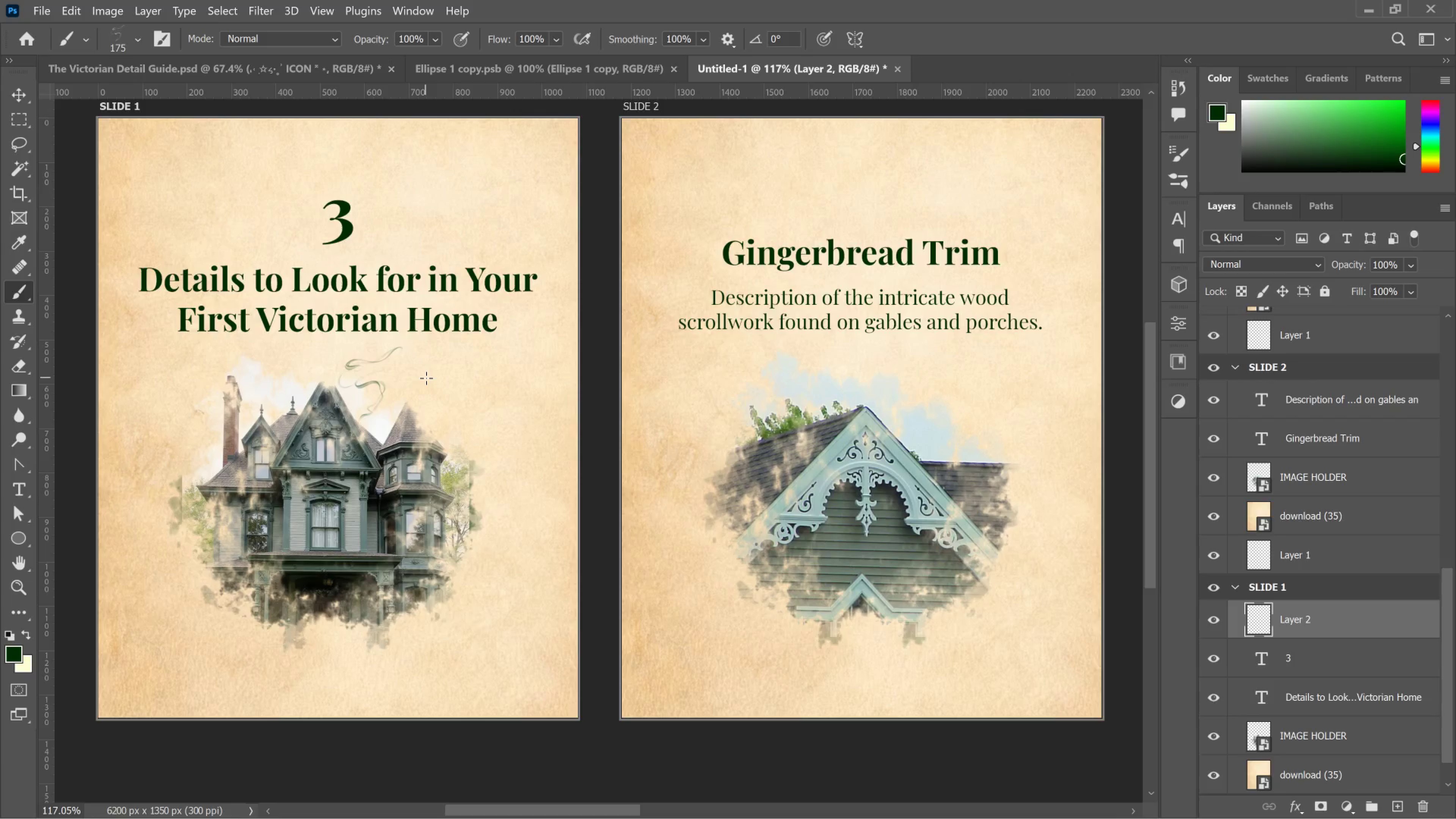 
key(Control+ControlLeft)
 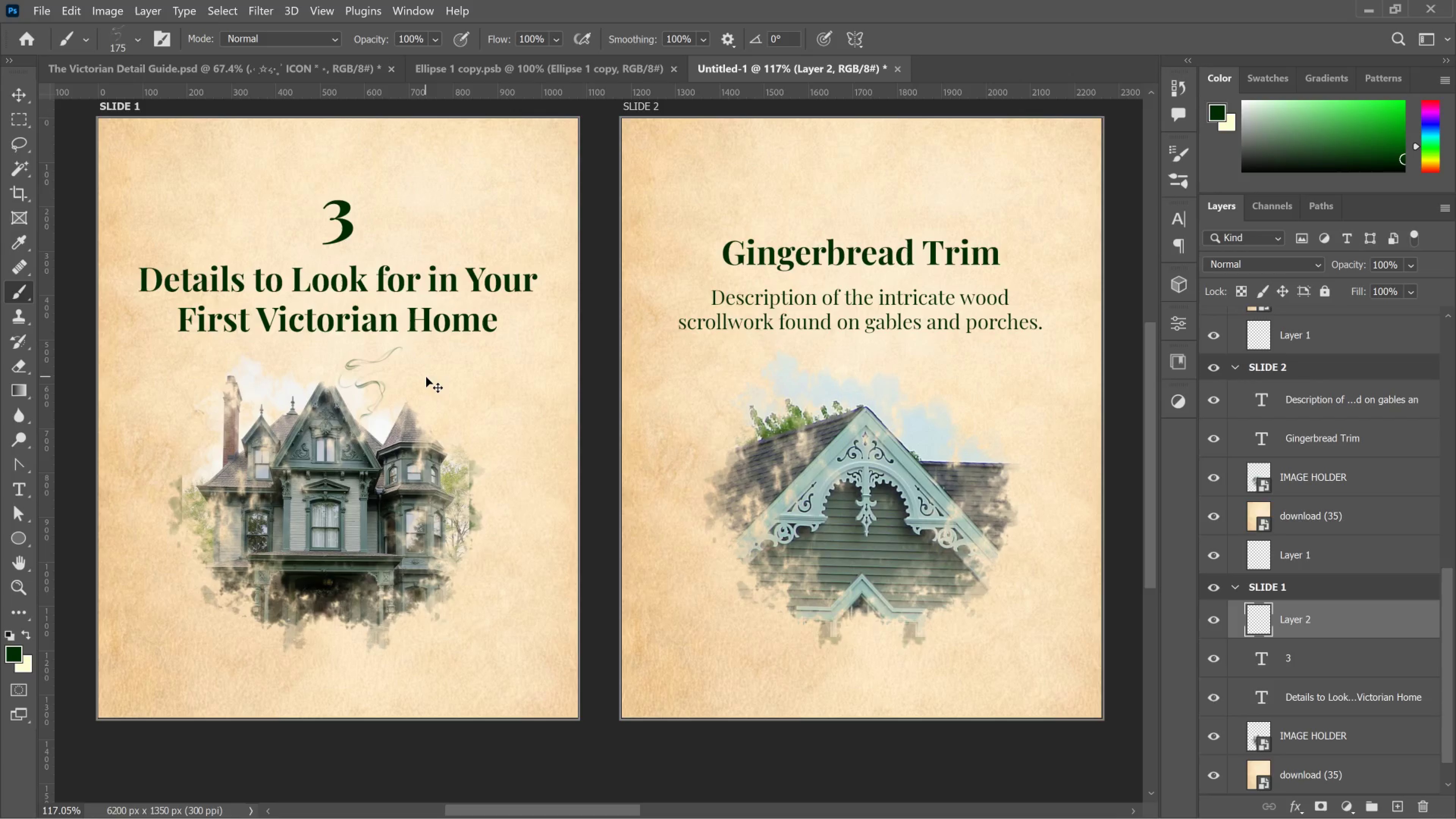 
key(Control+Z)
 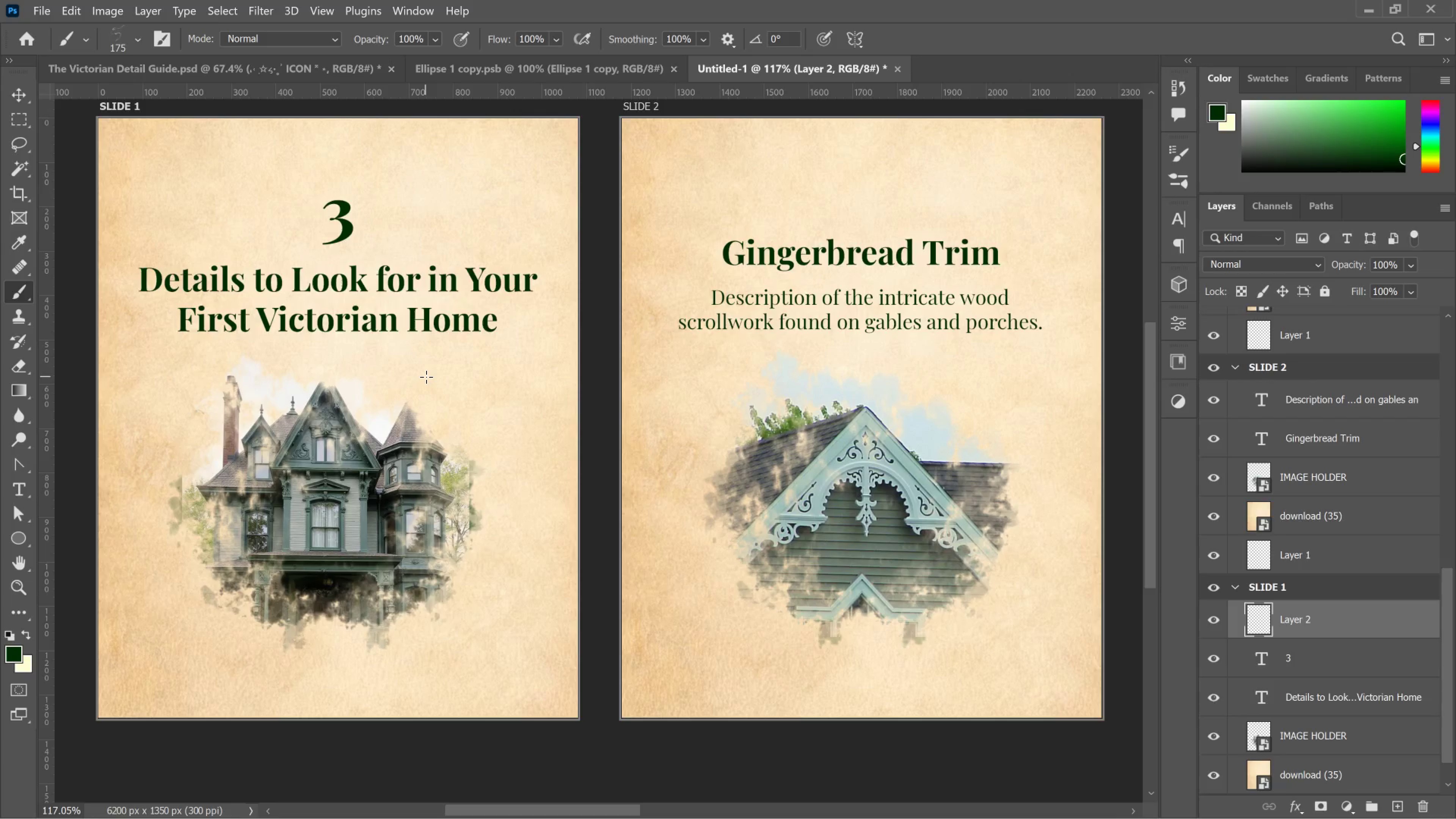 
key(BracketRight)
 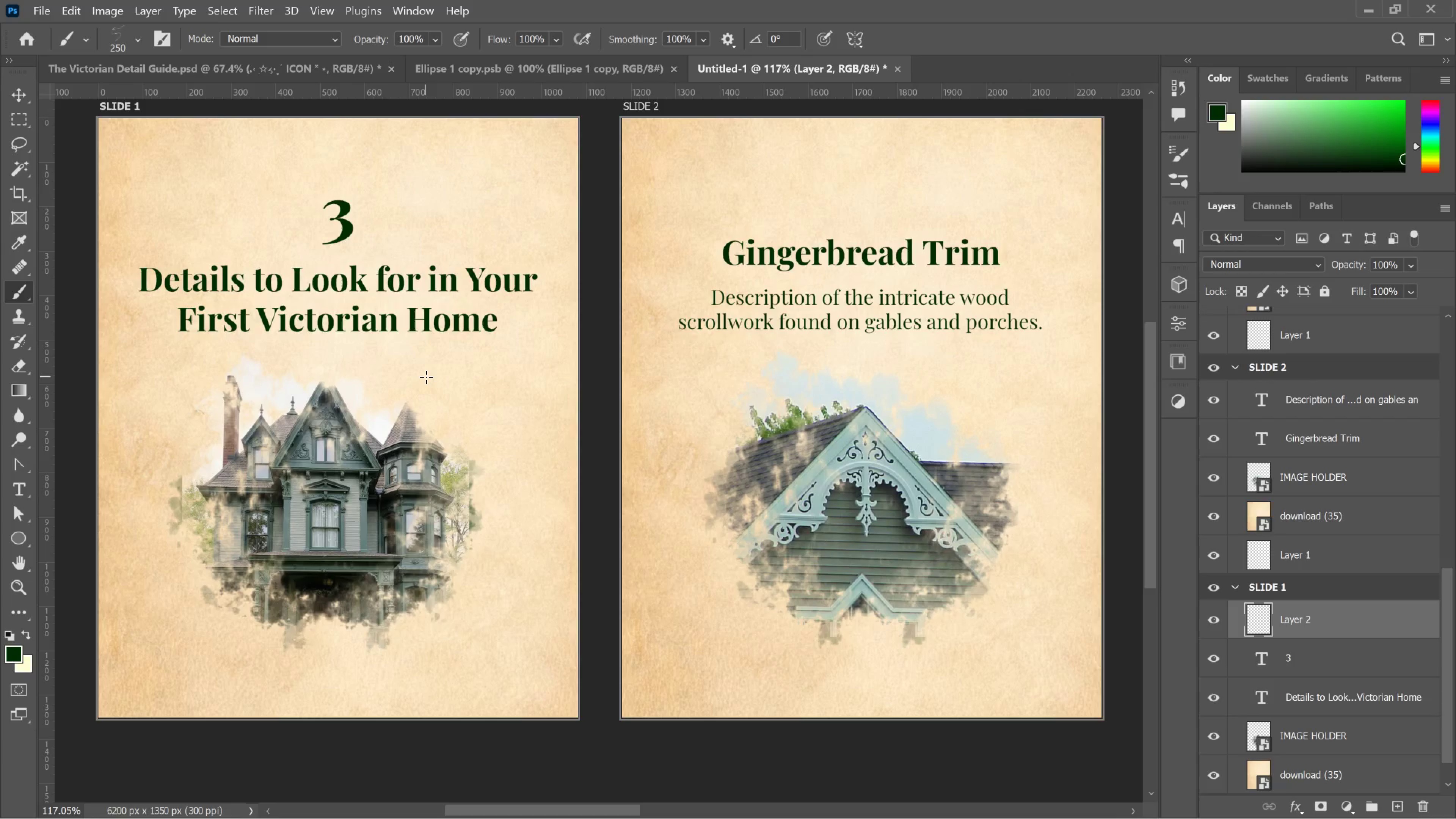 
key(BracketRight)
 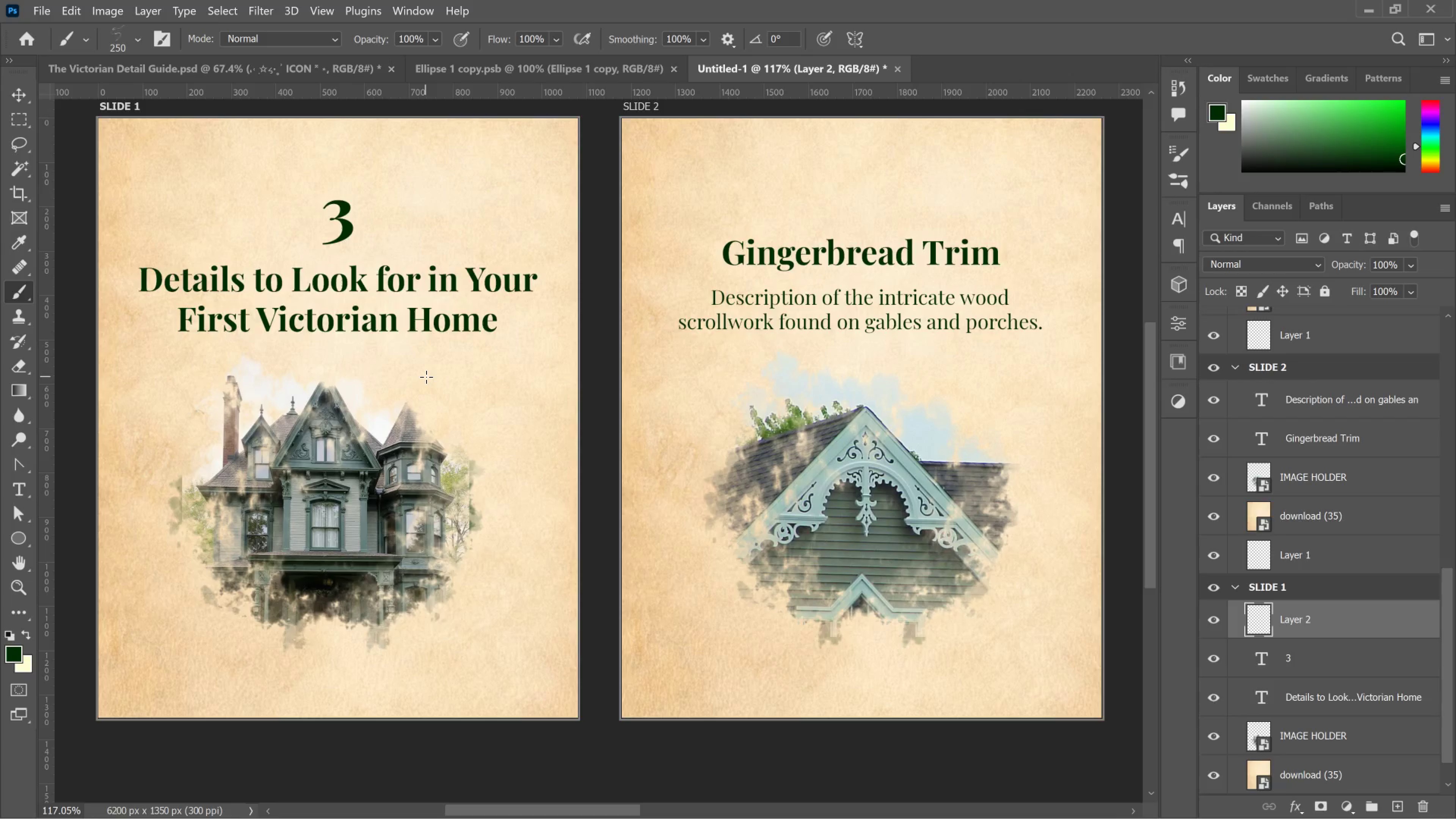 
key(BracketRight)
 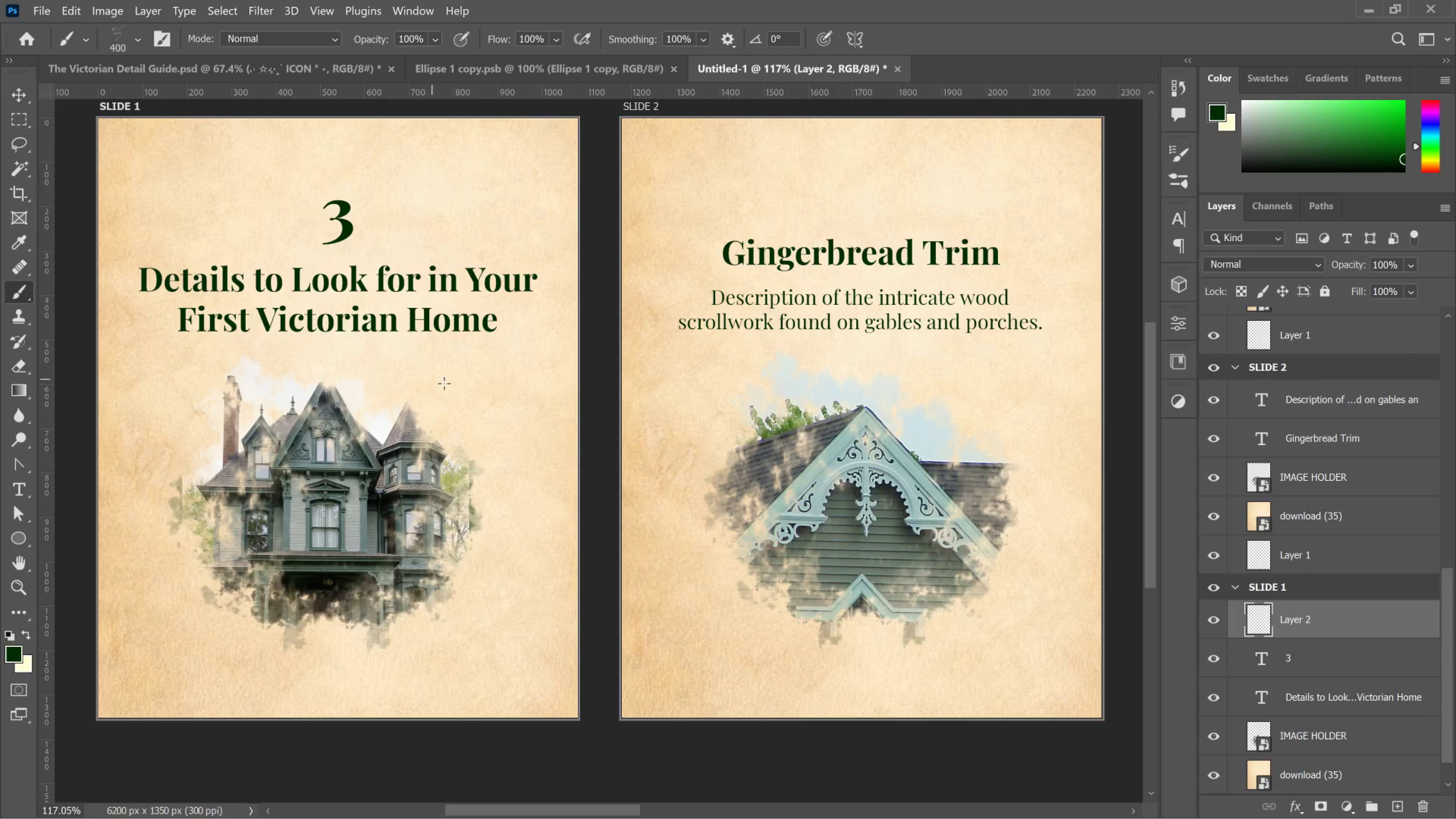 
key(BracketRight)
 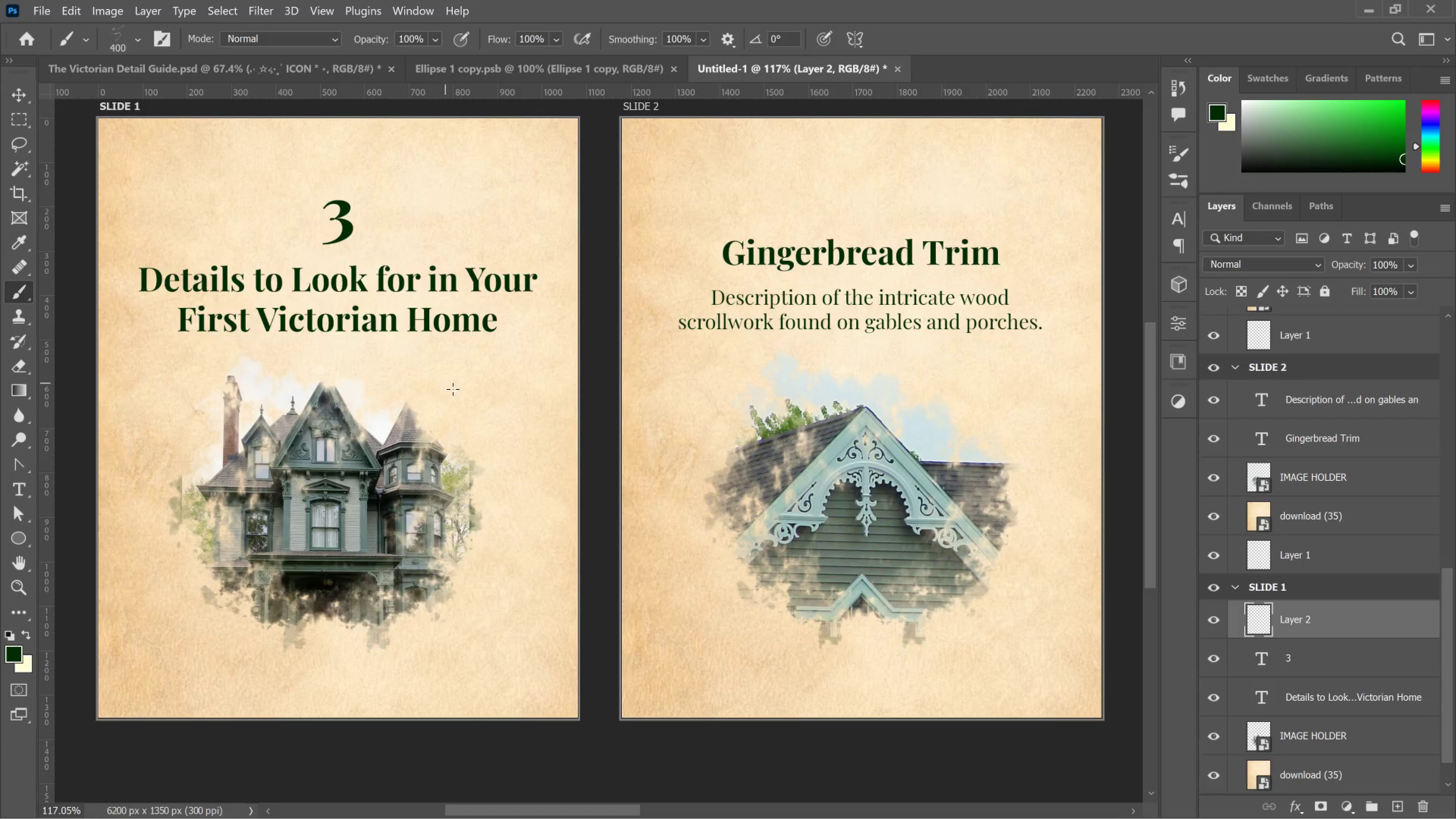 
key(BracketRight)
 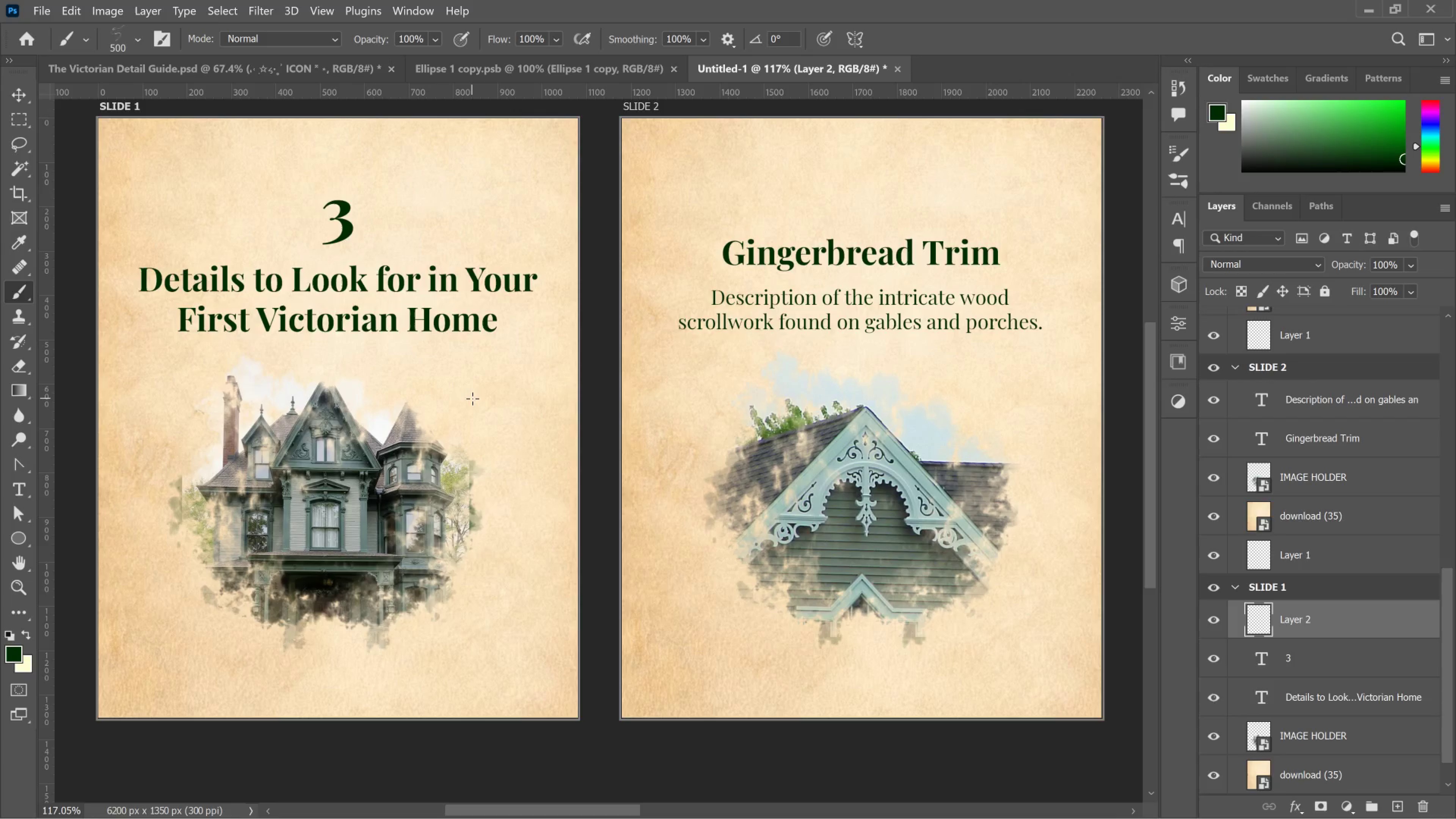 
key(BracketRight)
 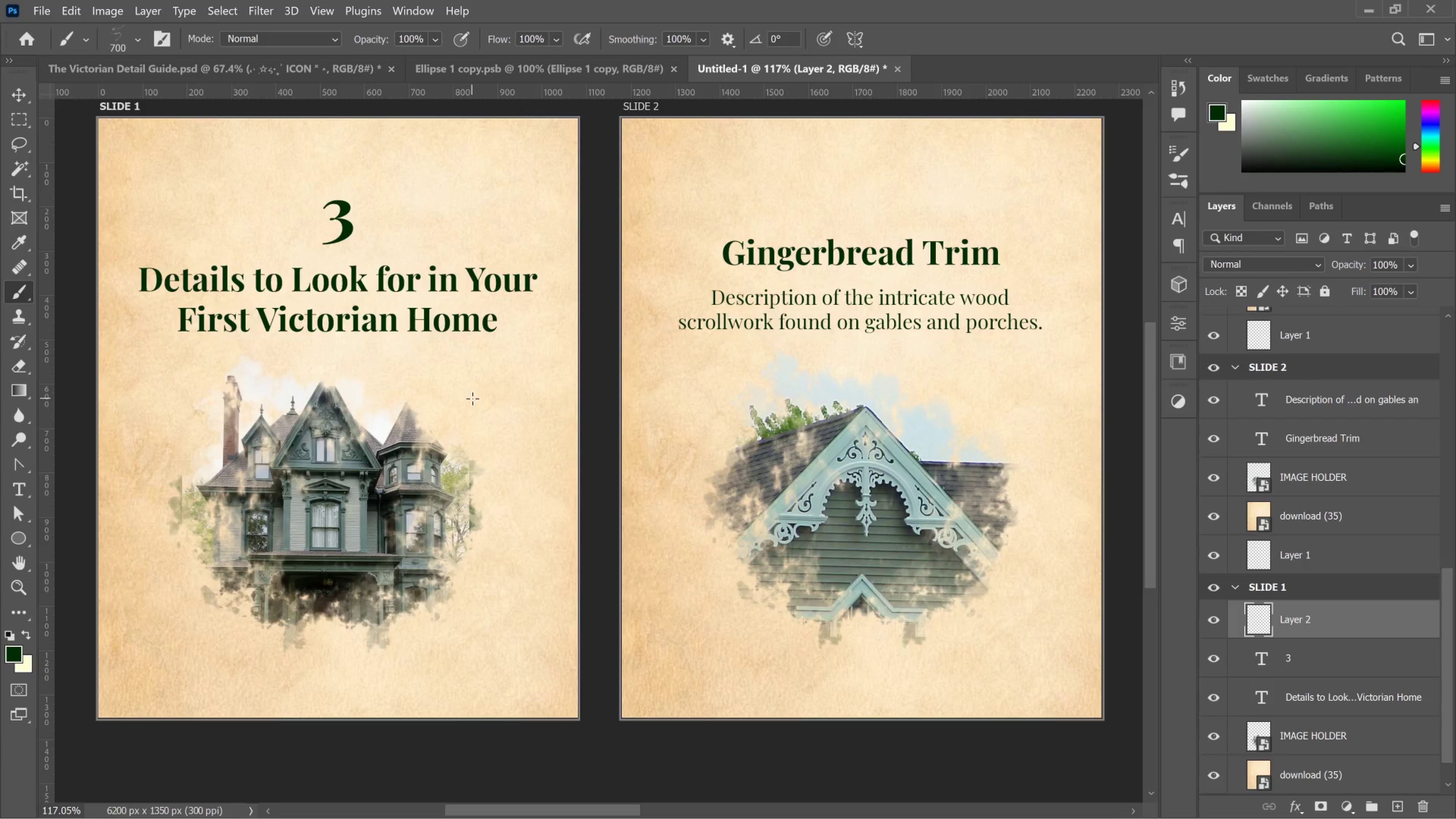 
key(BracketRight)
 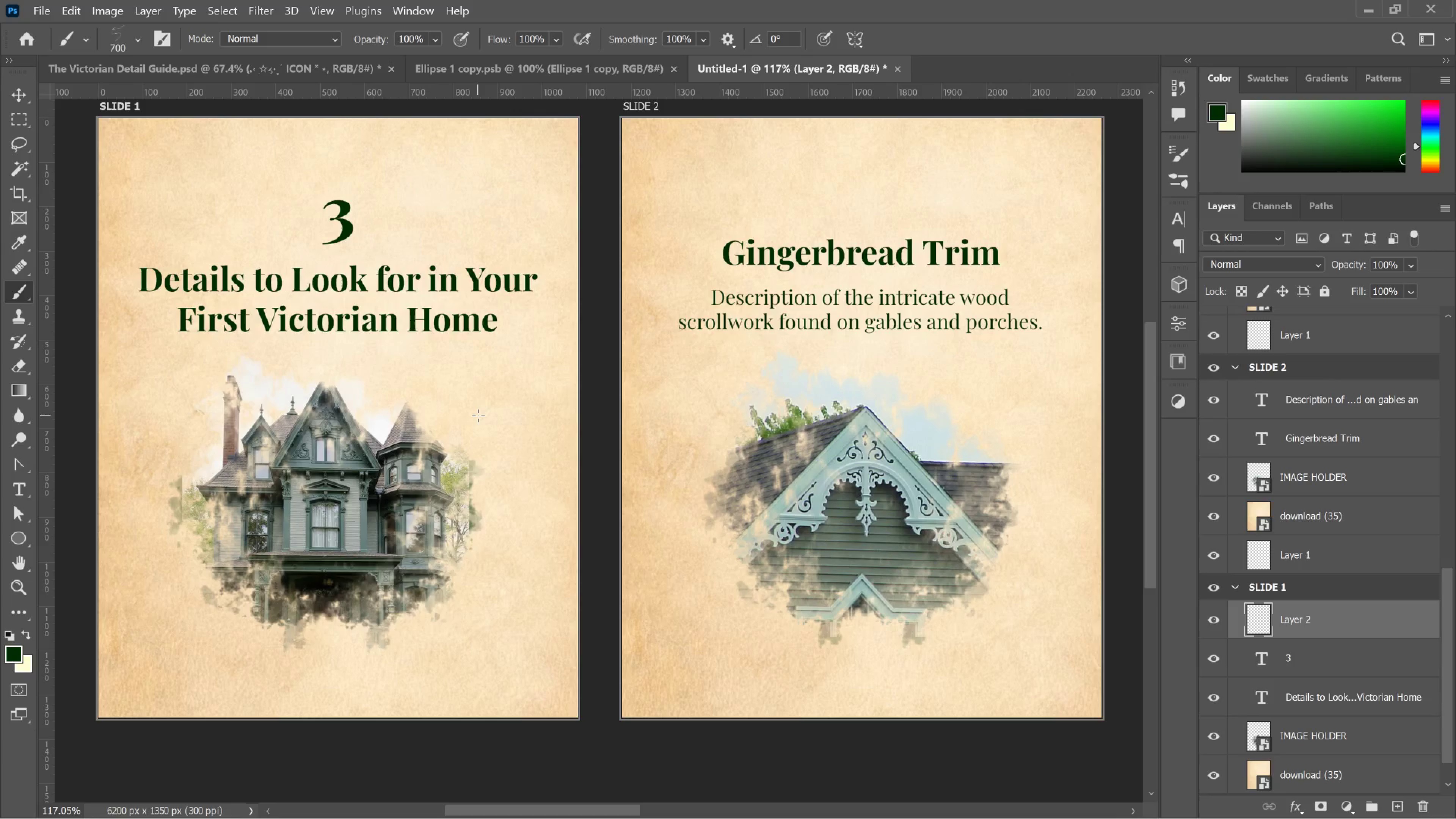 
left_click([478, 416])
 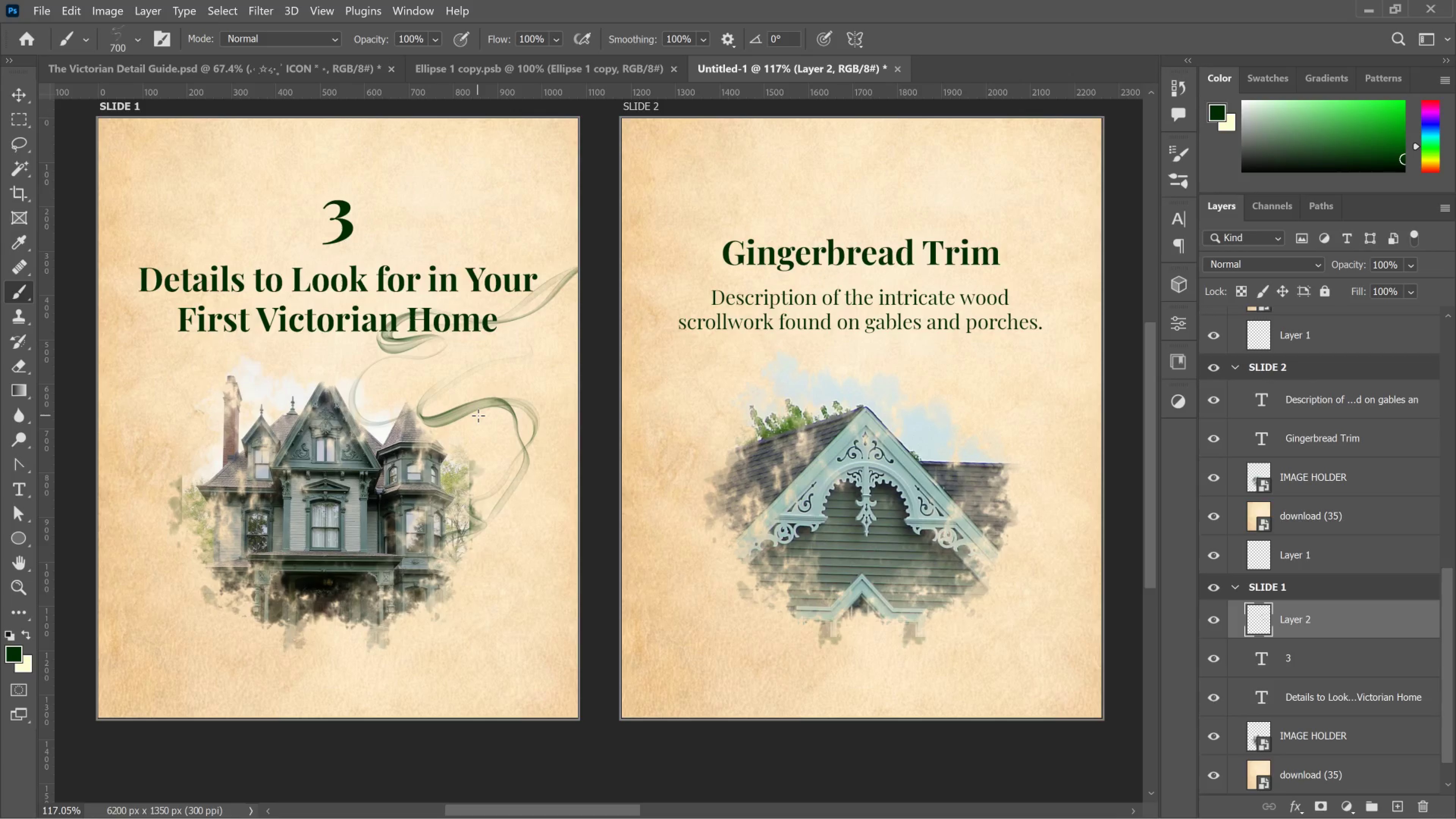 
key(Control+ControlLeft)
 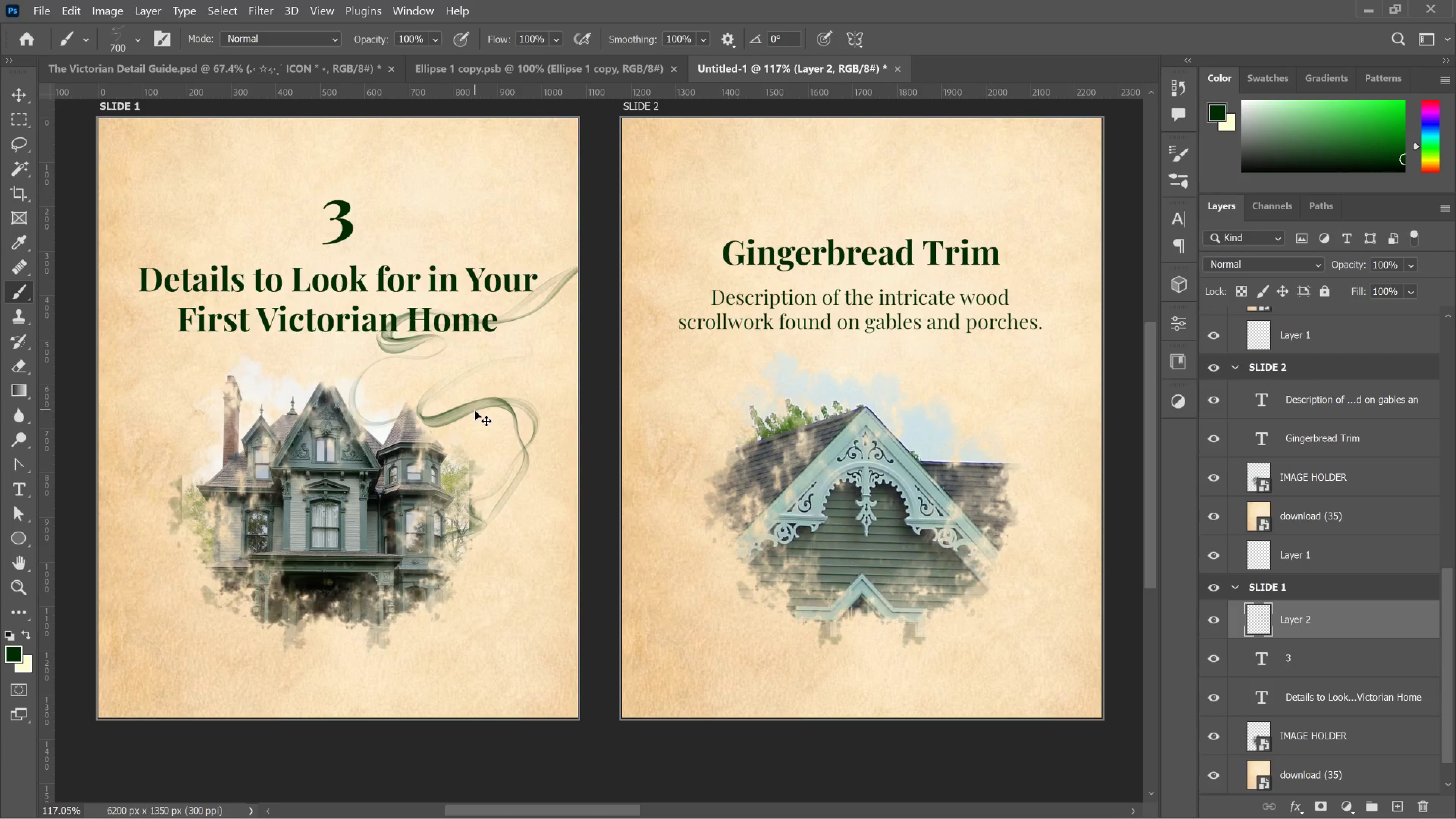 
key(Control+Z)
 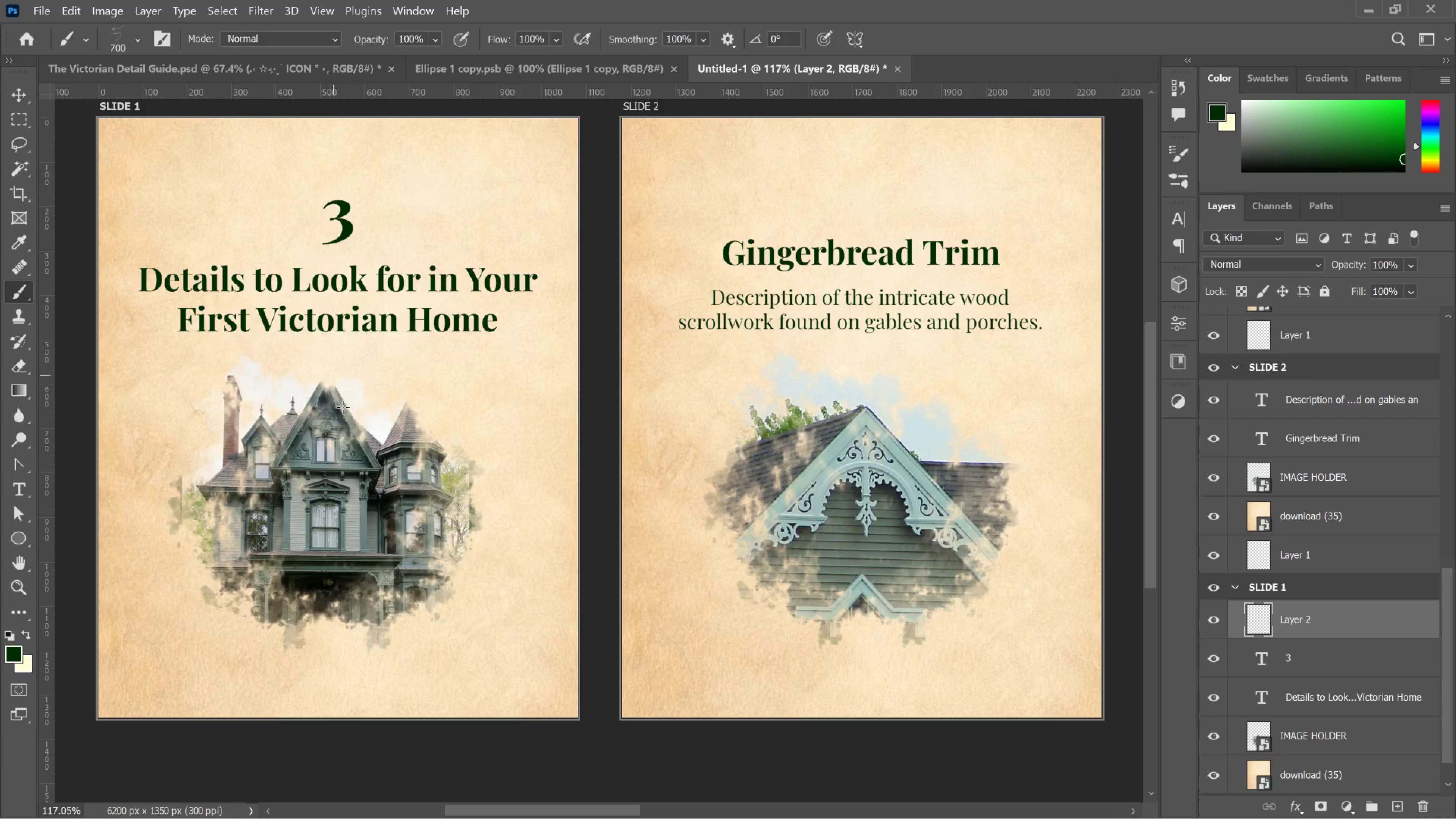 
left_click([345, 413])
 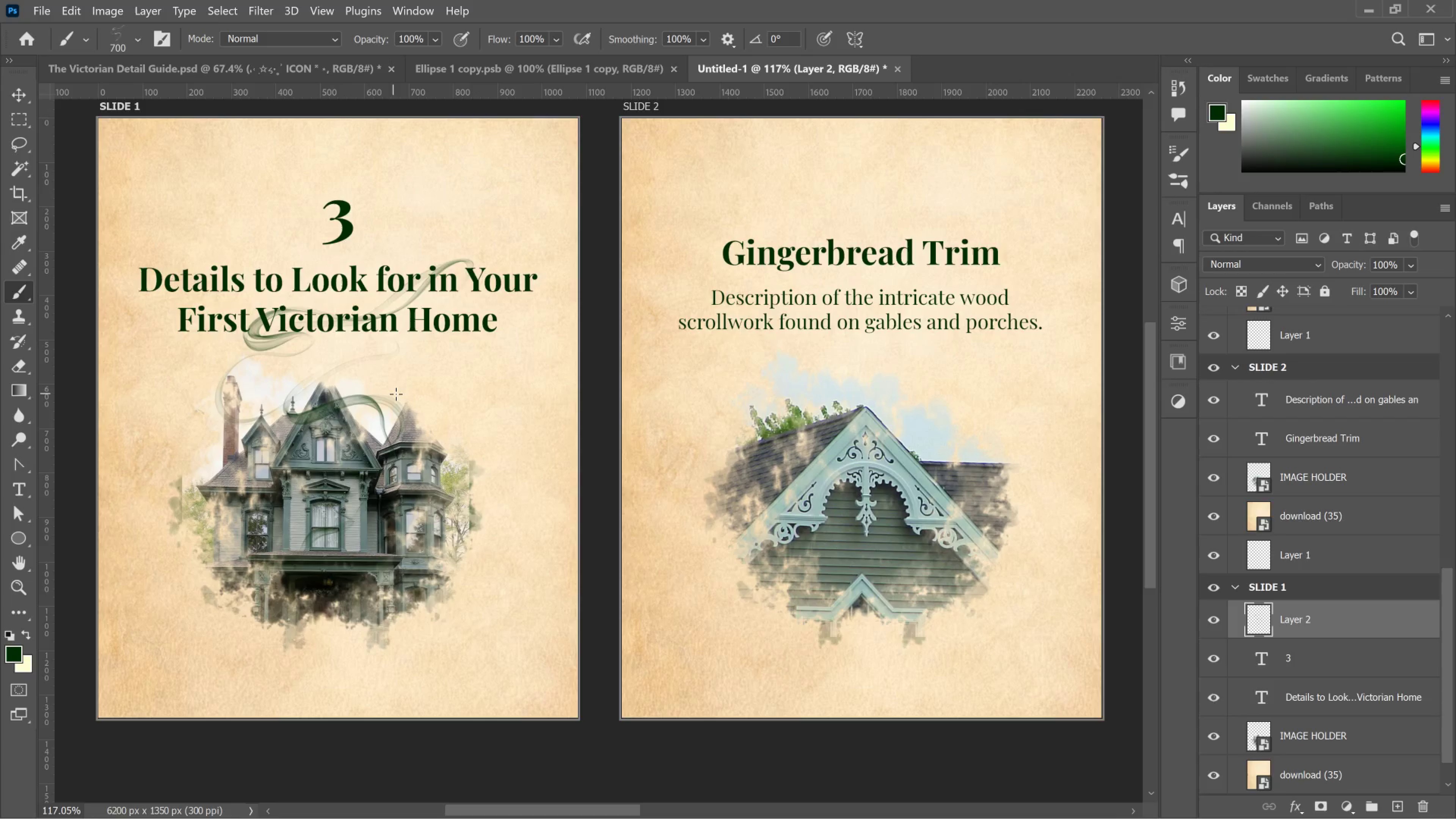 
key(V)
 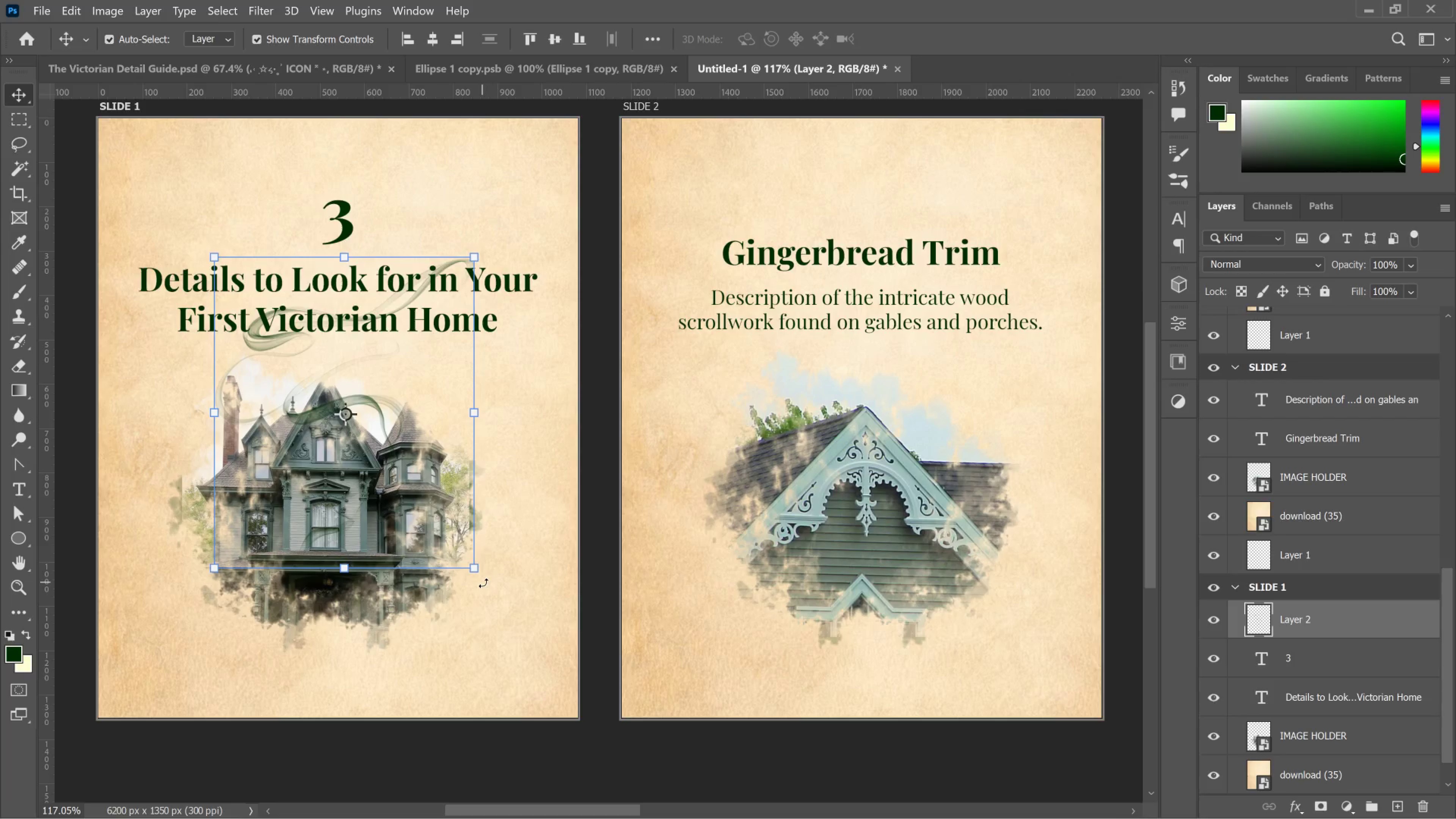 
left_click_drag(start_coordinate=[483, 583], to_coordinate=[521, 288])
 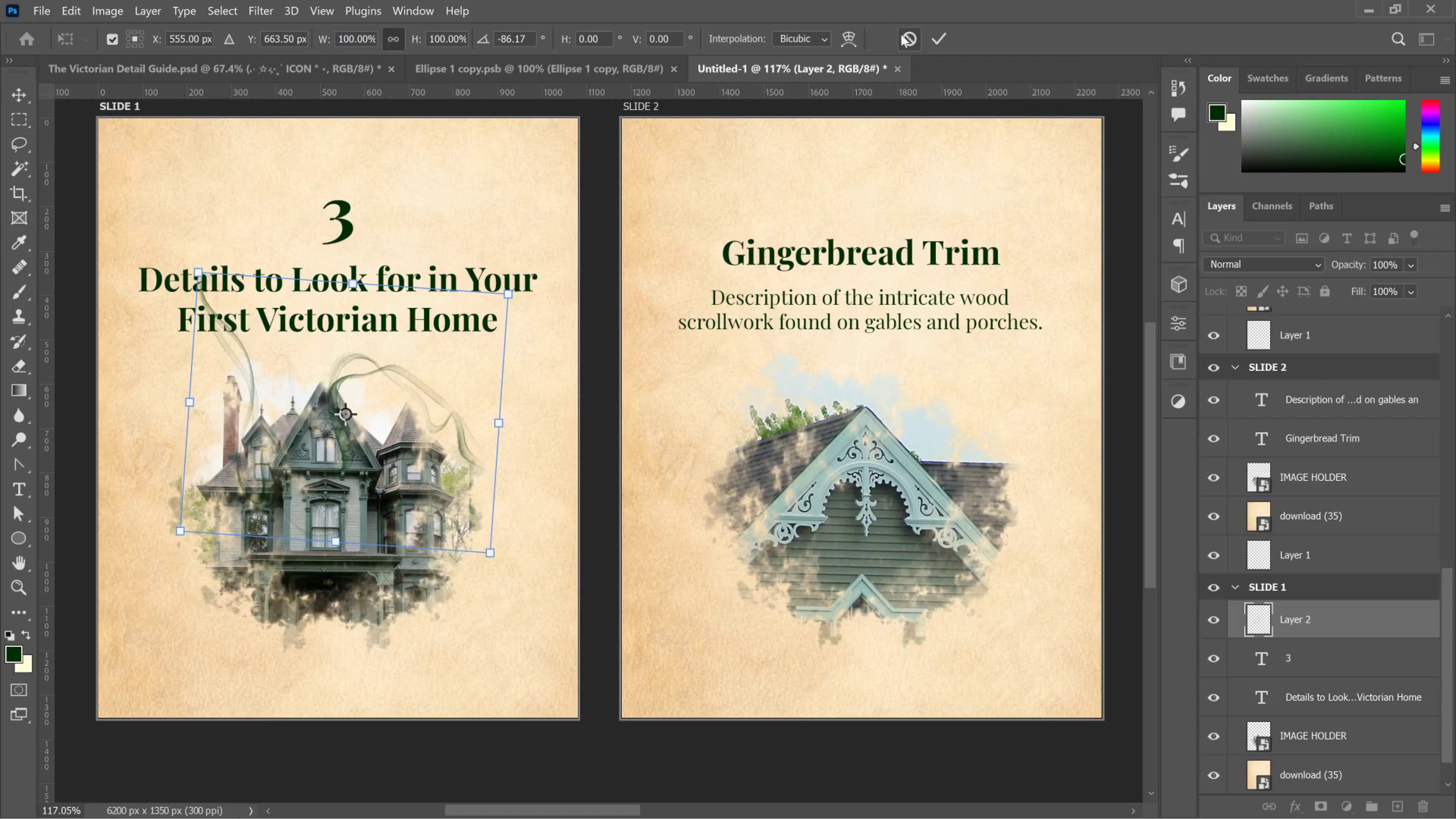 
left_click([908, 44])
 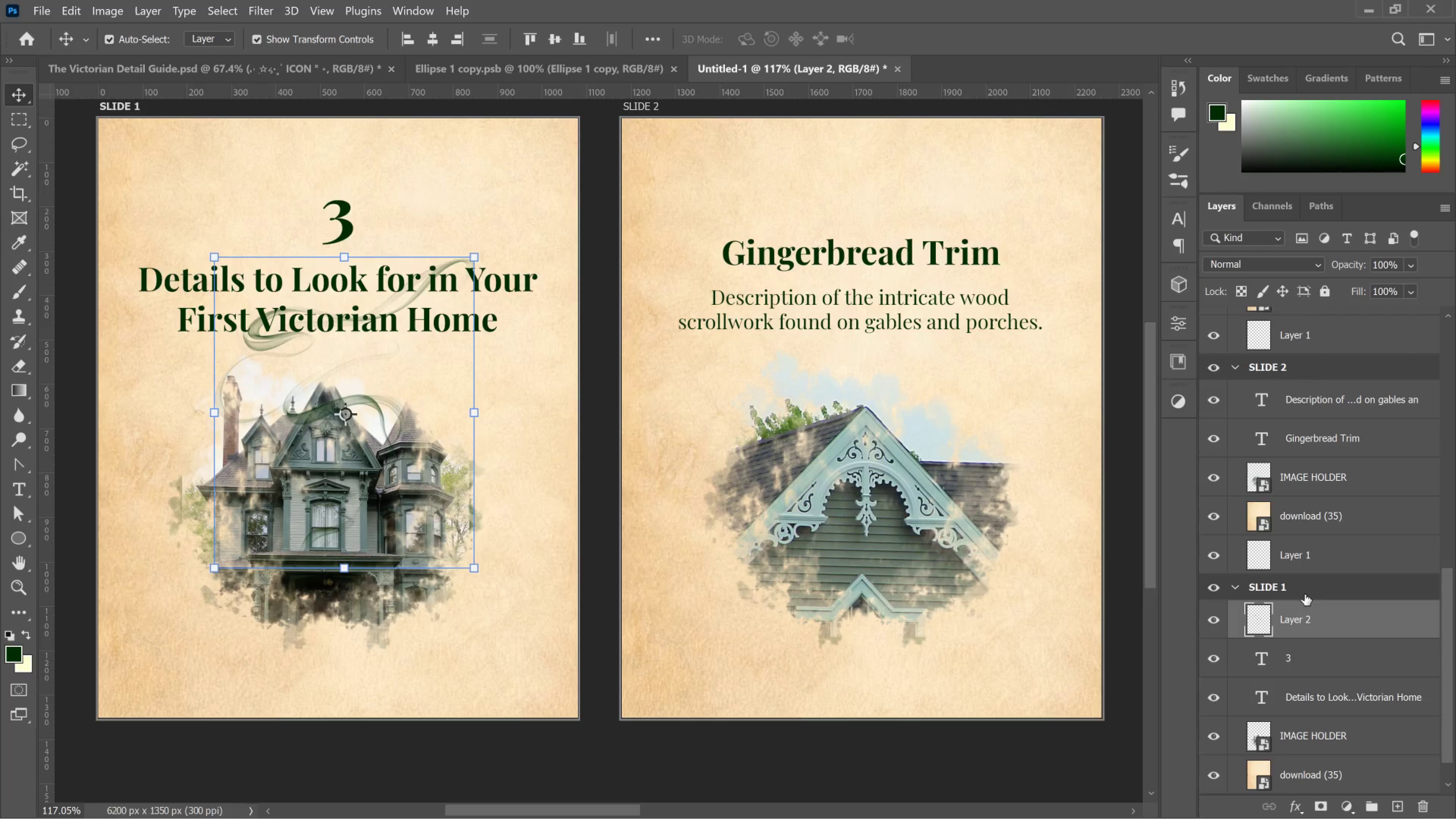 
right_click([1318, 631])
 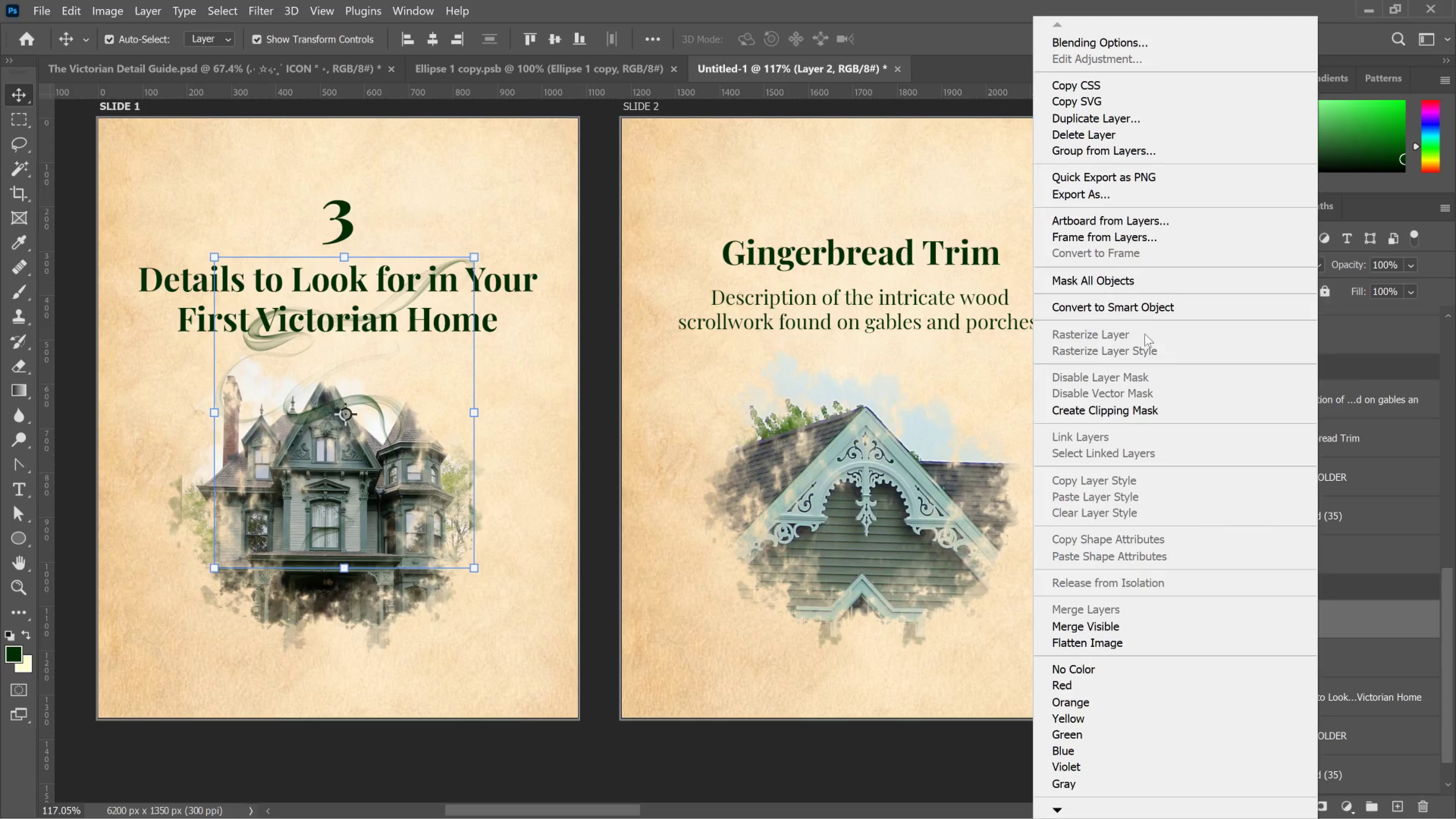 
left_click([1144, 301])
 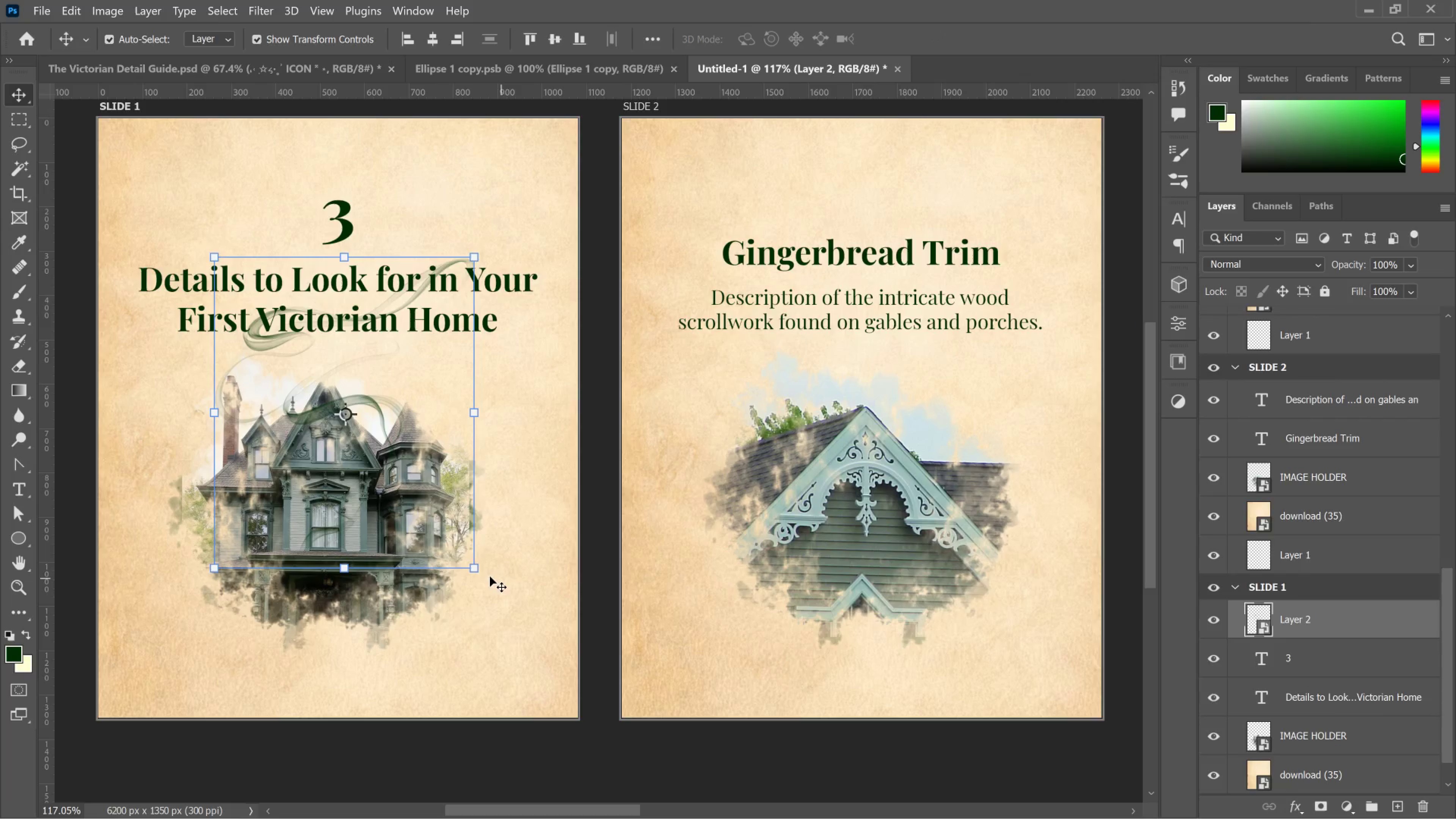 
left_click_drag(start_coordinate=[488, 576], to_coordinate=[523, 260])
 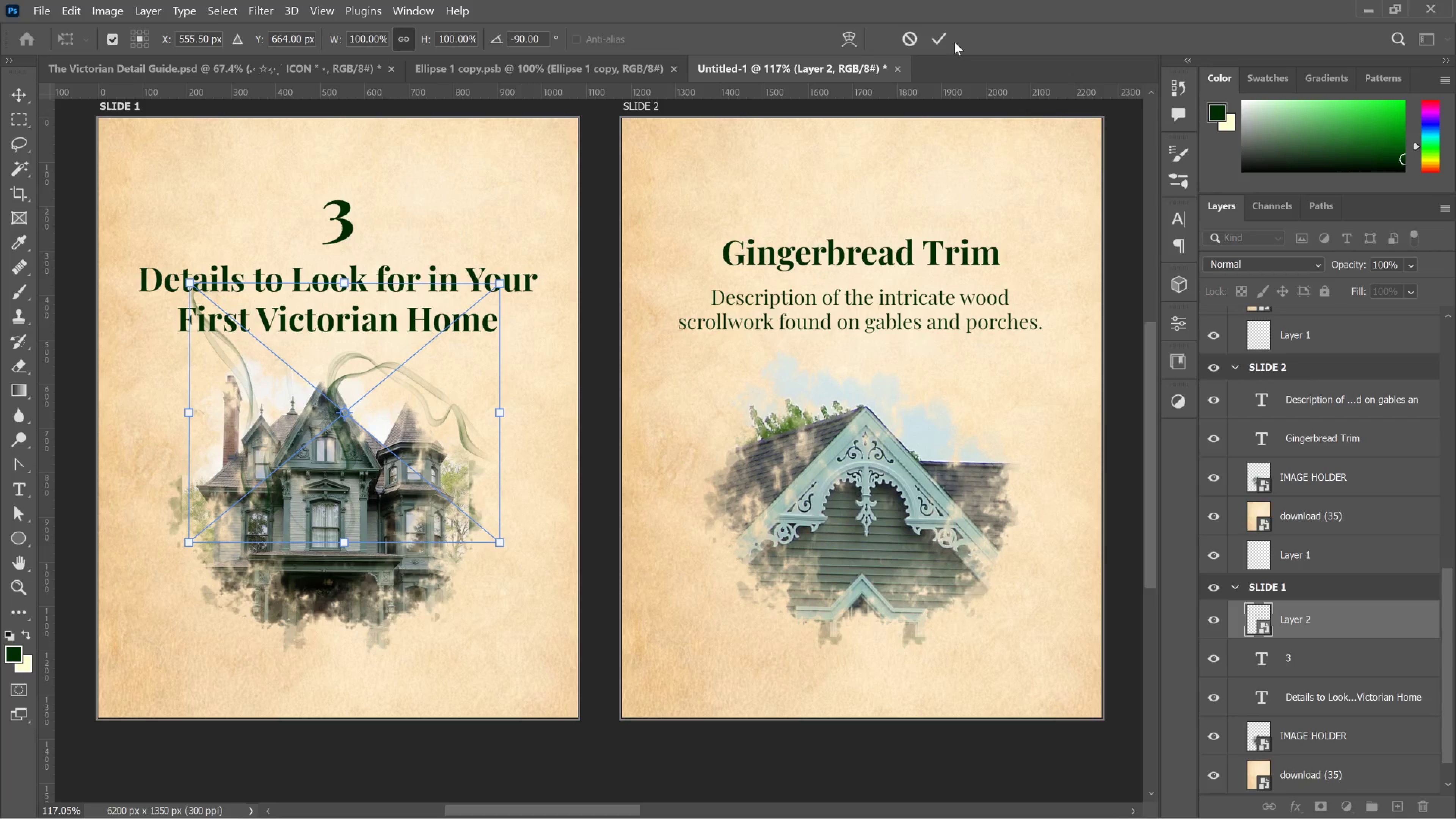 
hold_key(key=ShiftLeft, duration=2.81)
 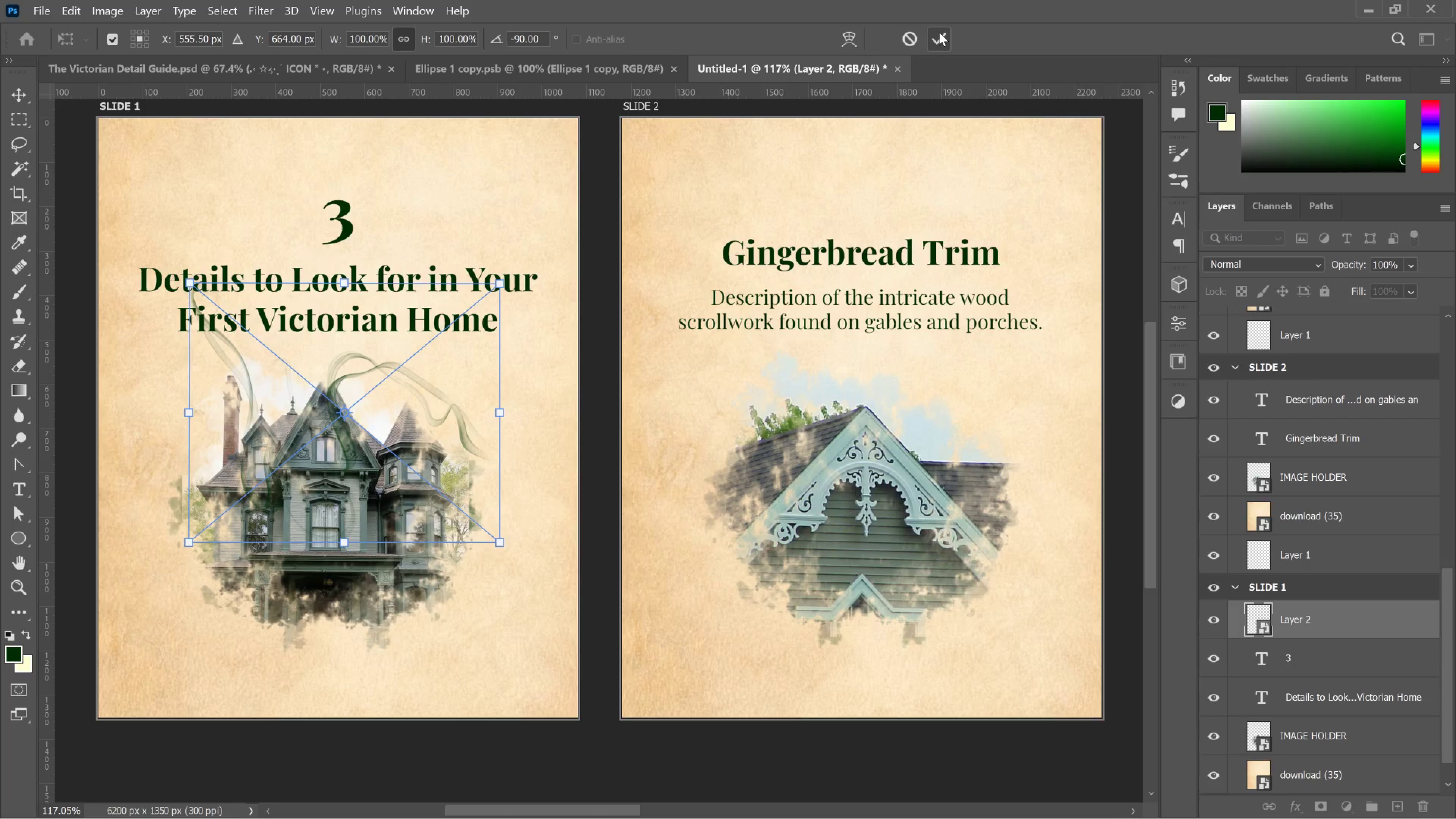 
left_click([939, 32])
 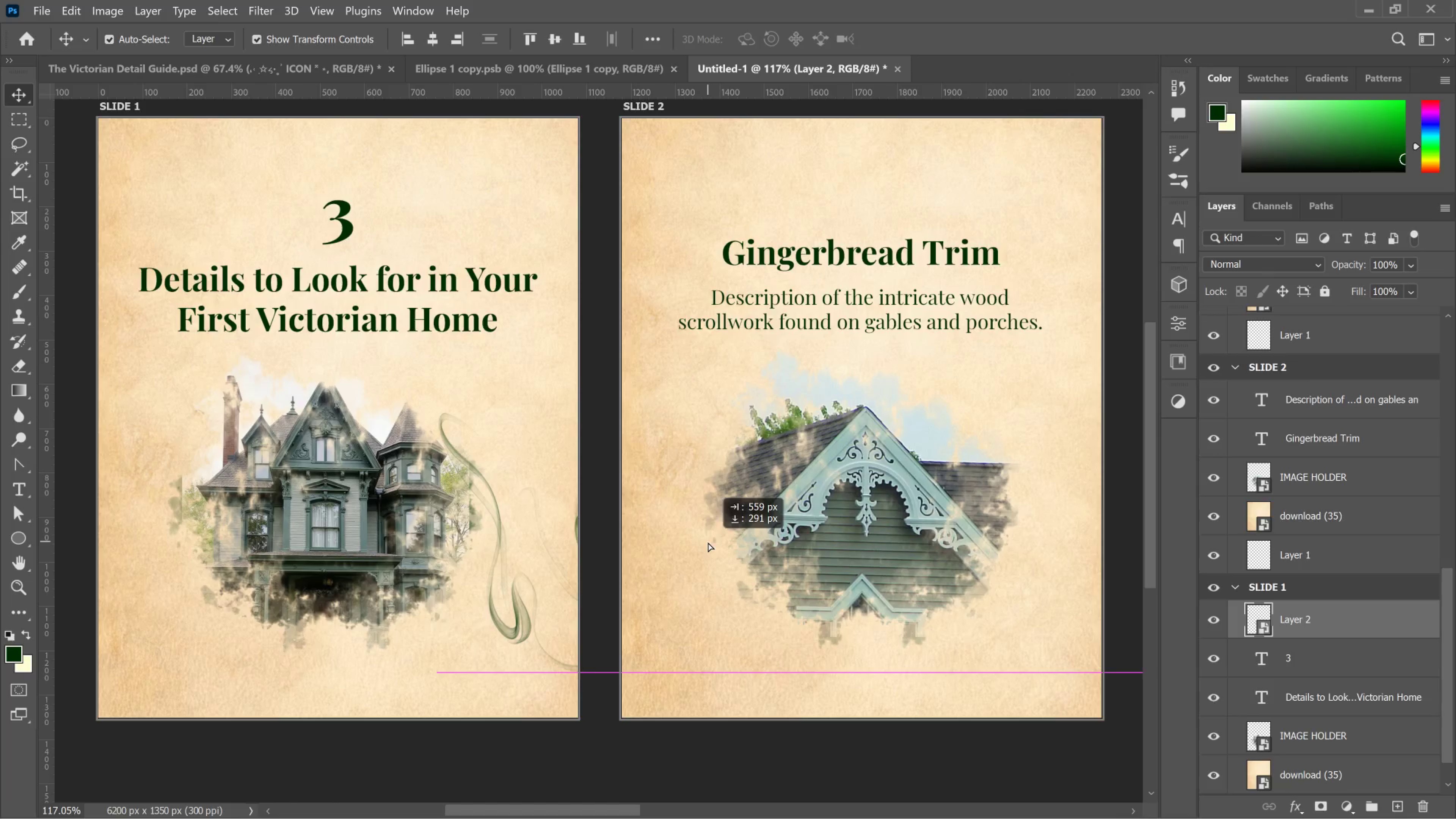 
wait(6.66)
 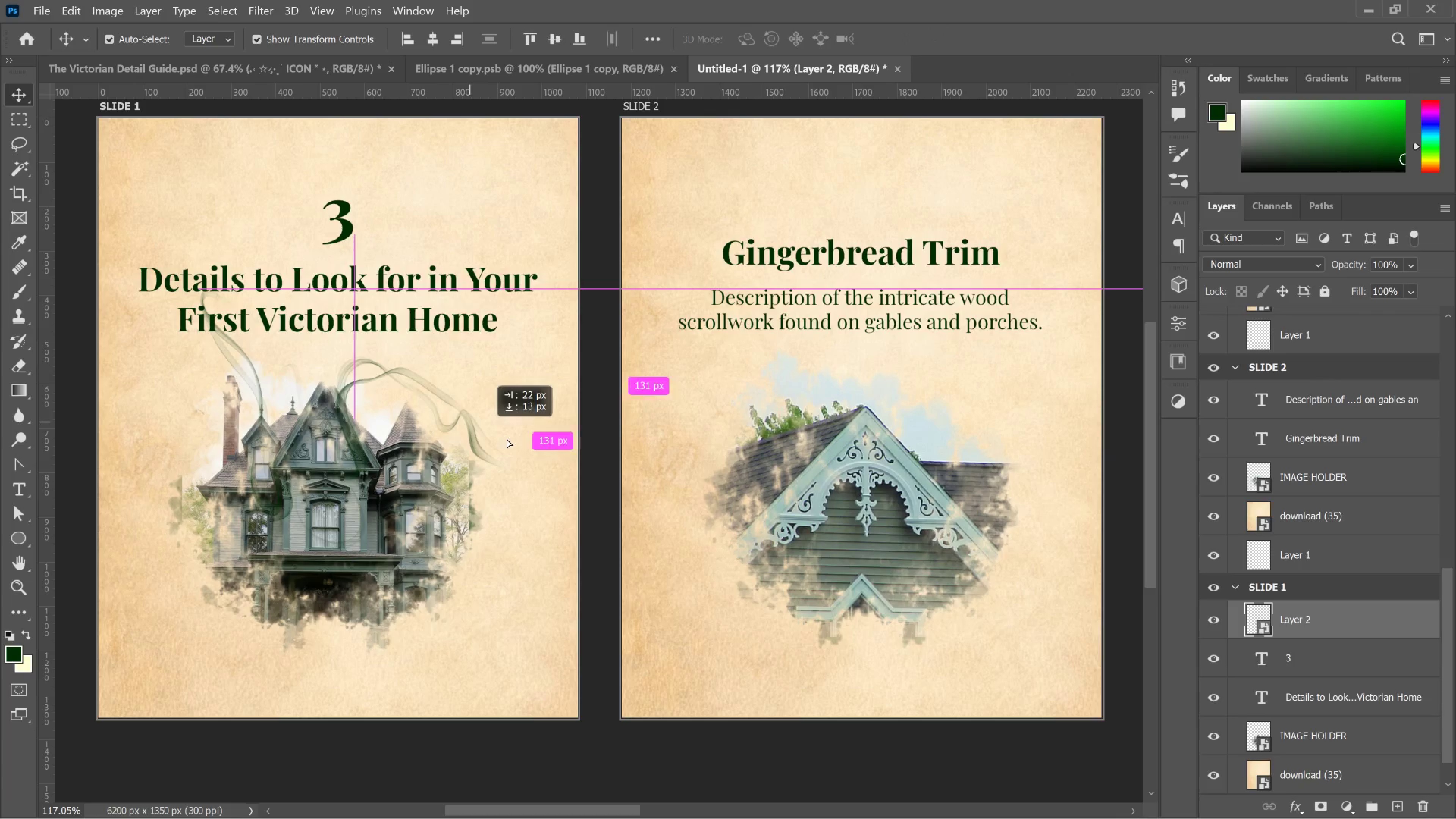 
left_click_drag(start_coordinate=[498, 584], to_coordinate=[328, 455])
 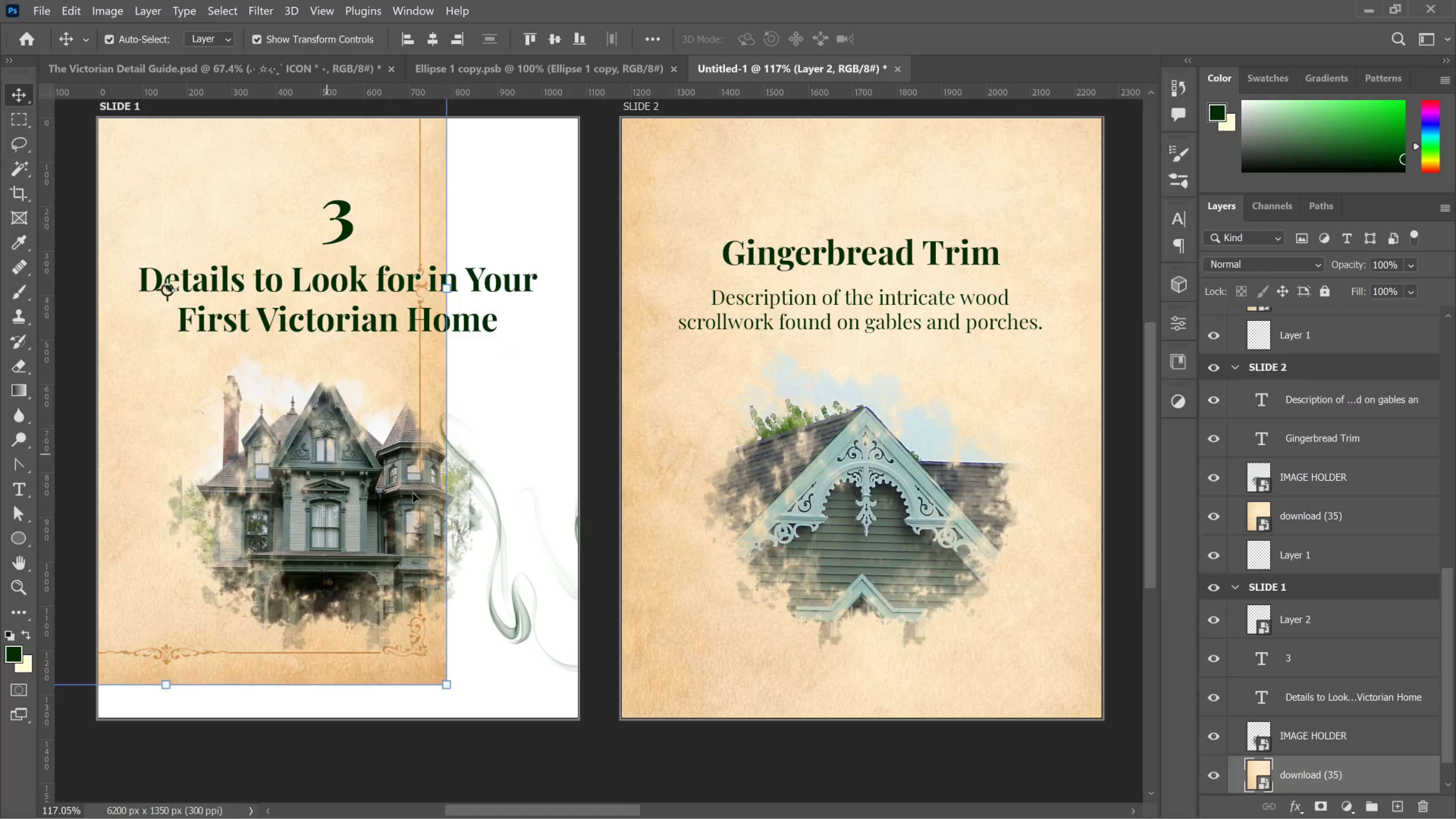 
key(Control+Z)
 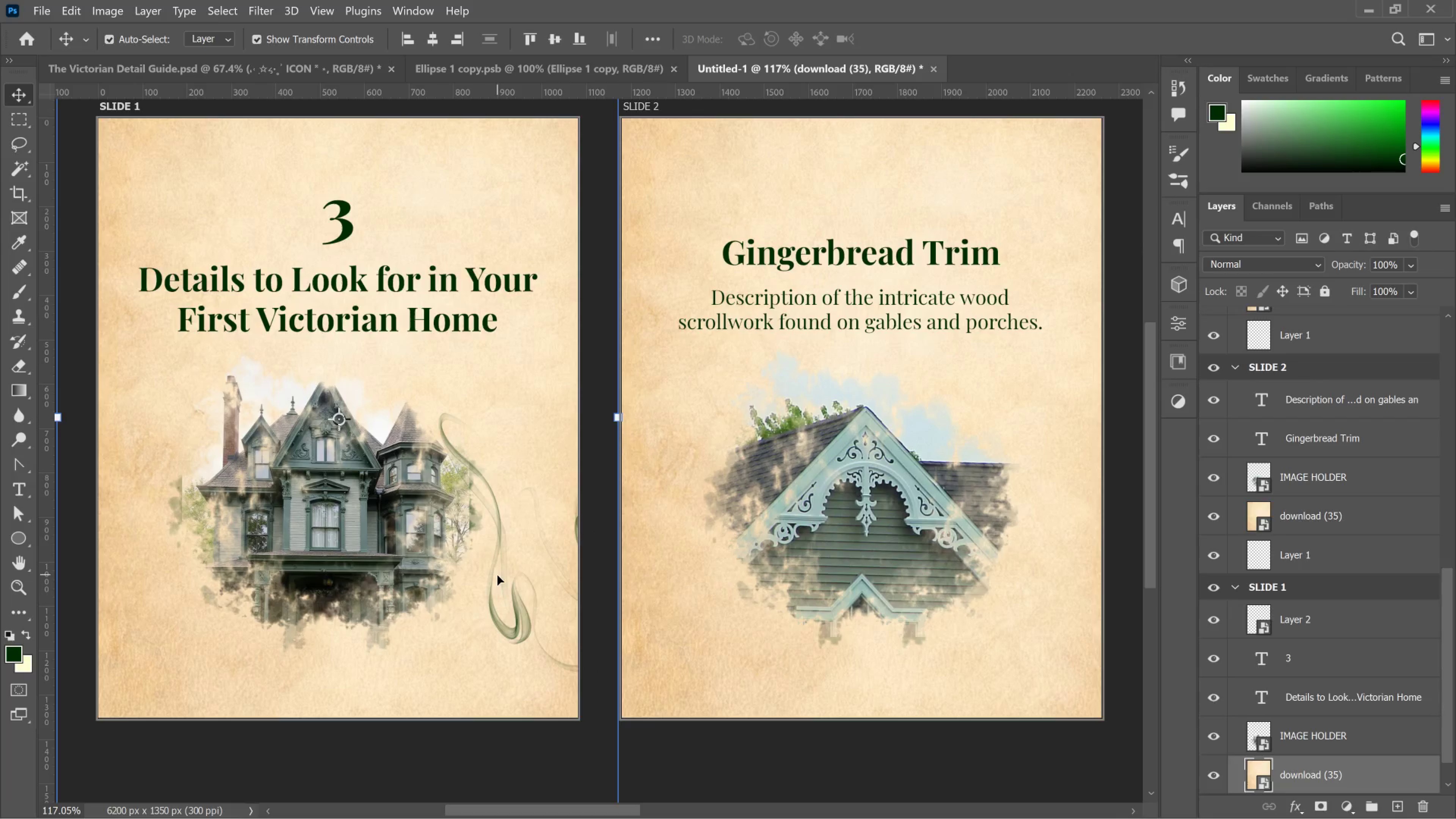 
left_click([494, 577])
 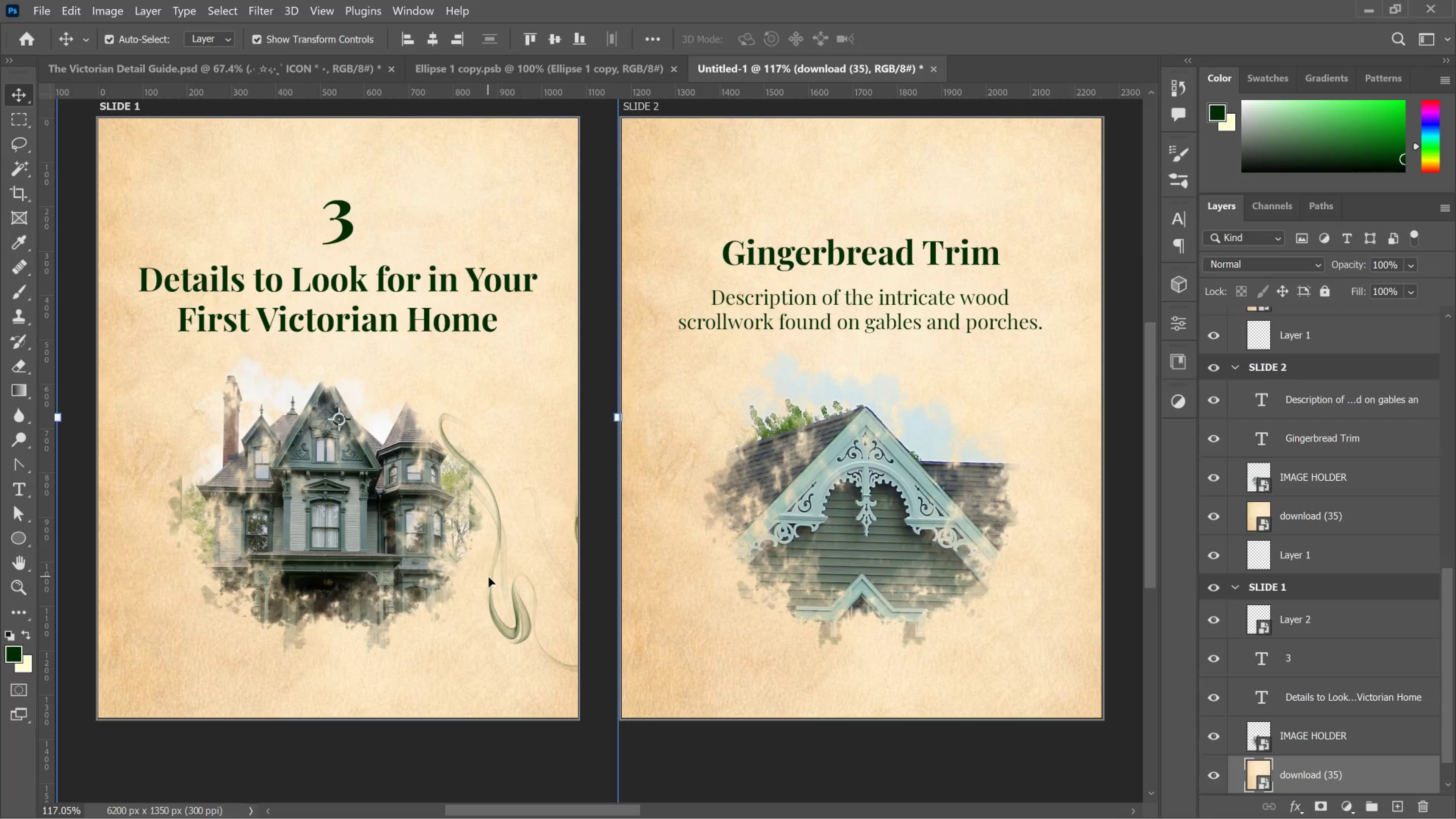 
left_click([489, 577])
 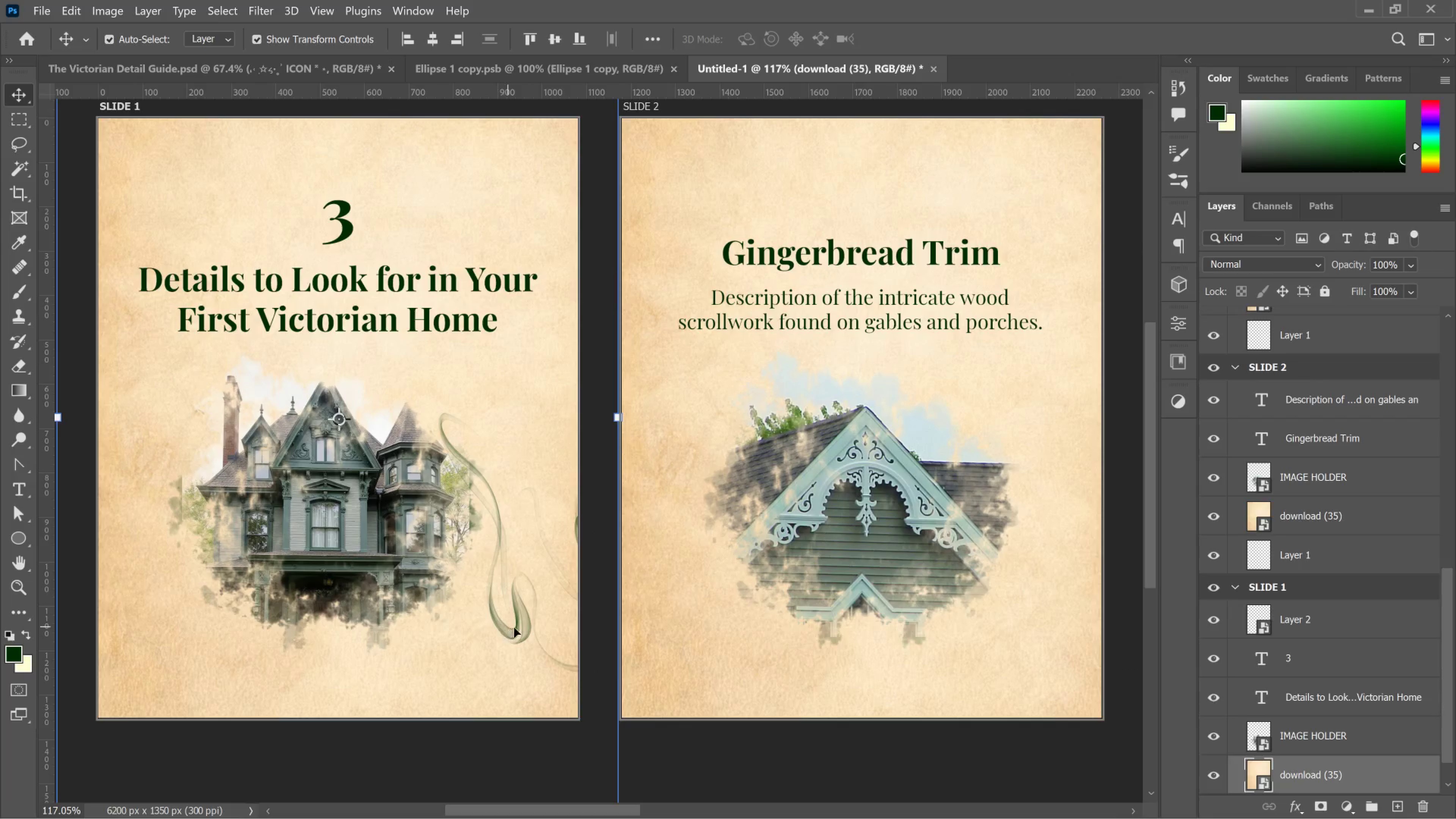 
left_click_drag(start_coordinate=[520, 626], to_coordinate=[522, 626])
 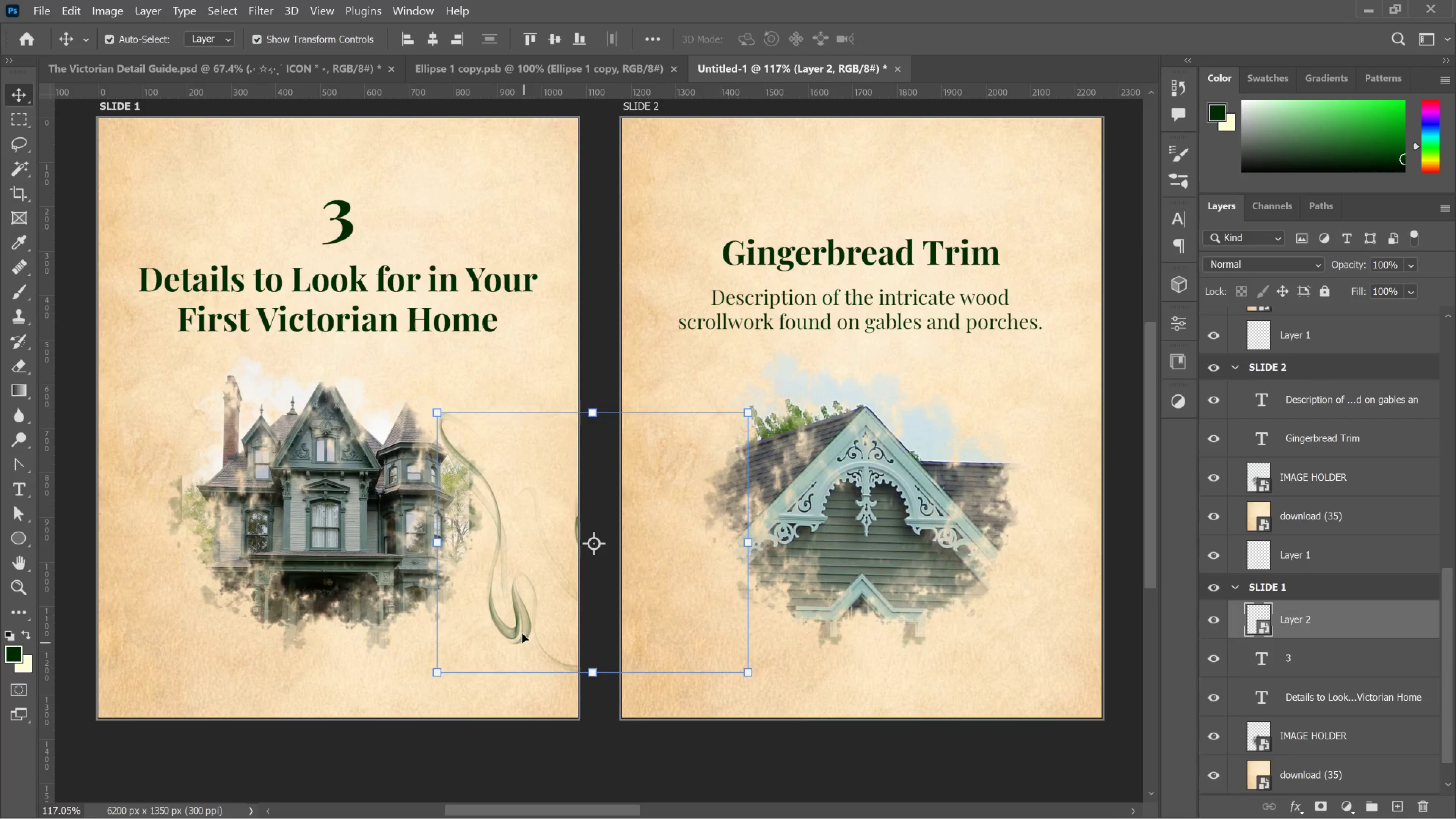 
left_click_drag(start_coordinate=[522, 633], to_coordinate=[340, 519])
 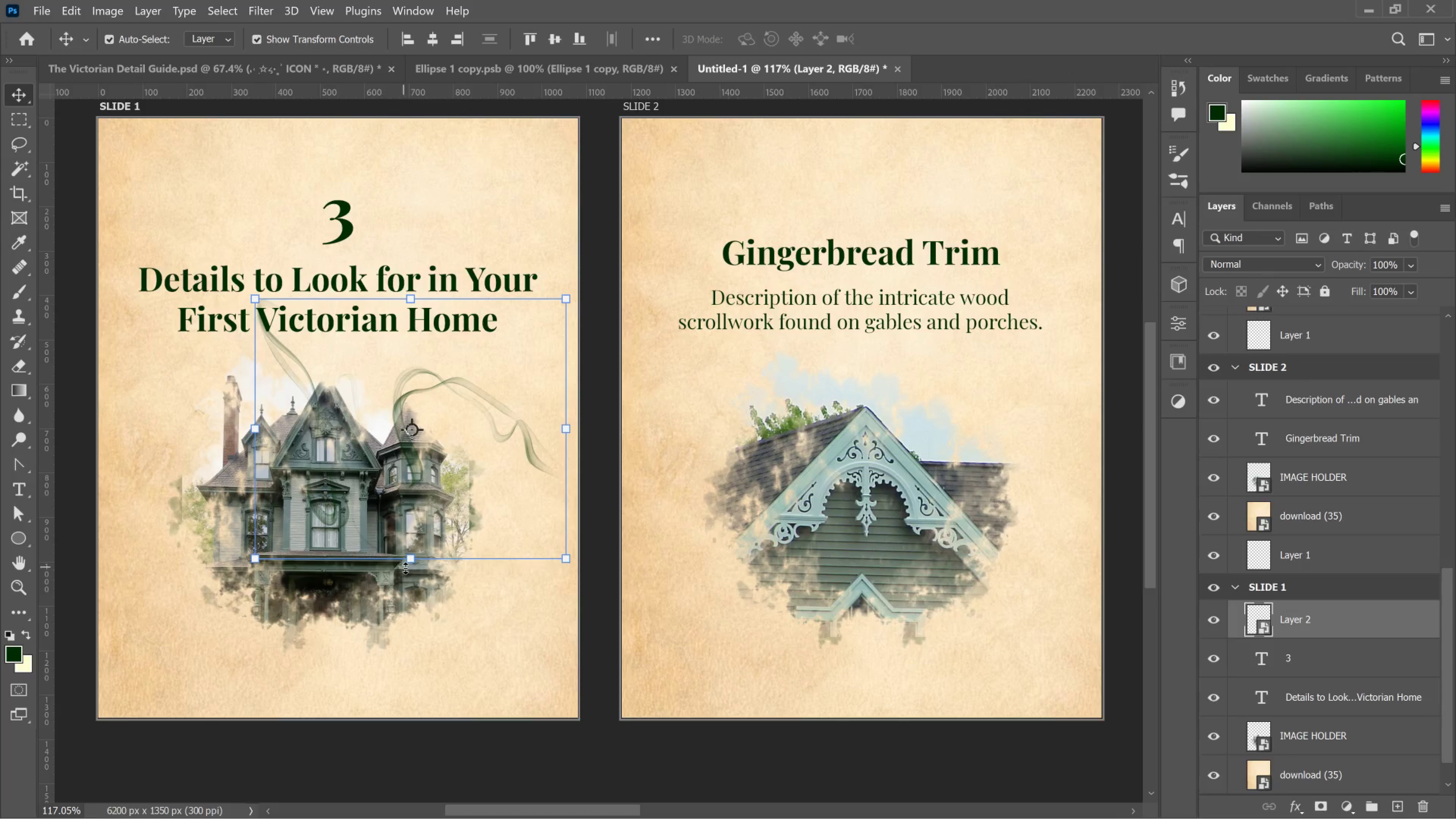 
hold_key(key=ShiftLeft, duration=3.71)
left_click_drag(start_coordinate=[408, 566], to_coordinate=[397, 470])
 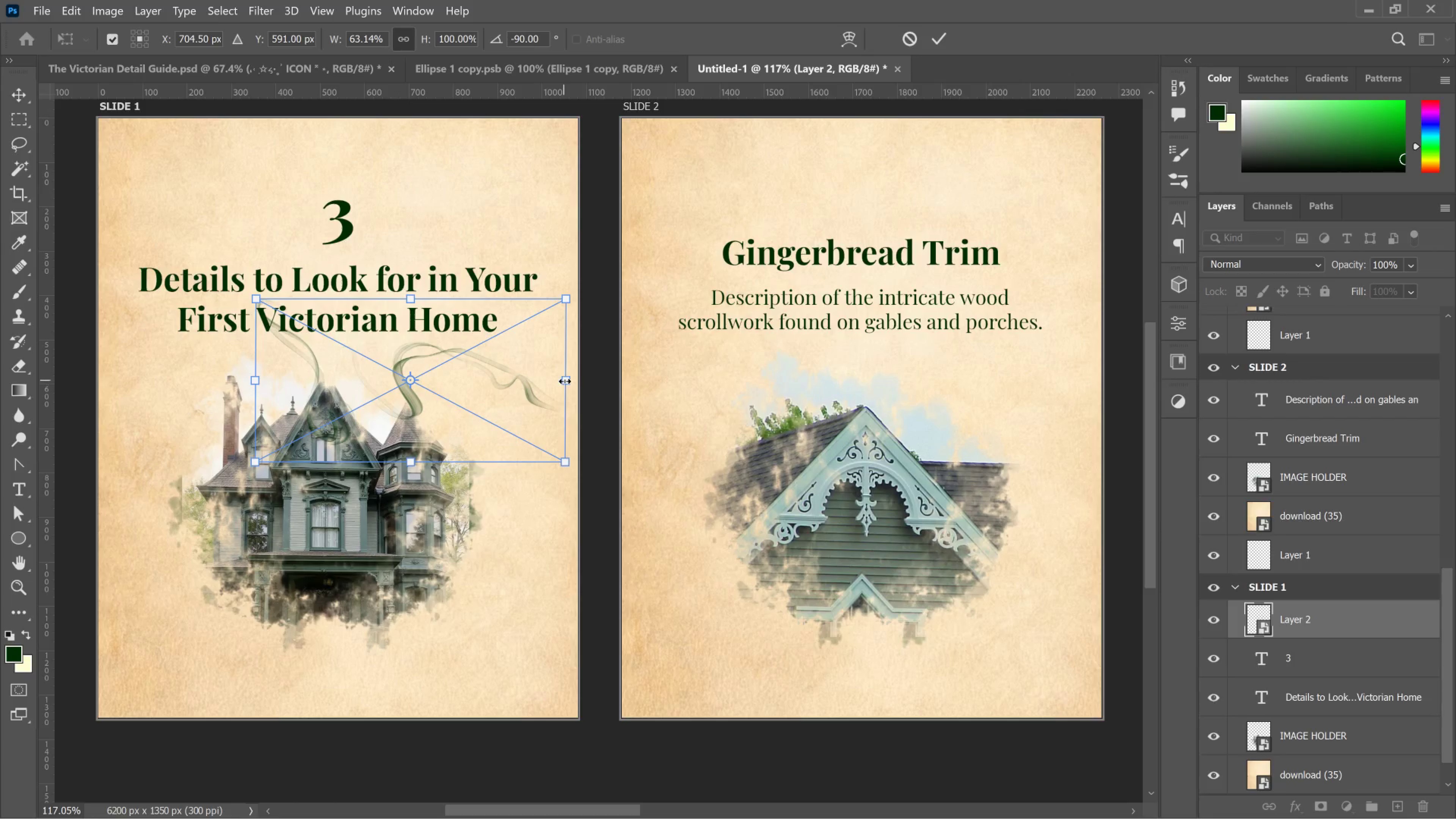 
left_click_drag(start_coordinate=[565, 381], to_coordinate=[581, 380])
 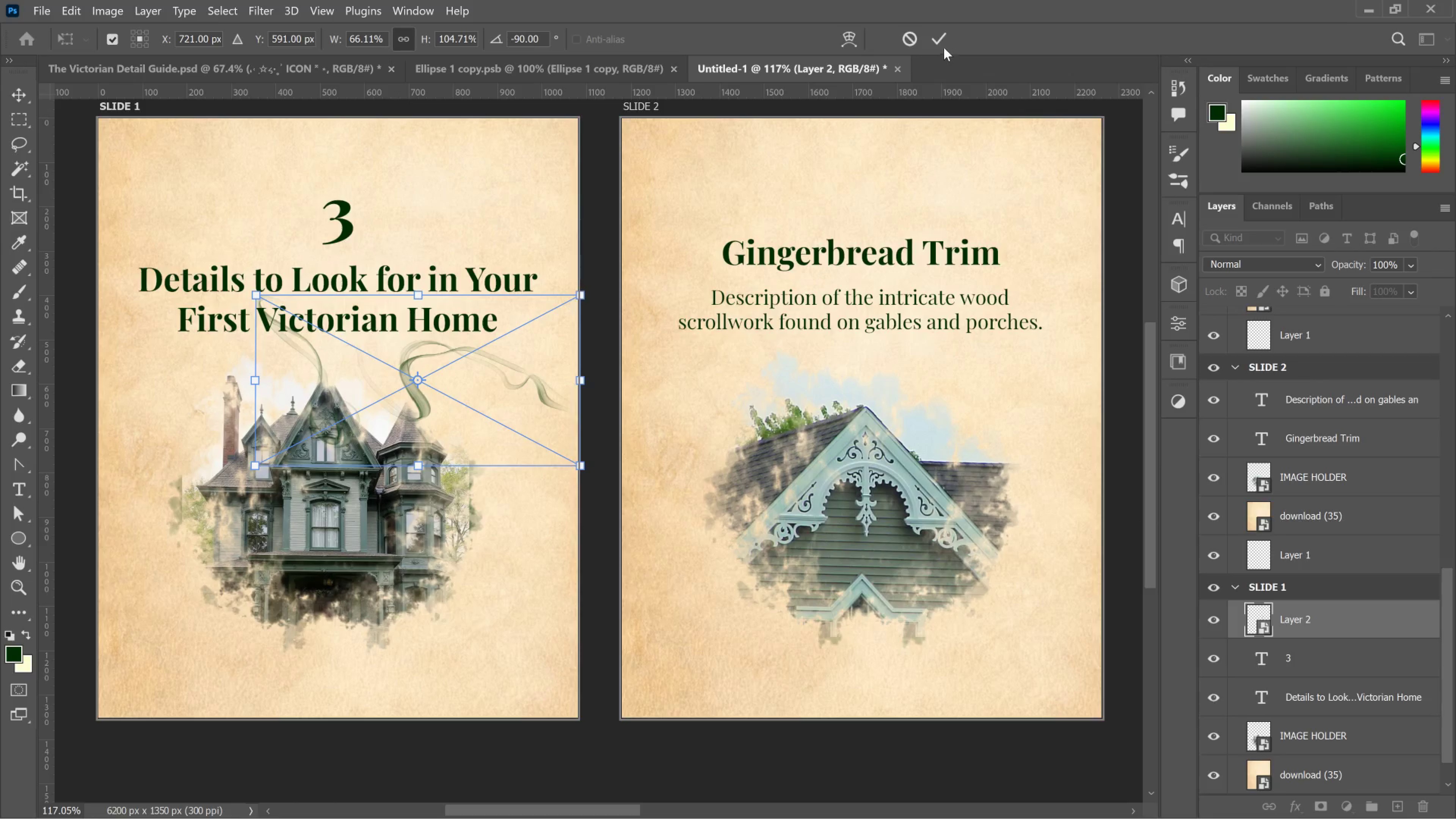 
left_click([942, 35])
 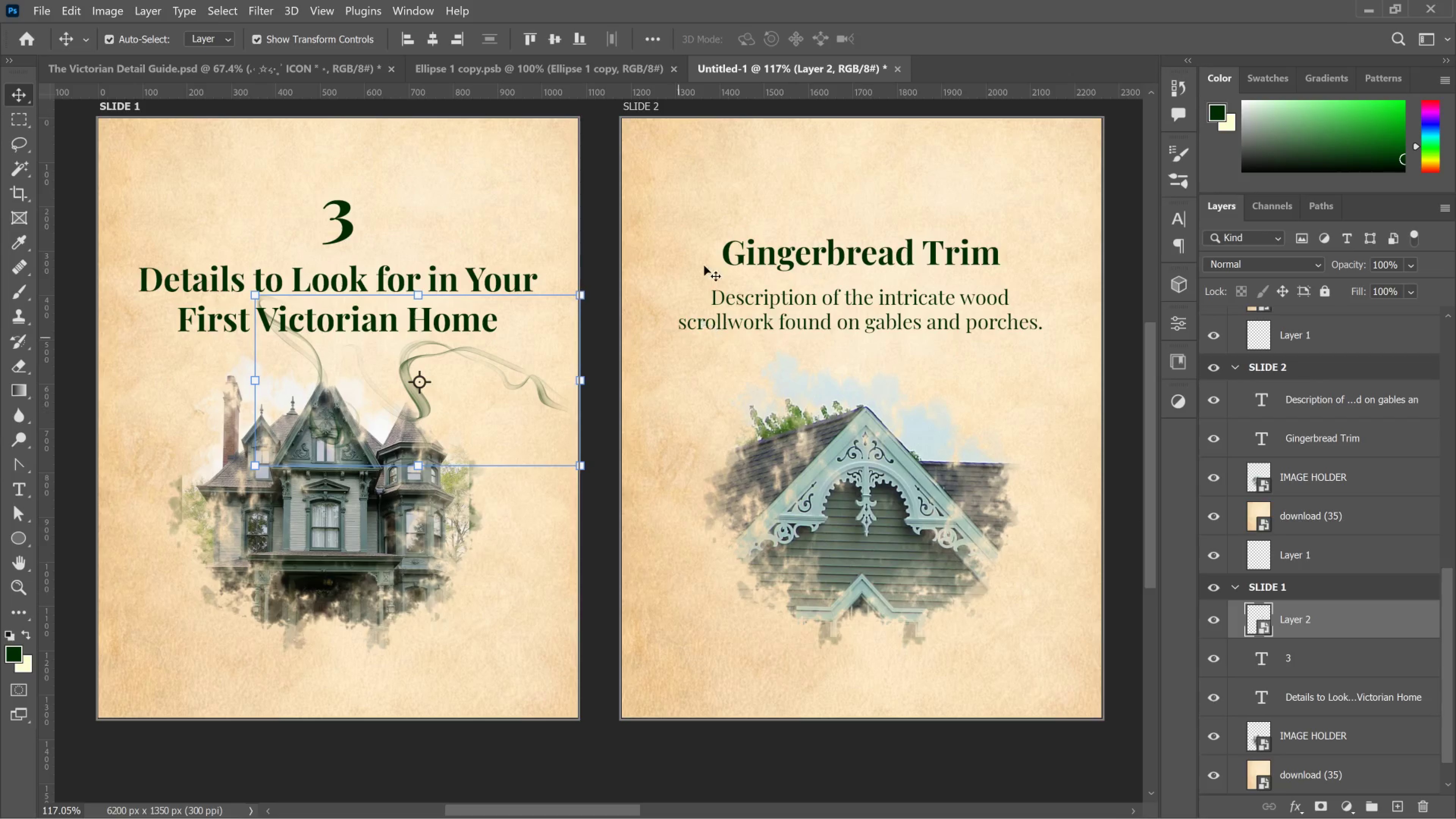 
scroll: coordinate [718, 217], scroll_direction: up, amount: 3.0
 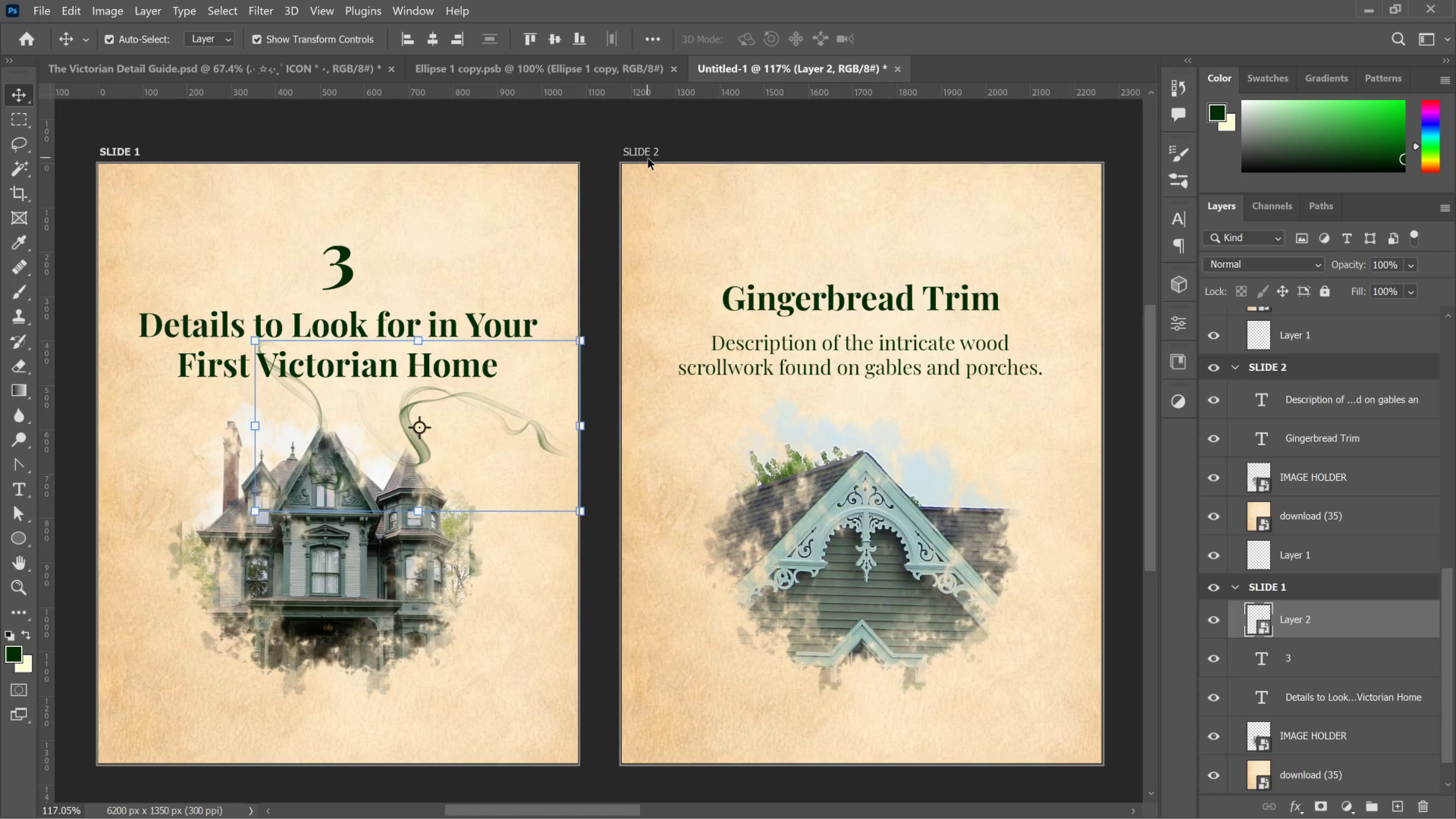 
left_click([648, 158])
 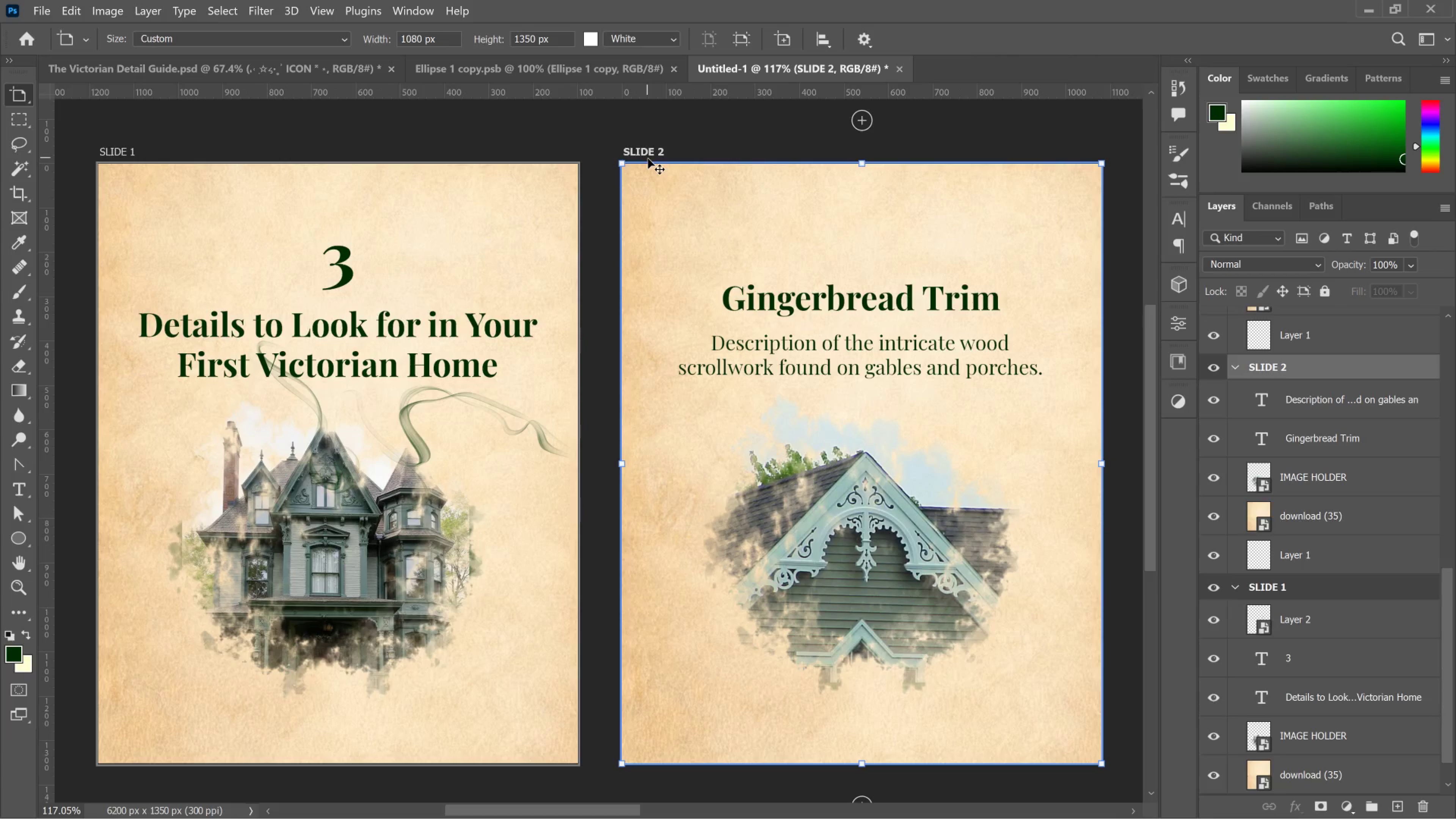 
left_click_drag(start_coordinate=[648, 158], to_coordinate=[606, 159])
 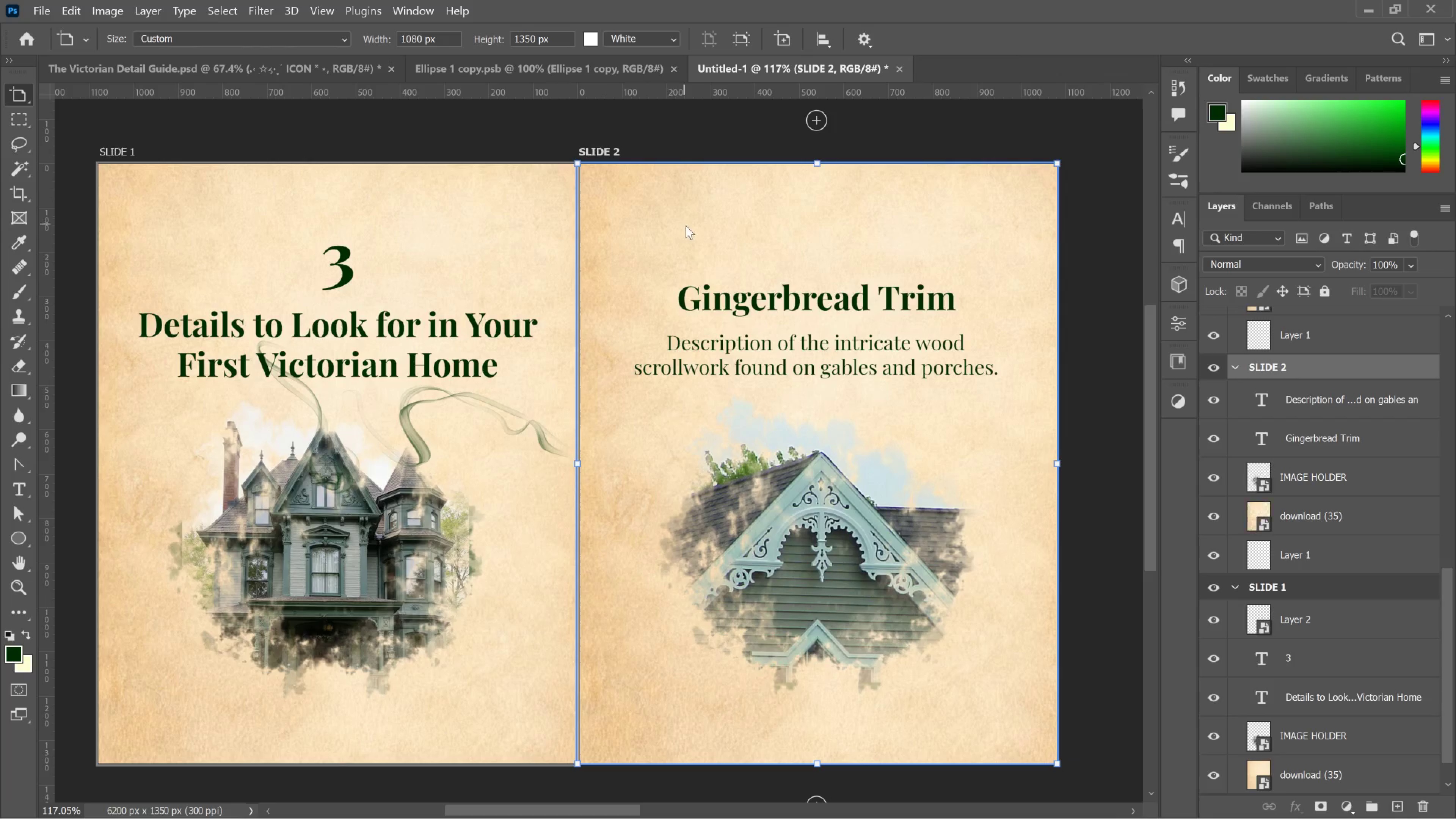 
hold_key(key=ShiftLeft, duration=3.01)
 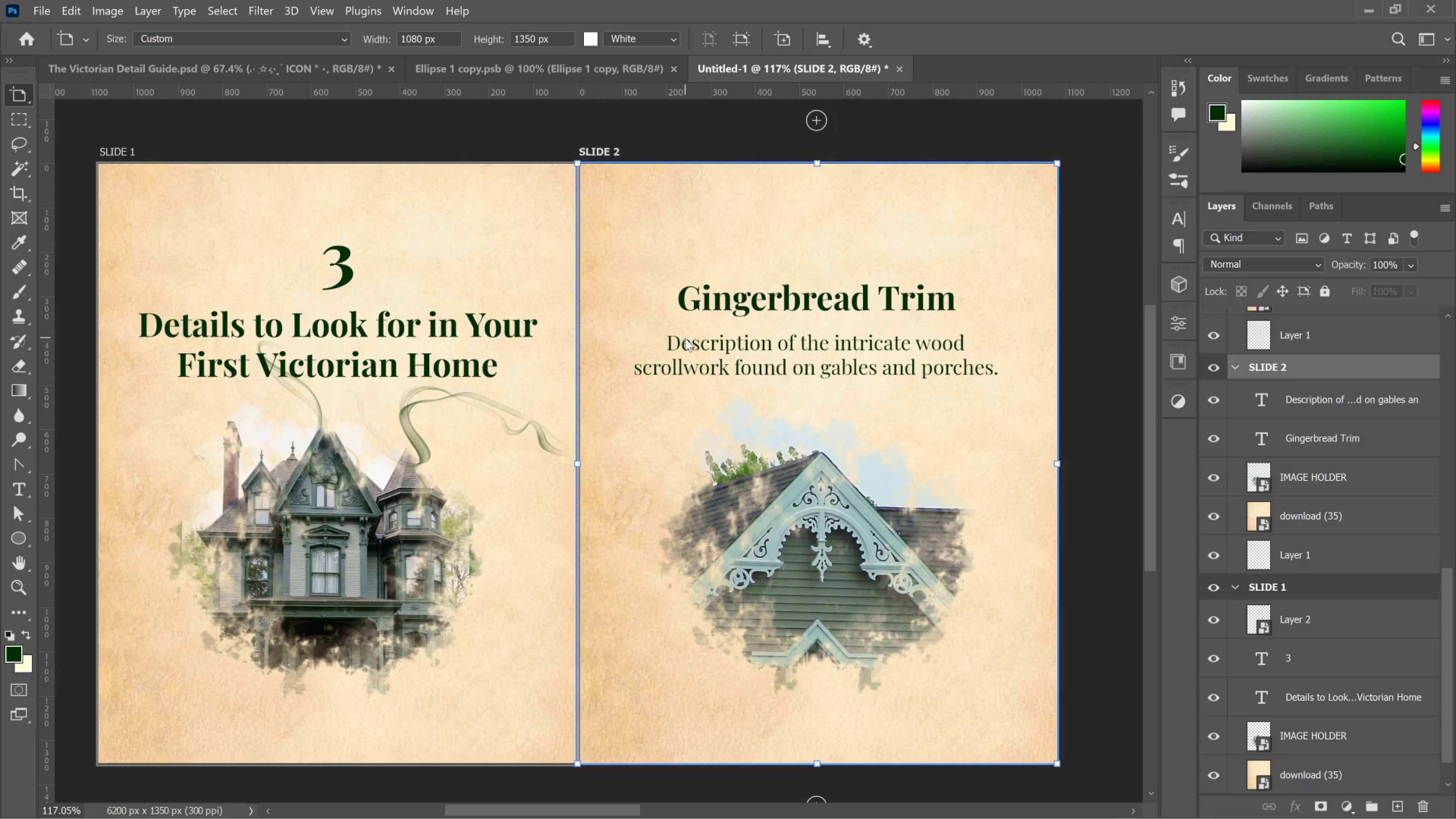 
key(ArrowRight)
 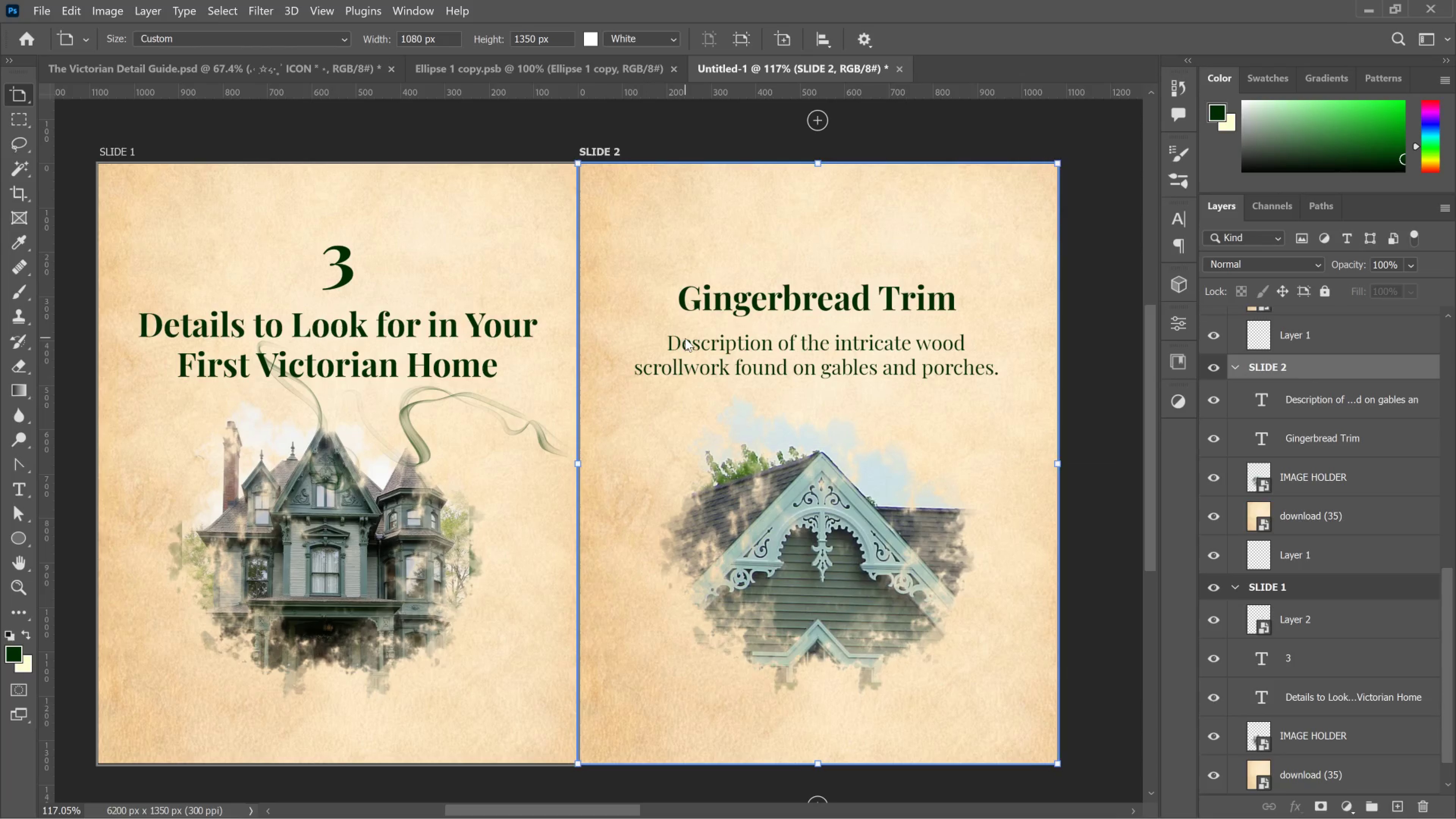 
key(ArrowRight)
 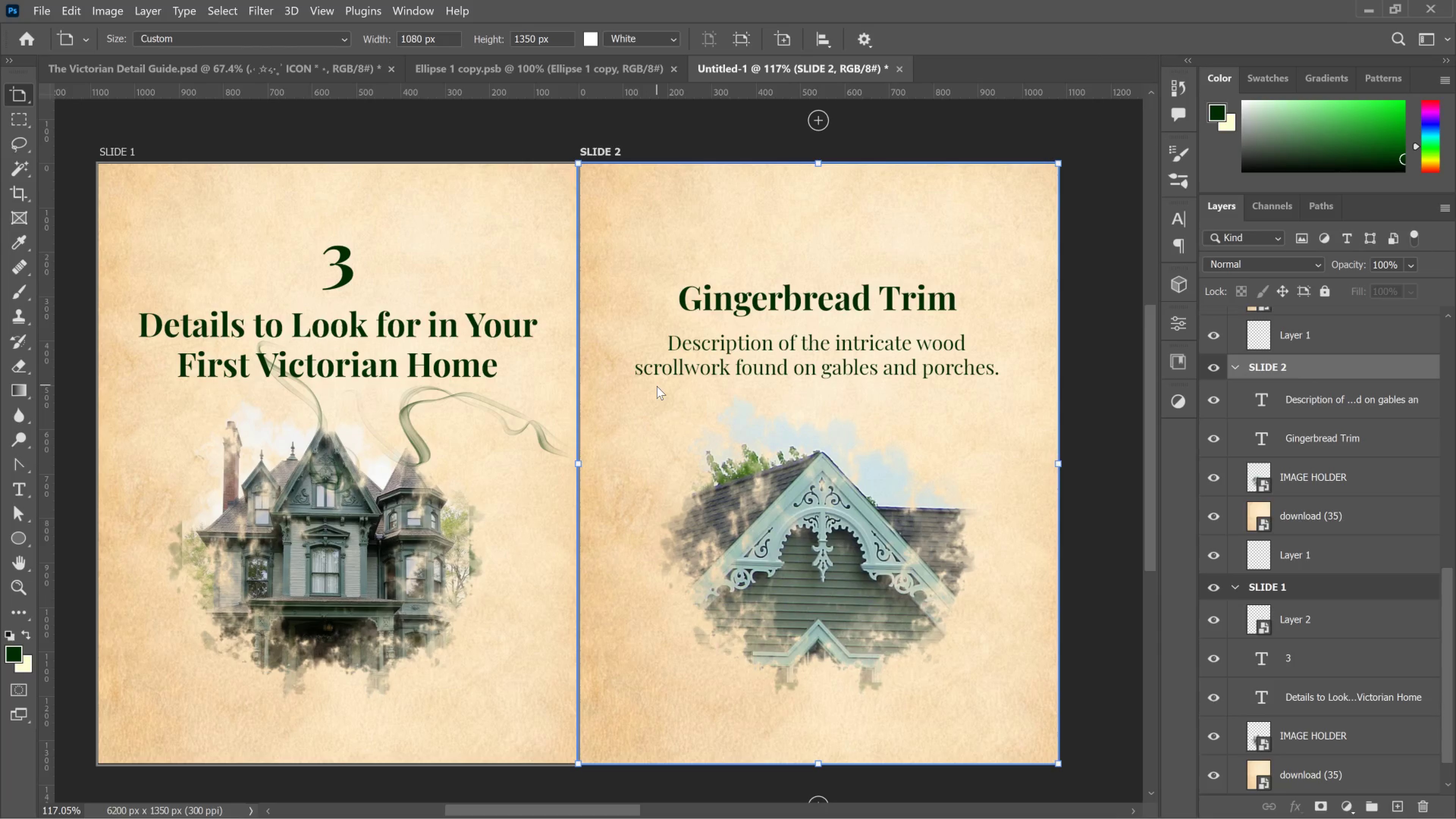 
wait(42.16)
 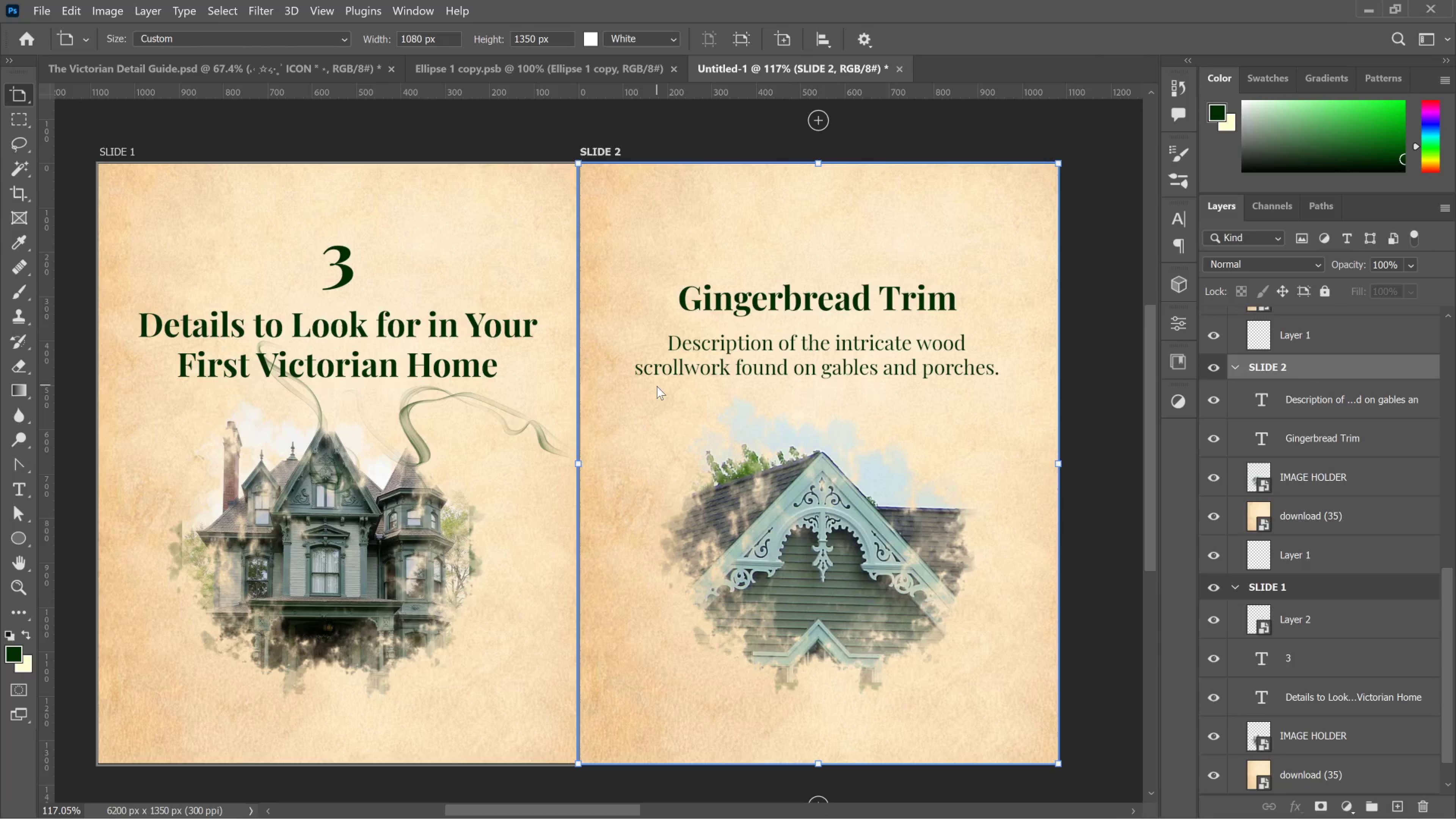 
left_click([422, 437])
 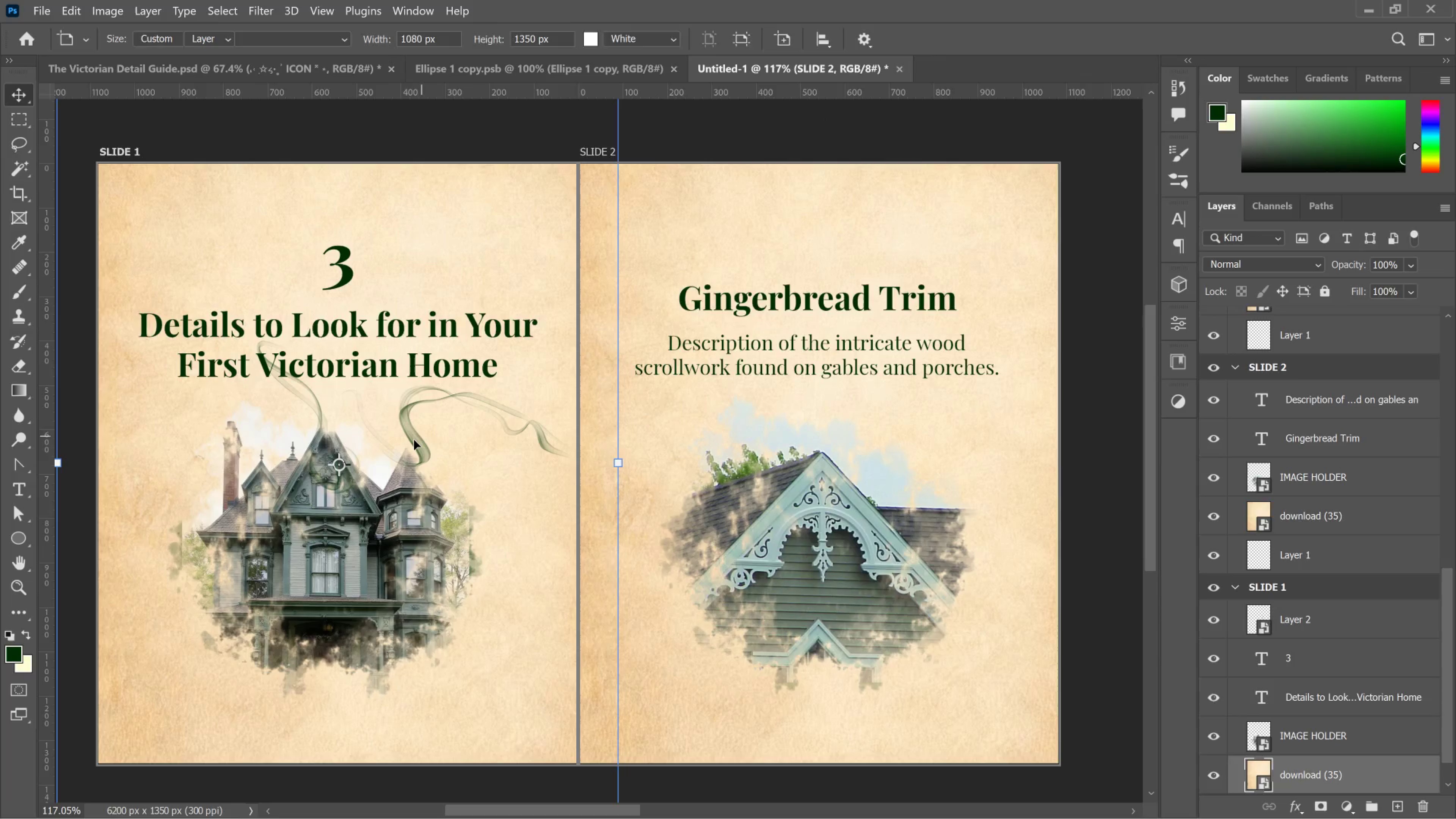 
left_click([414, 440])
 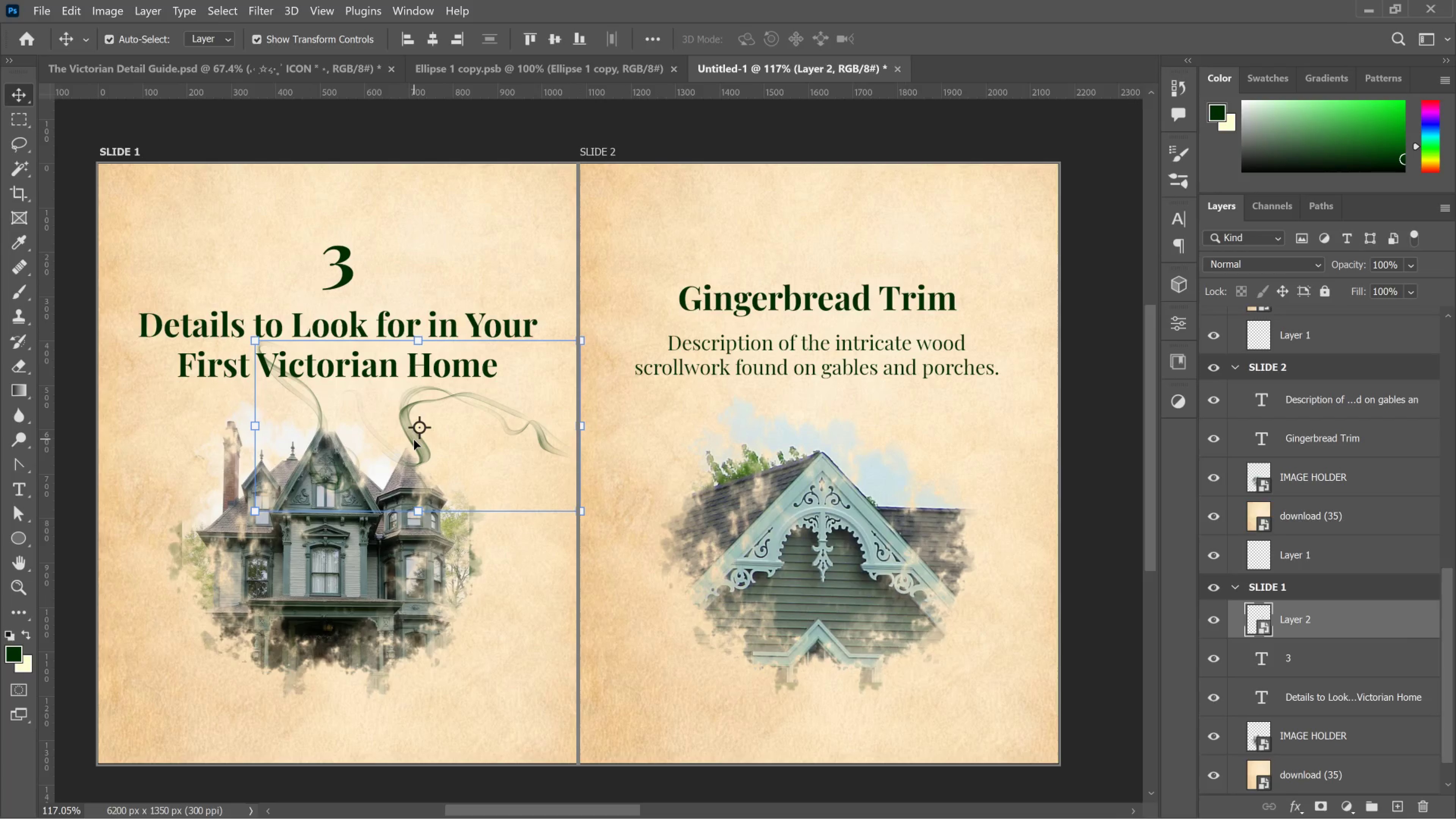 
left_click_drag(start_coordinate=[414, 440], to_coordinate=[618, 634])
 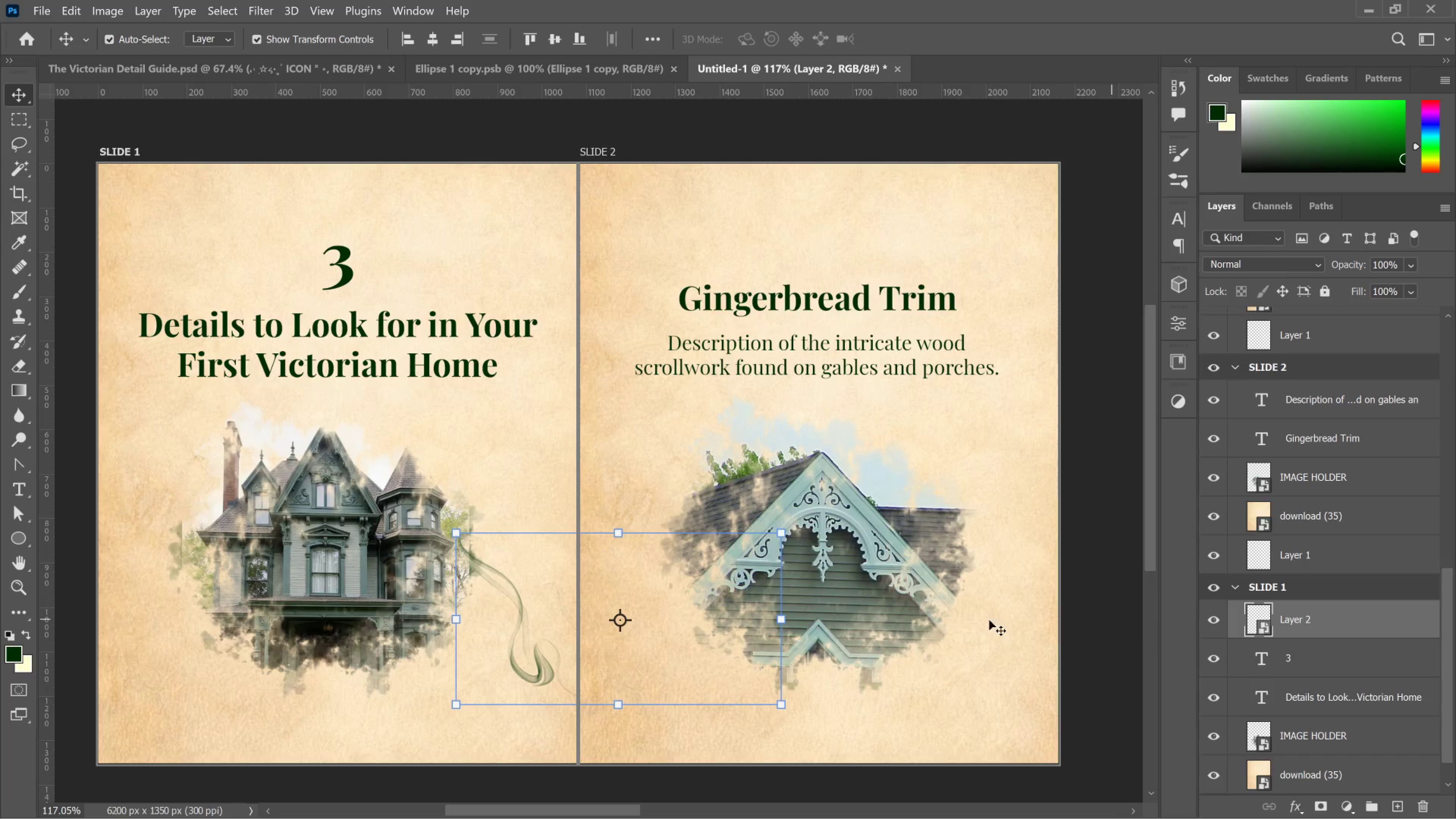 
wait(18.77)
 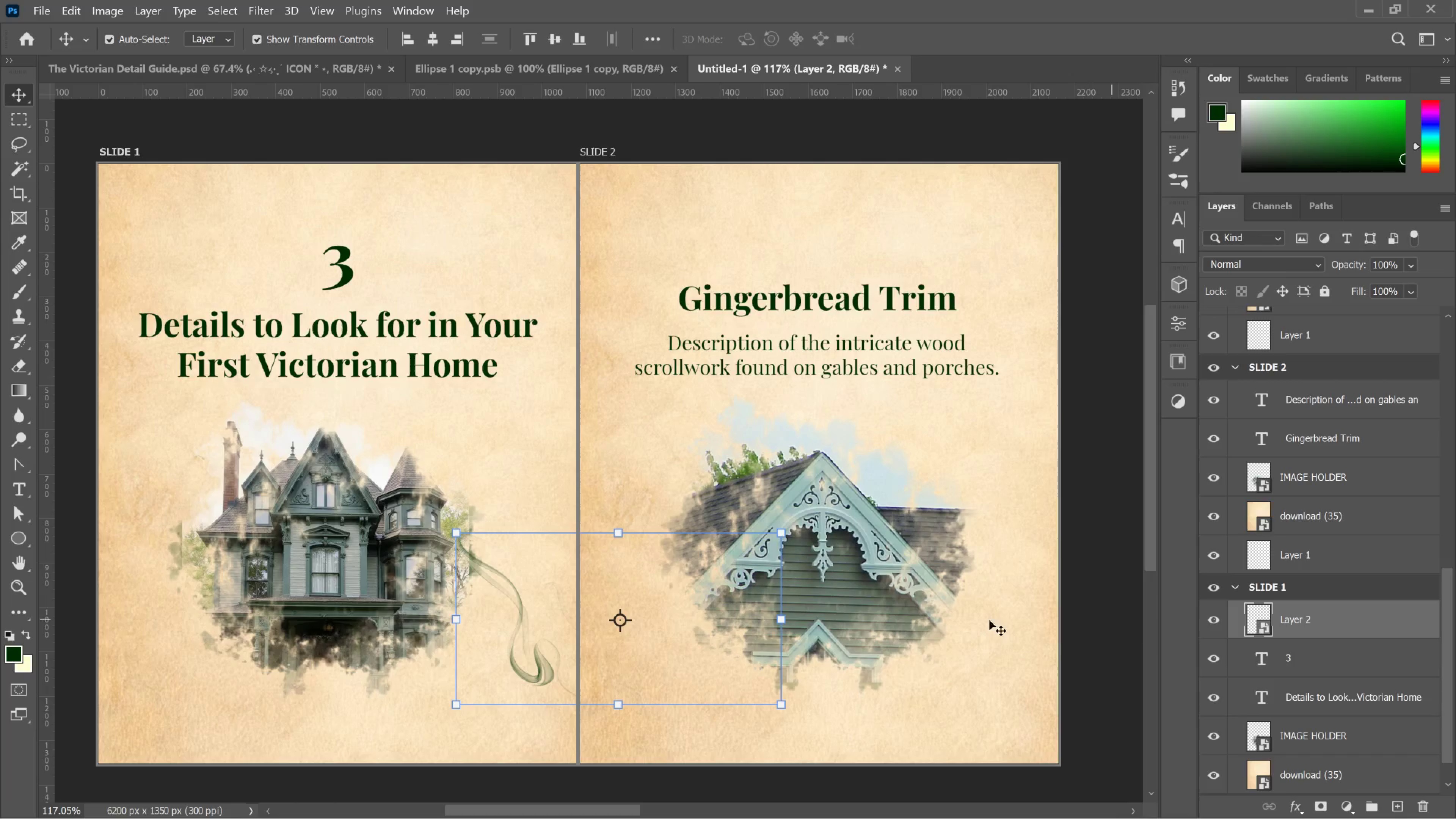 
hold_key(key=AltLeft, duration=2.91)
left_click_drag(start_coordinate=[1313, 619], to_coordinate=[1296, 411])
 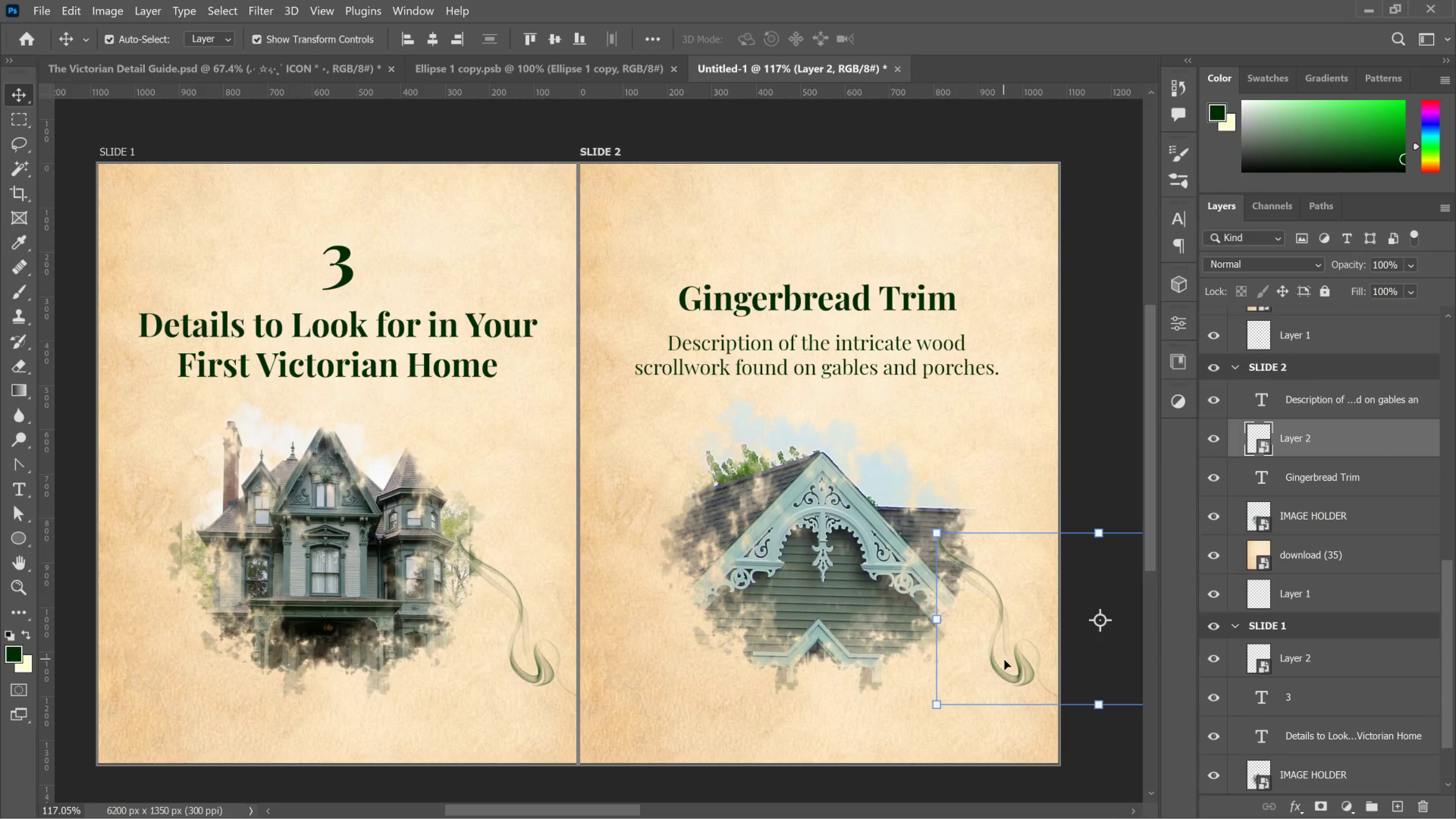 
wait(7.2)
 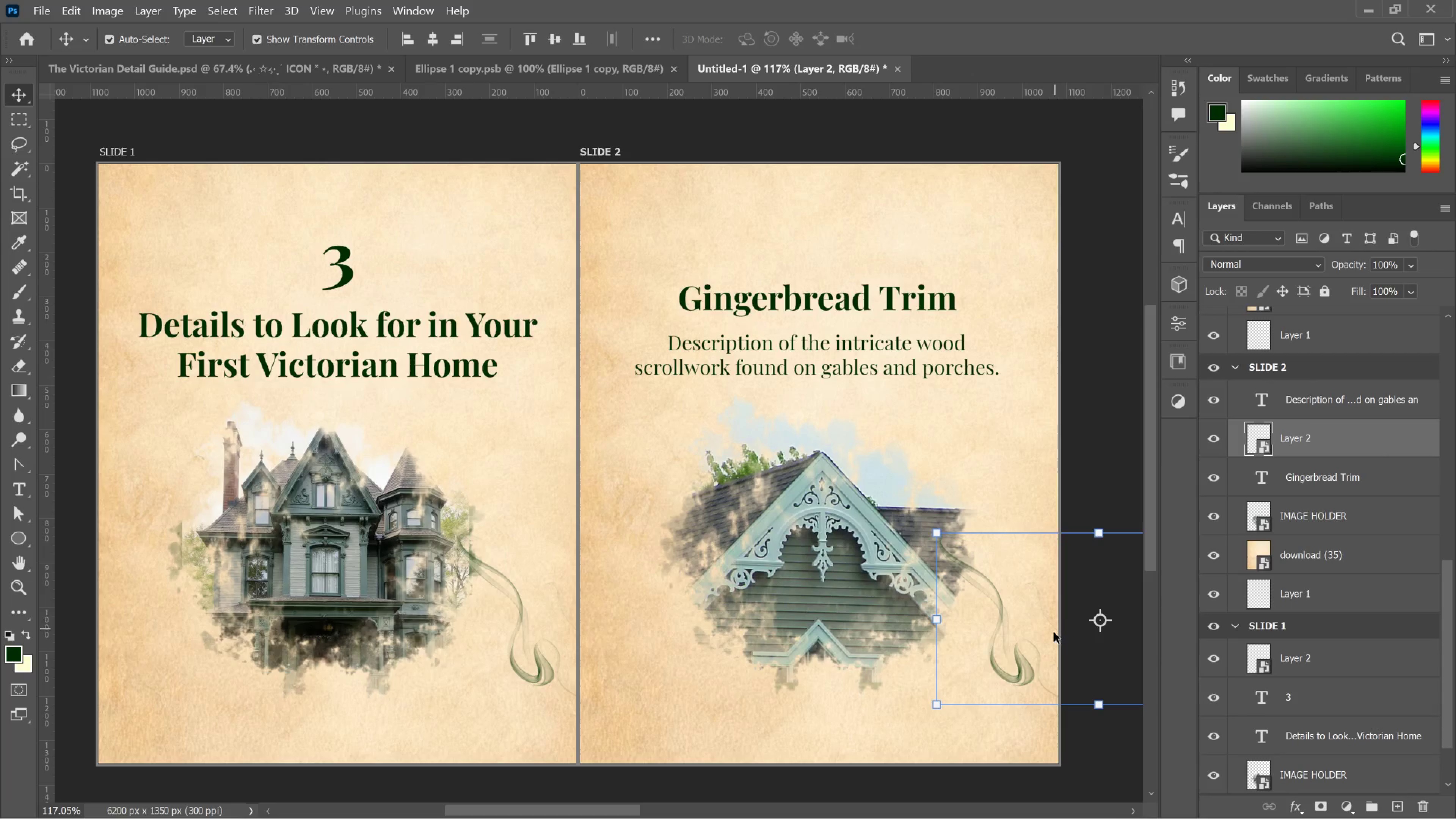 
hold_key(key=ShiftLeft, duration=5.72)
left_click_drag(start_coordinate=[992, 662], to_coordinate=[510, 676])
 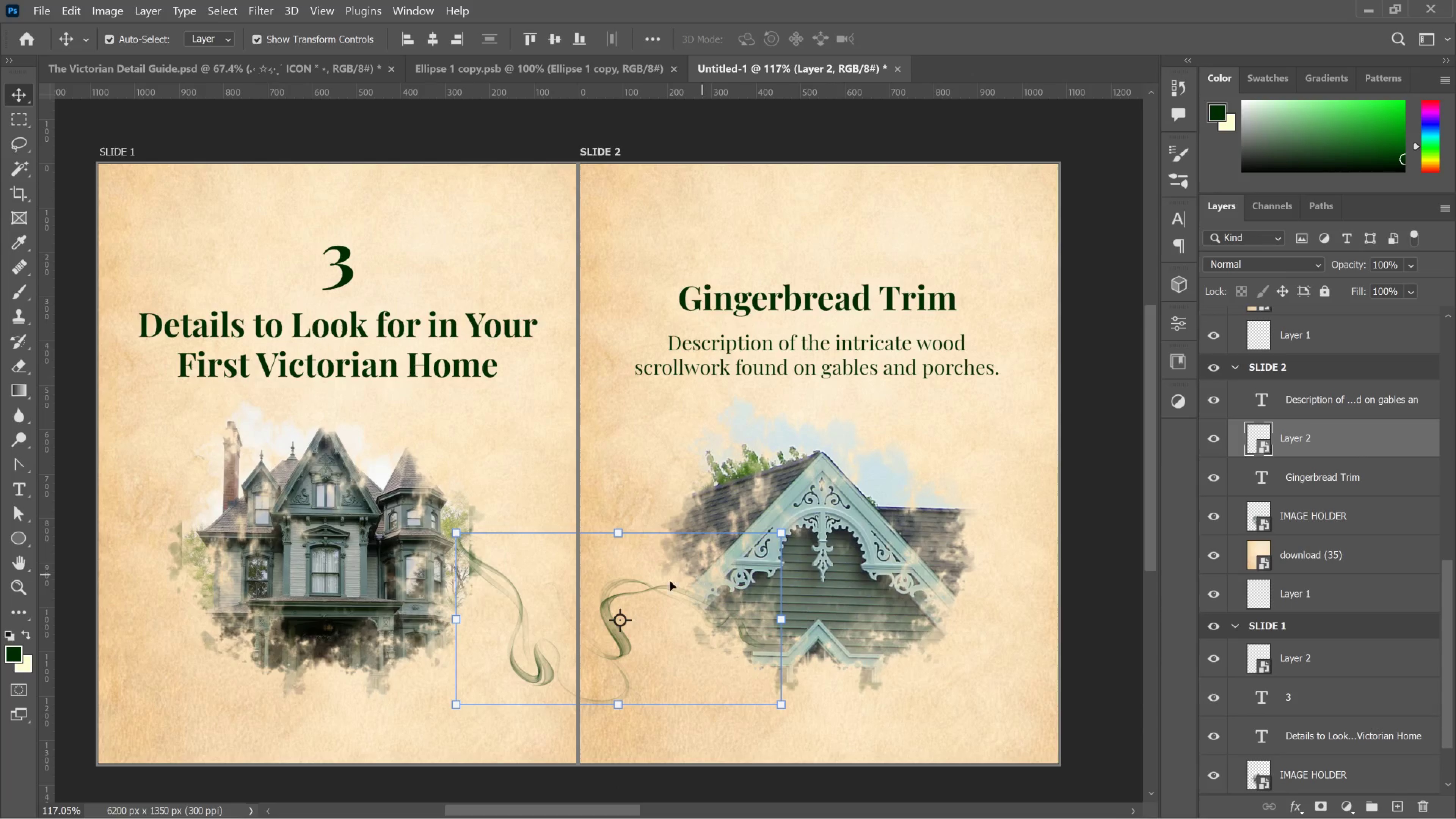 
hold_key(key=AltLeft, duration=1.0)
hold_key(key=AltLeft, duration=2.01)
scroll: coordinate [596, 193], scroll_direction: up, amount: 61.0
 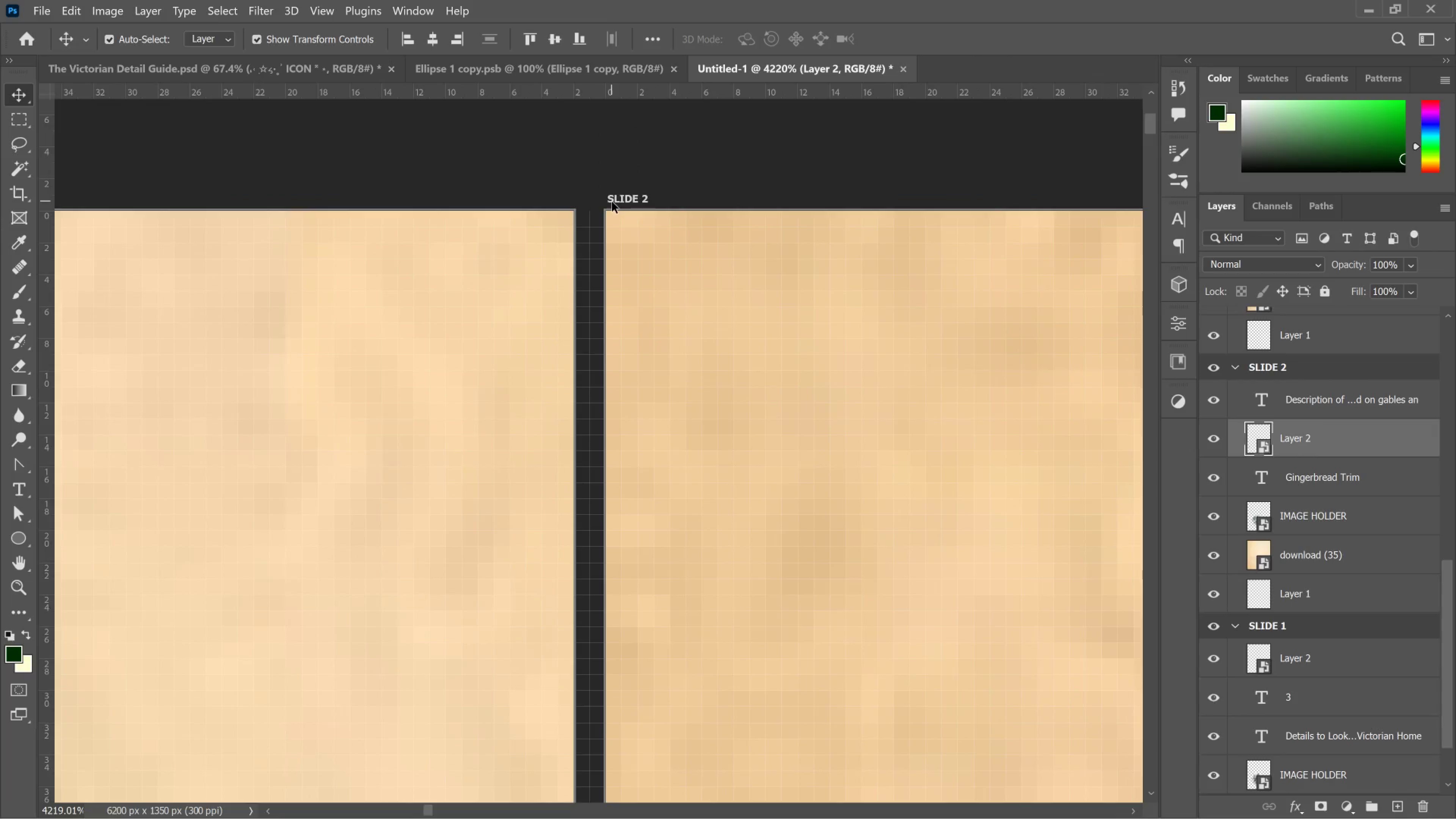 
left_click([612, 202])
 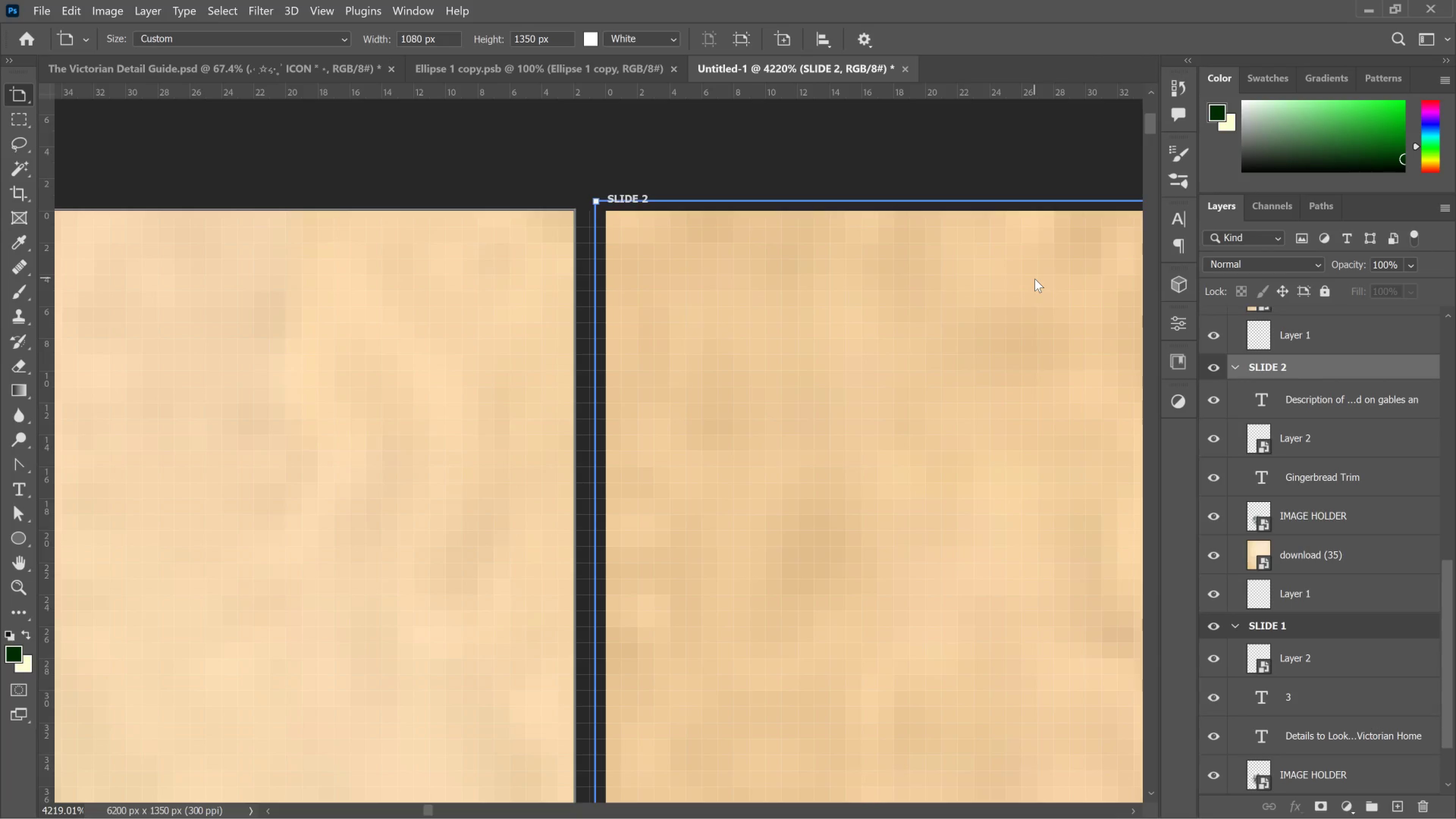 
key(ArrowLeft)
 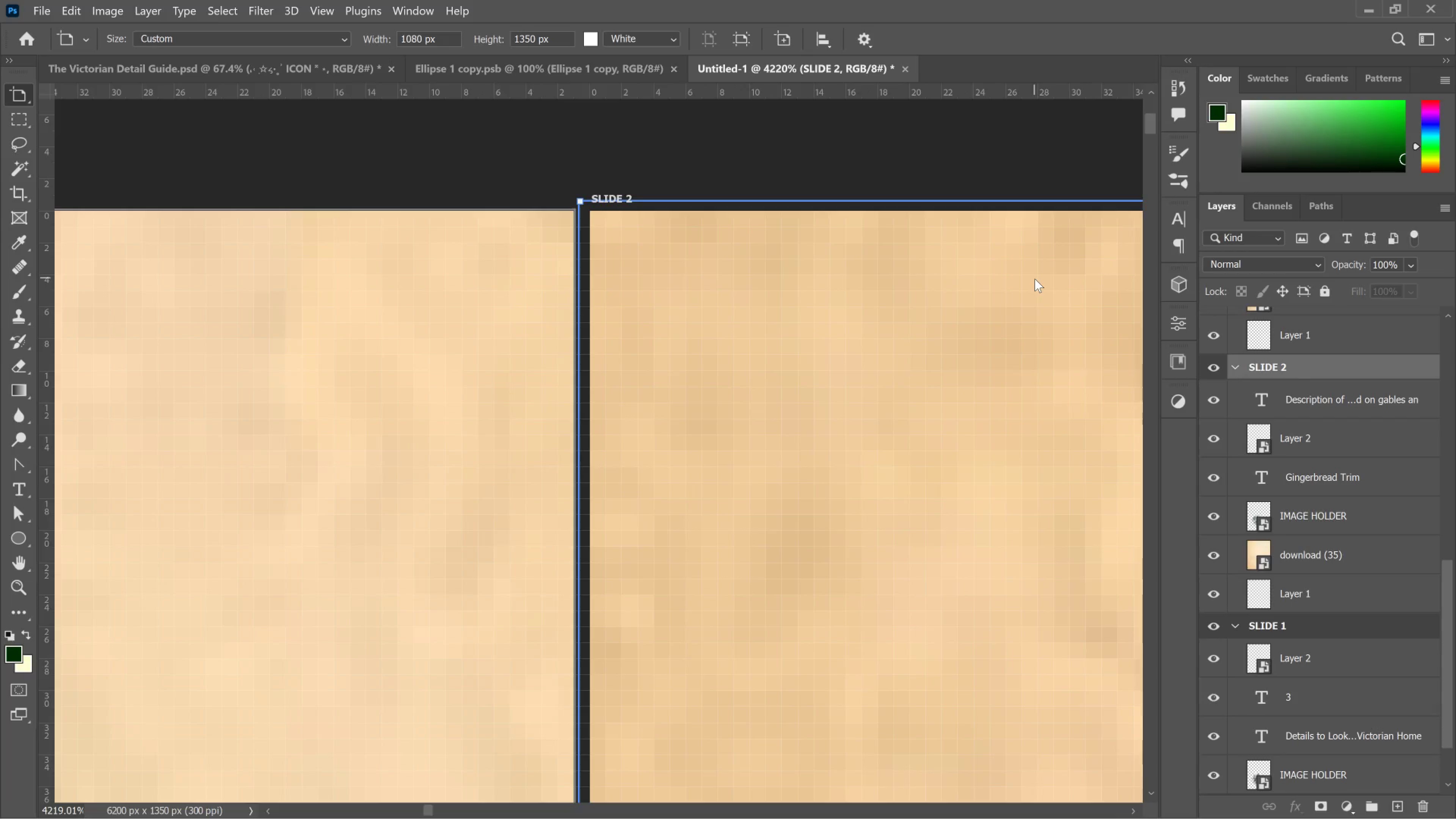 
key(ArrowLeft)
 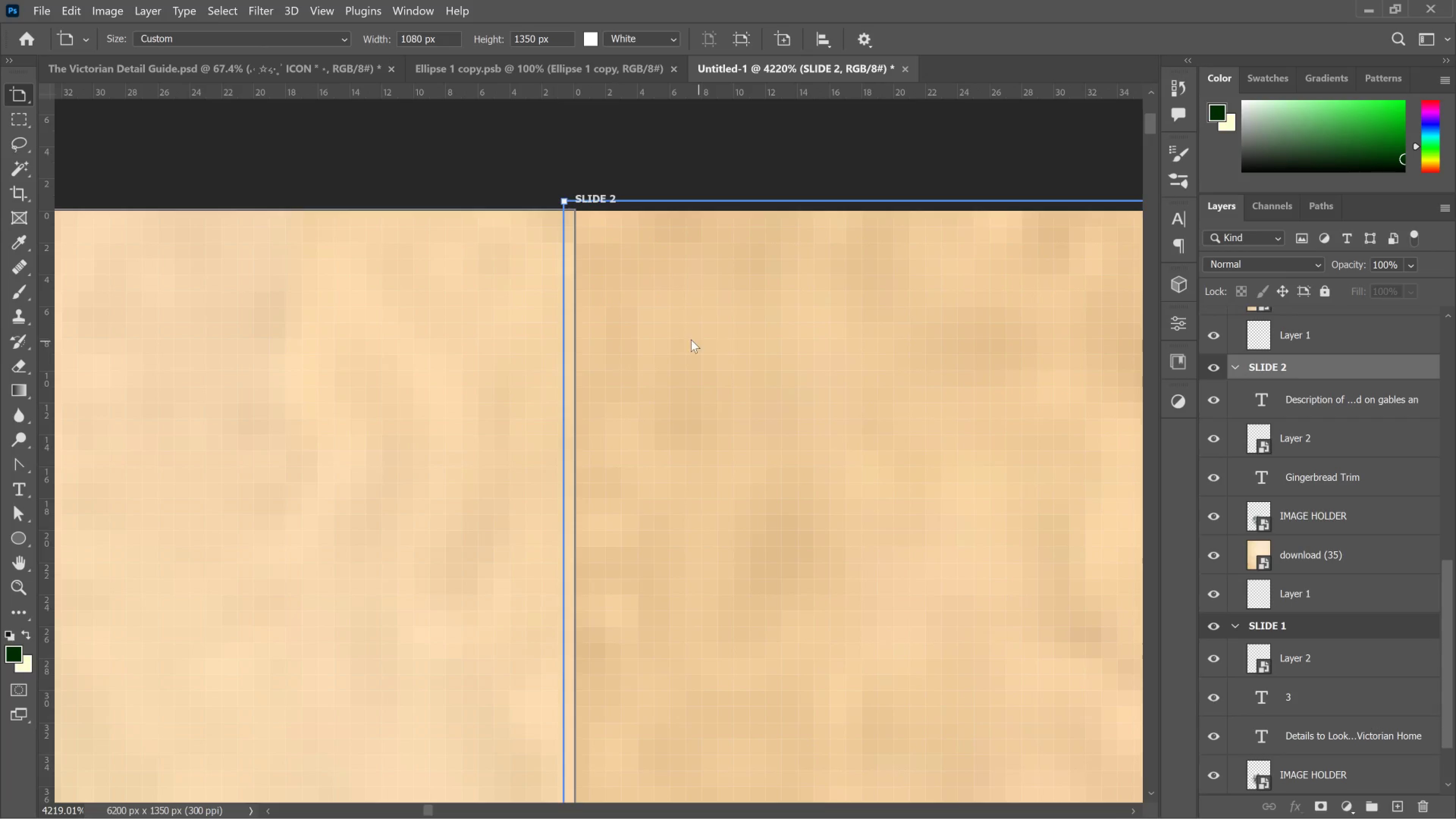 
left_click([452, 299])
 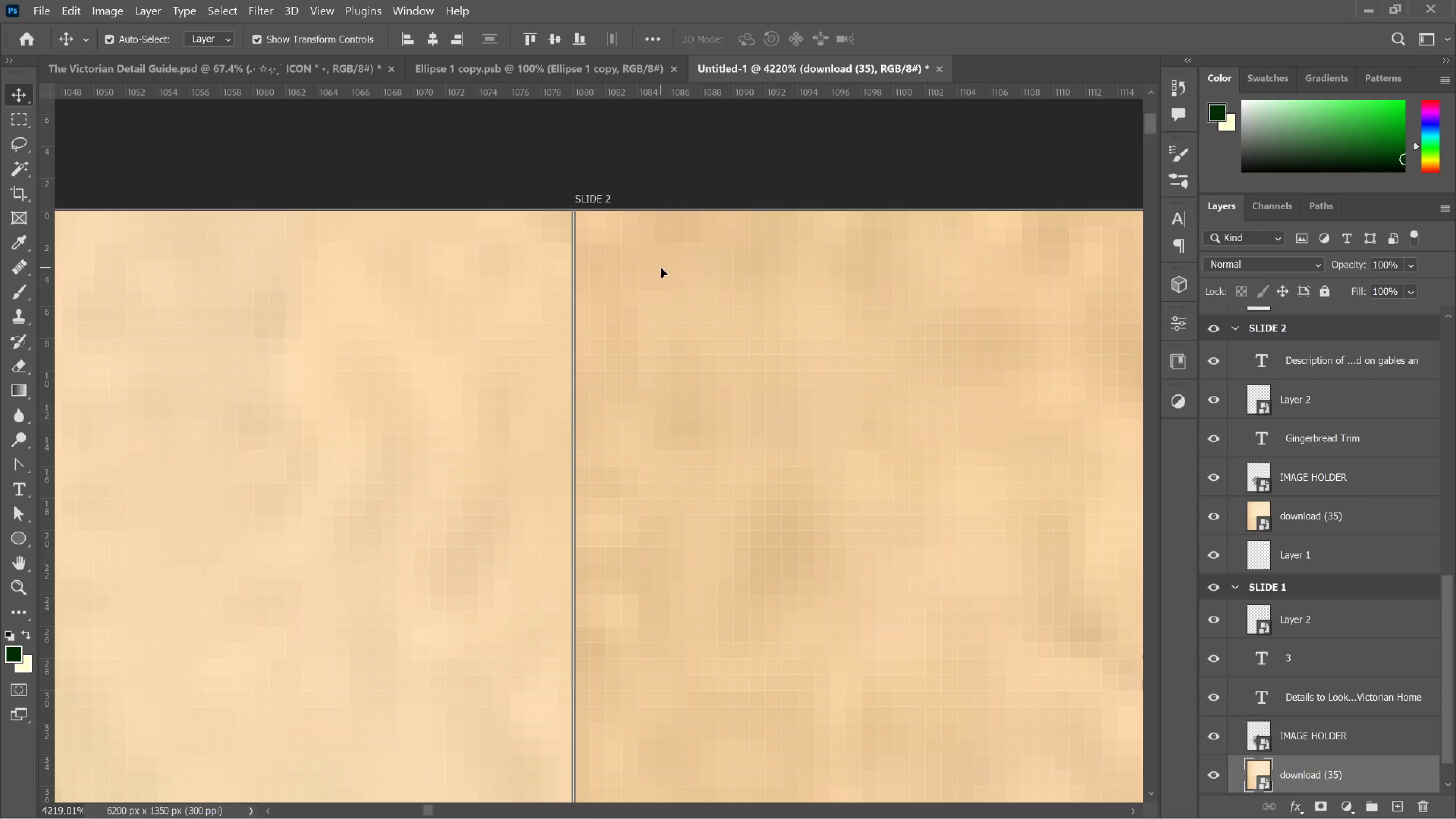 
wait(33.85)
 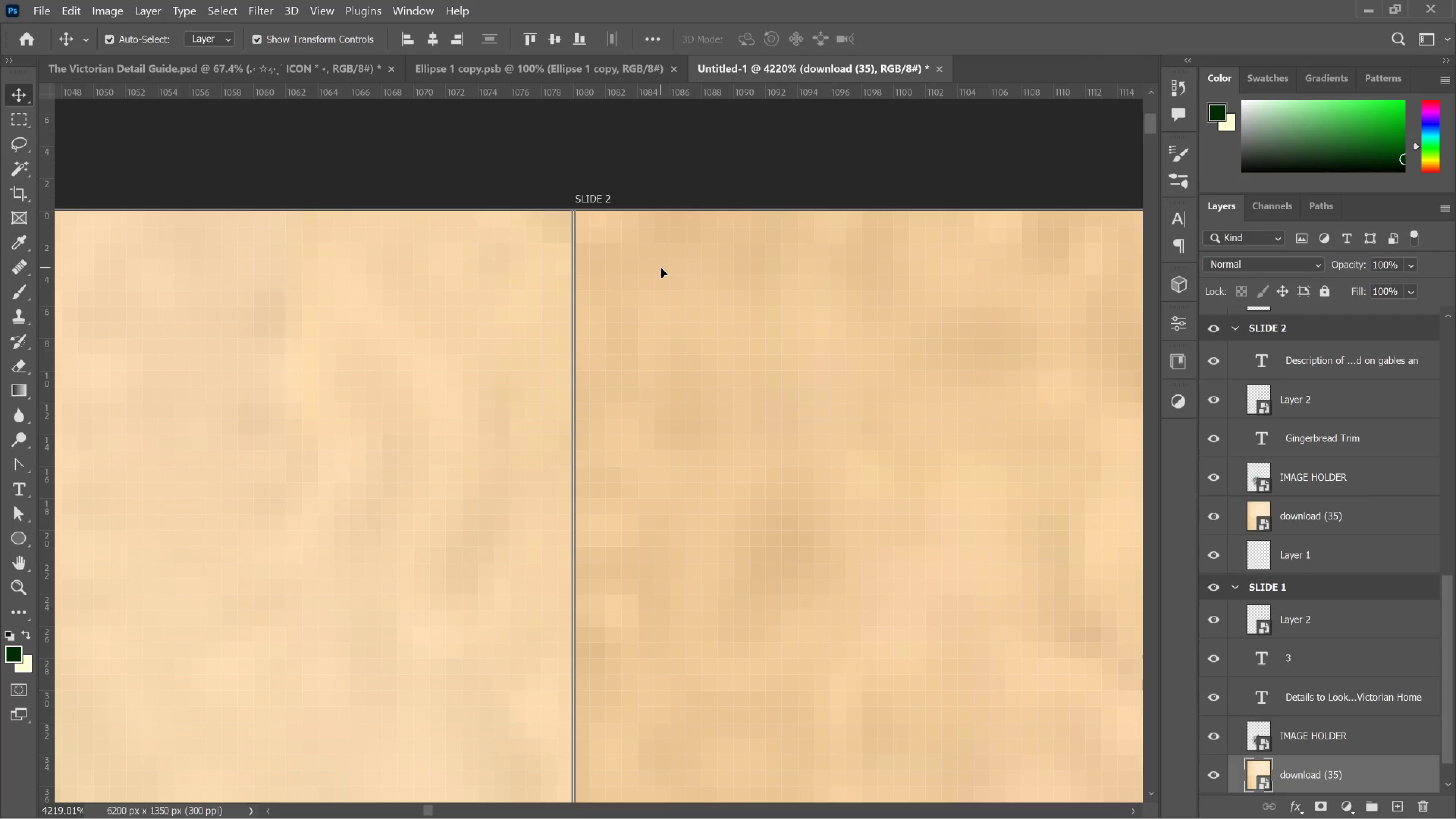 
hold_key(key=AltLeft, duration=1.92)
scroll: coordinate [561, 212], scroll_direction: up, amount: 22.0
 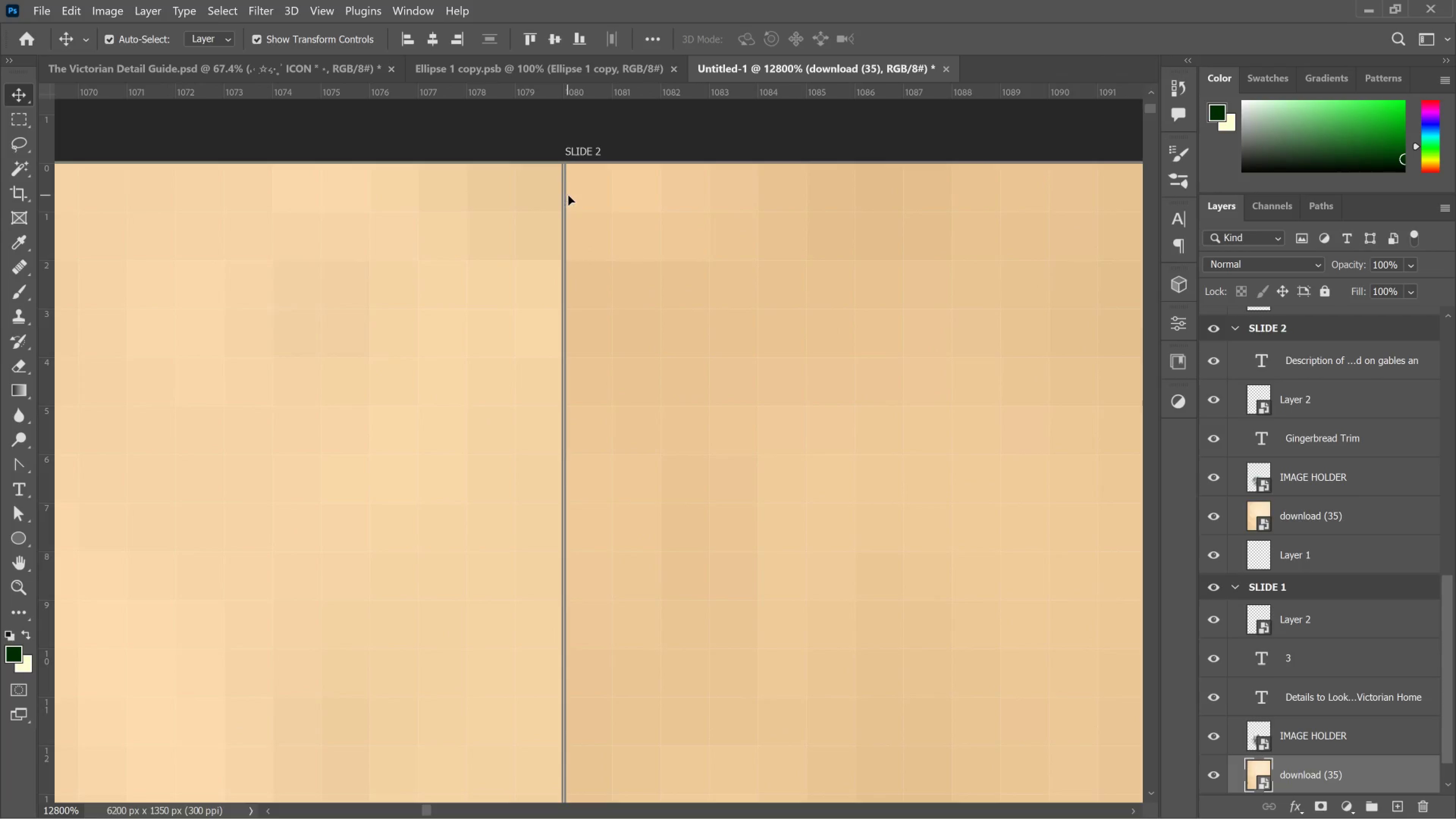 
hold_key(key=ControlLeft, duration=0.82)
 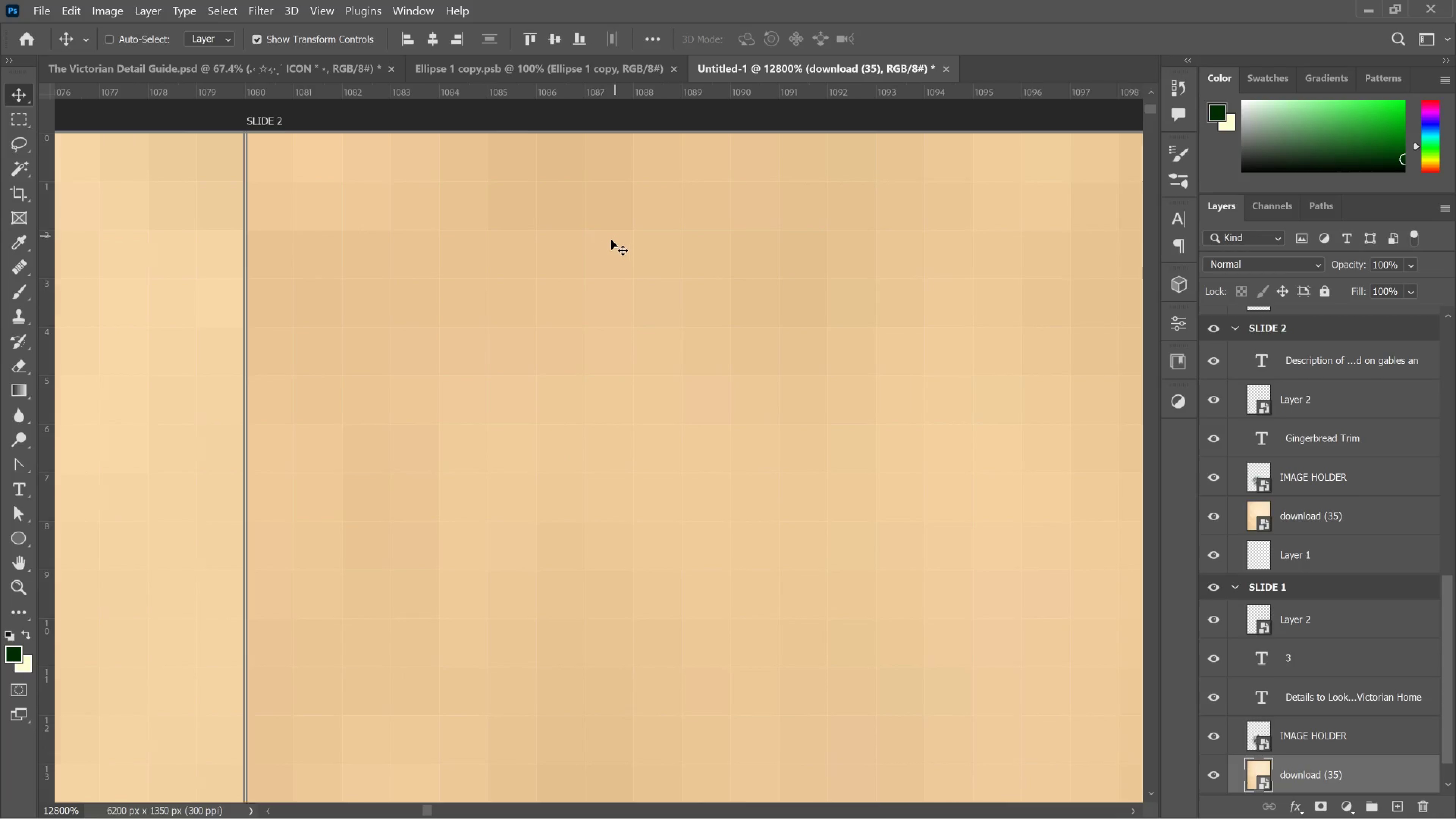 
key(Control+ControlLeft)
 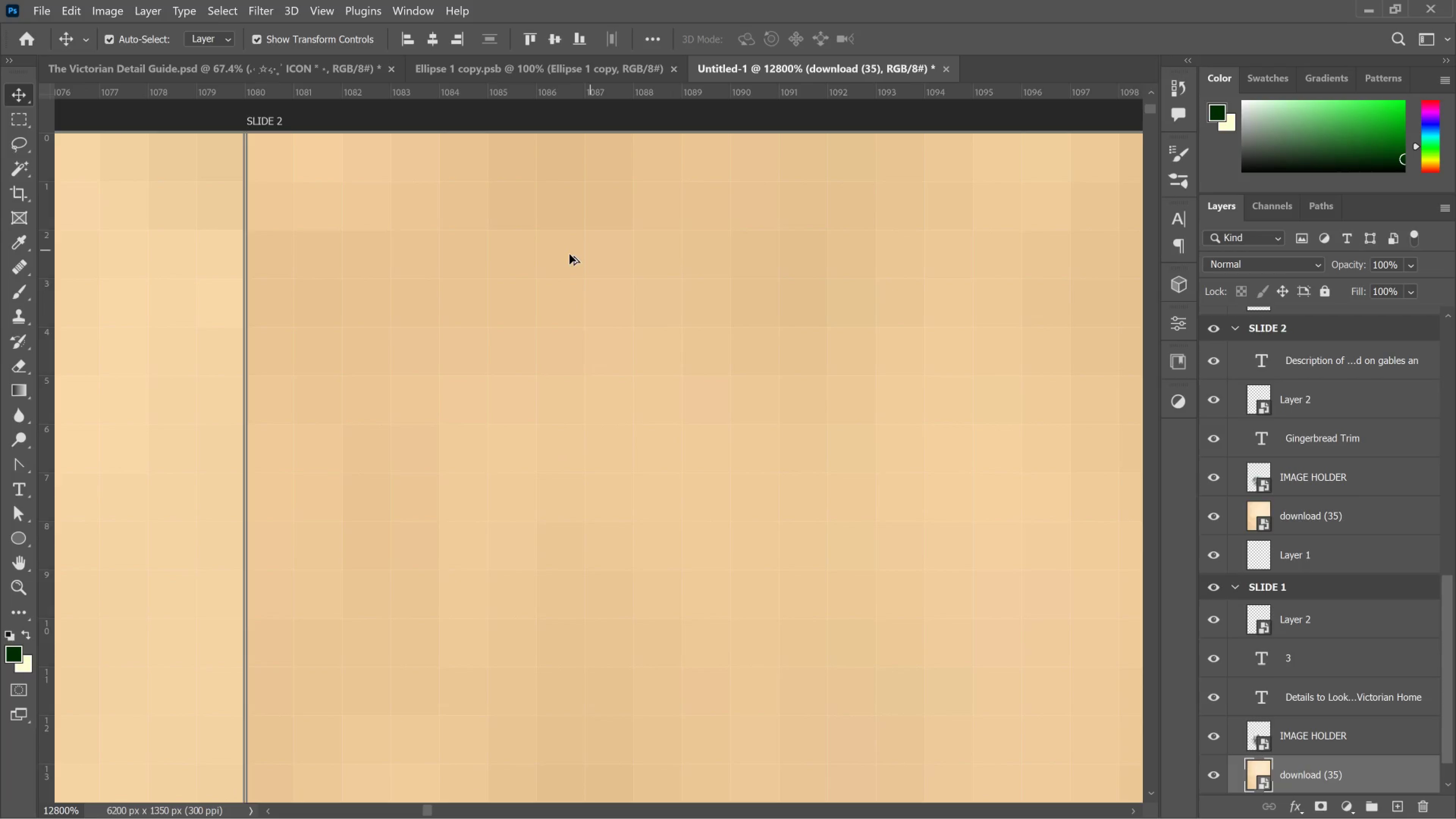 
hold_key(key=AltLeft, duration=2.39)
 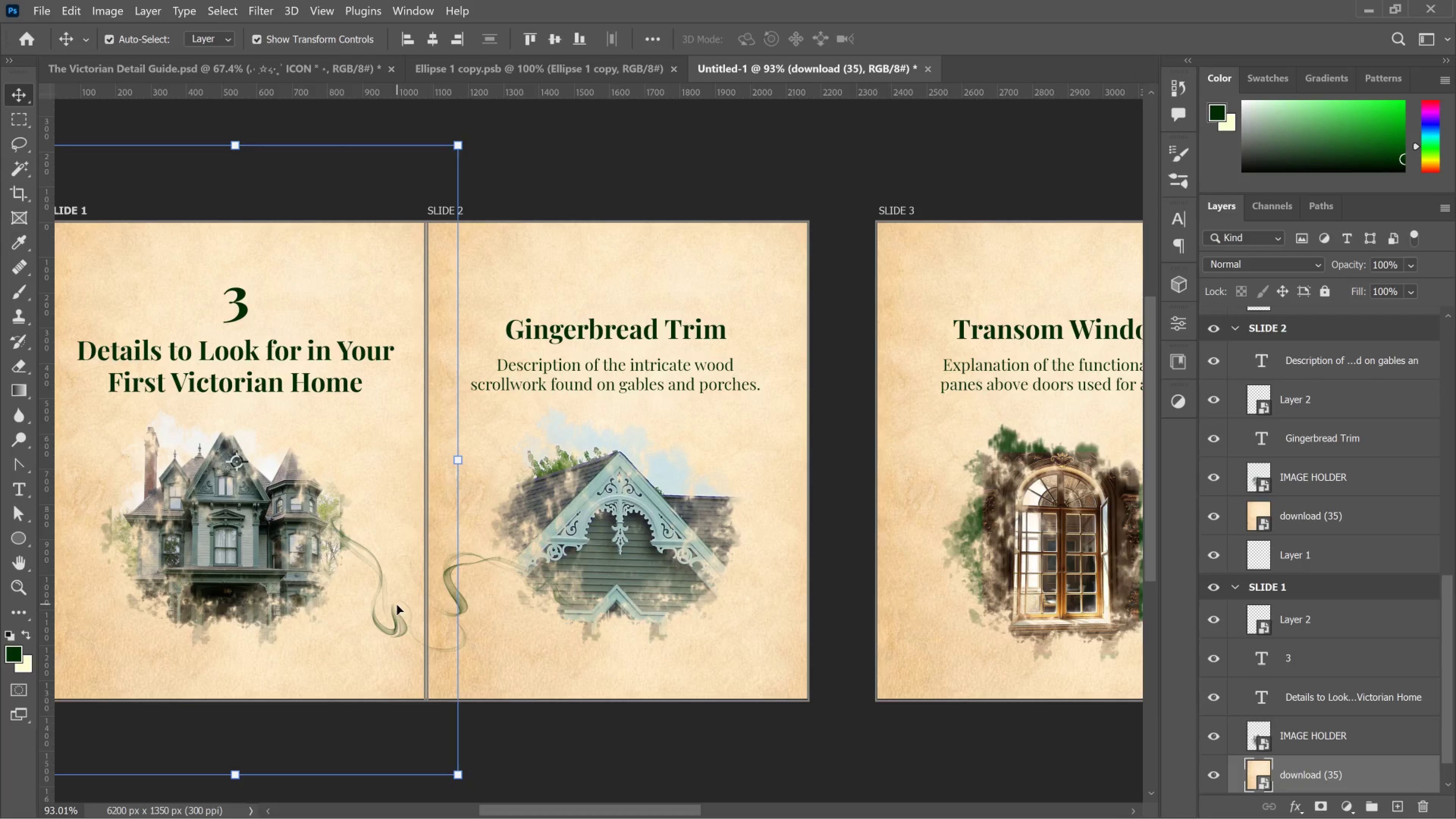 
hold_key(key=AltLeft, duration=8.38)
 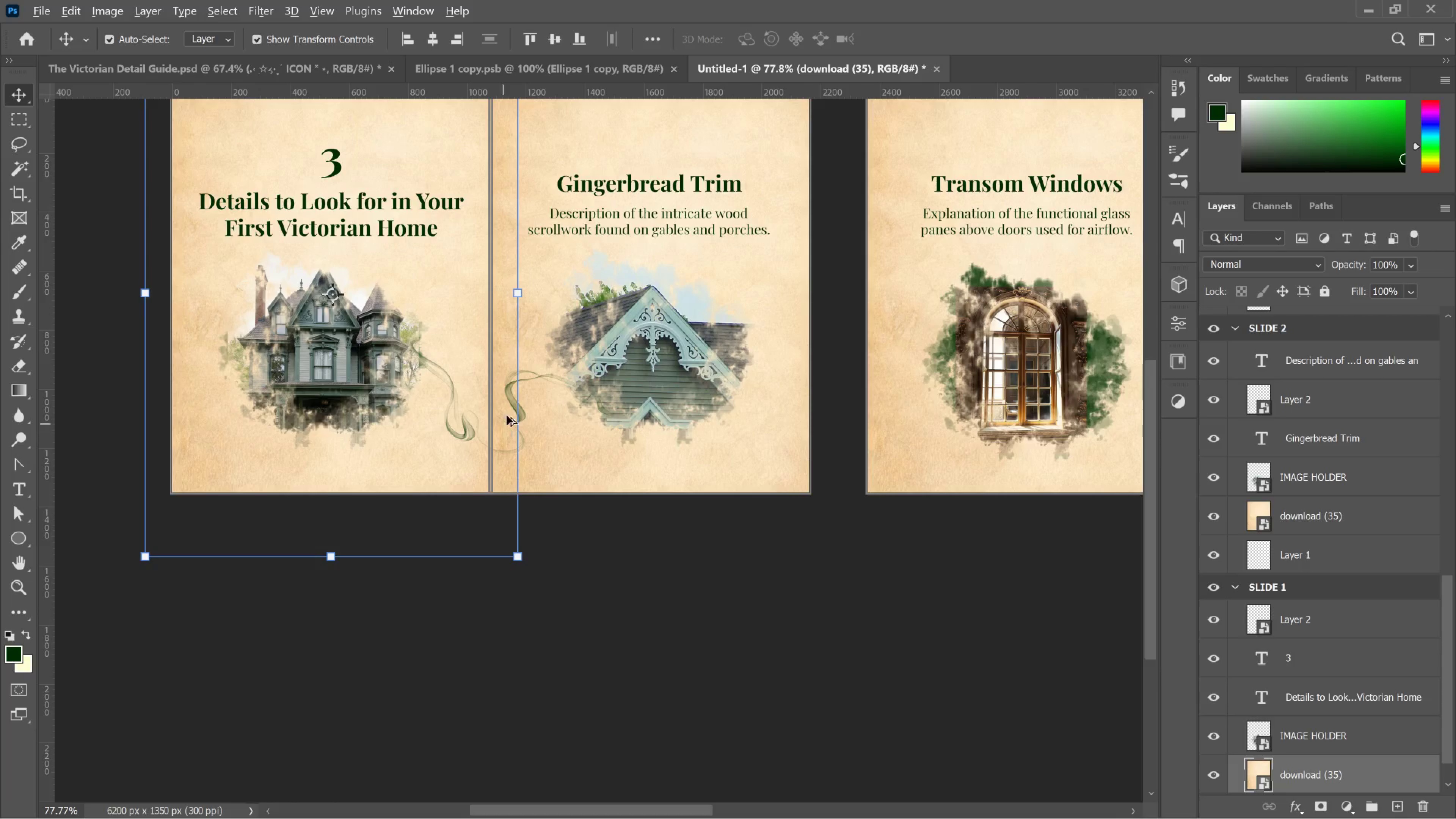 
scroll: coordinate [394, 603], scroll_direction: down, amount: 96.0
 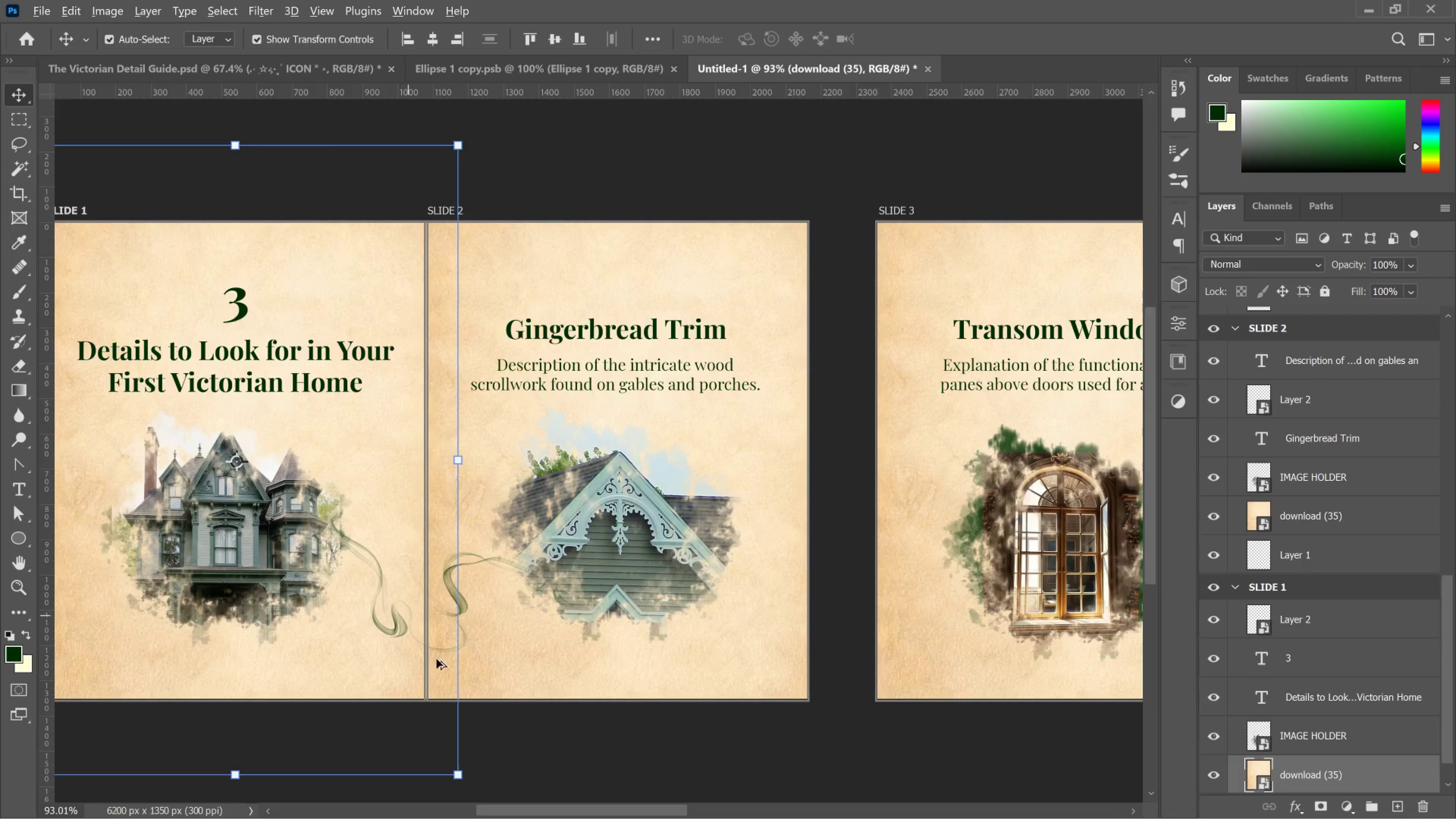 
scroll: coordinate [480, 463], scroll_direction: up, amount: 62.0
 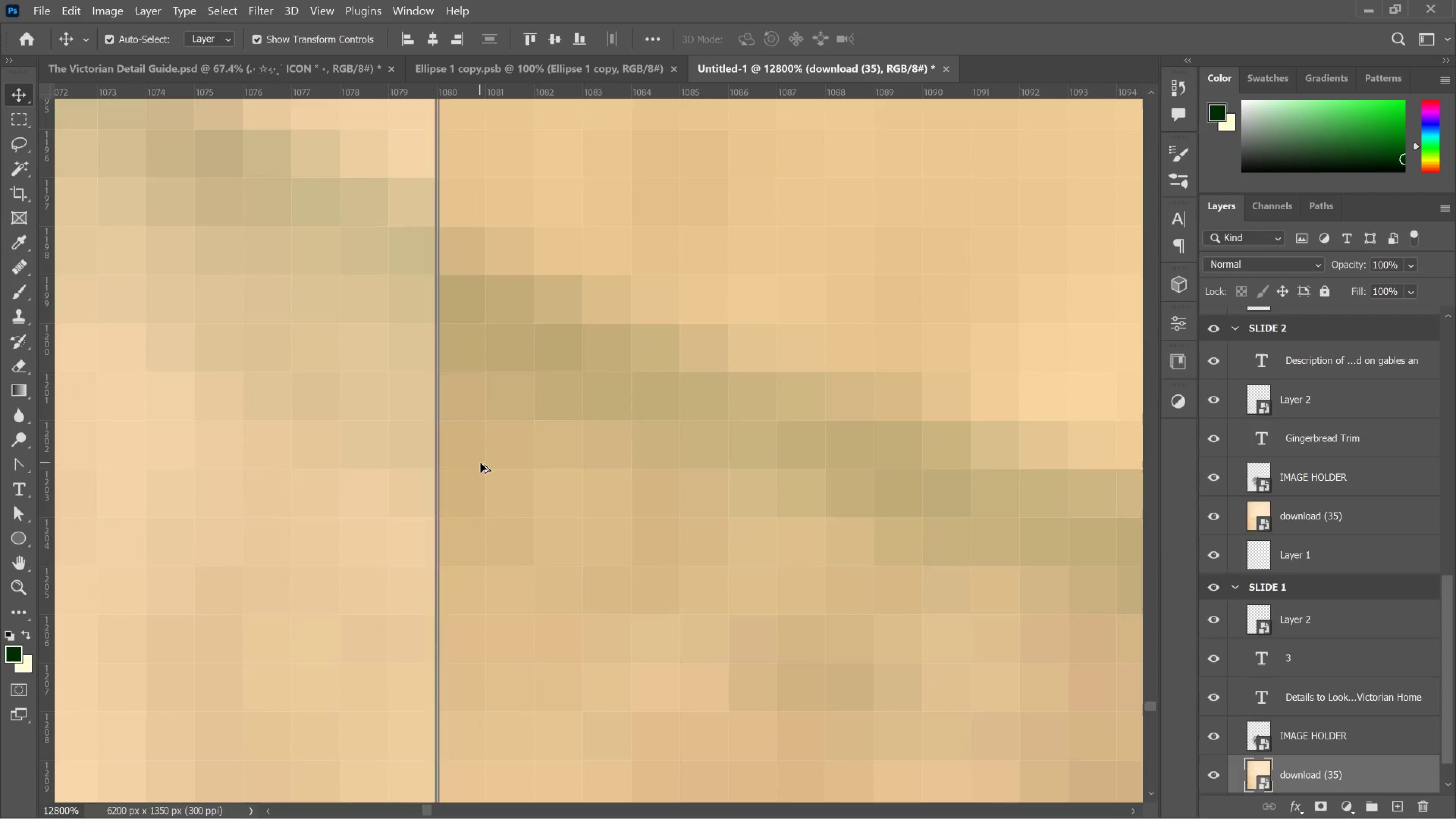 
scroll: coordinate [493, 449], scroll_direction: down, amount: 52.0
 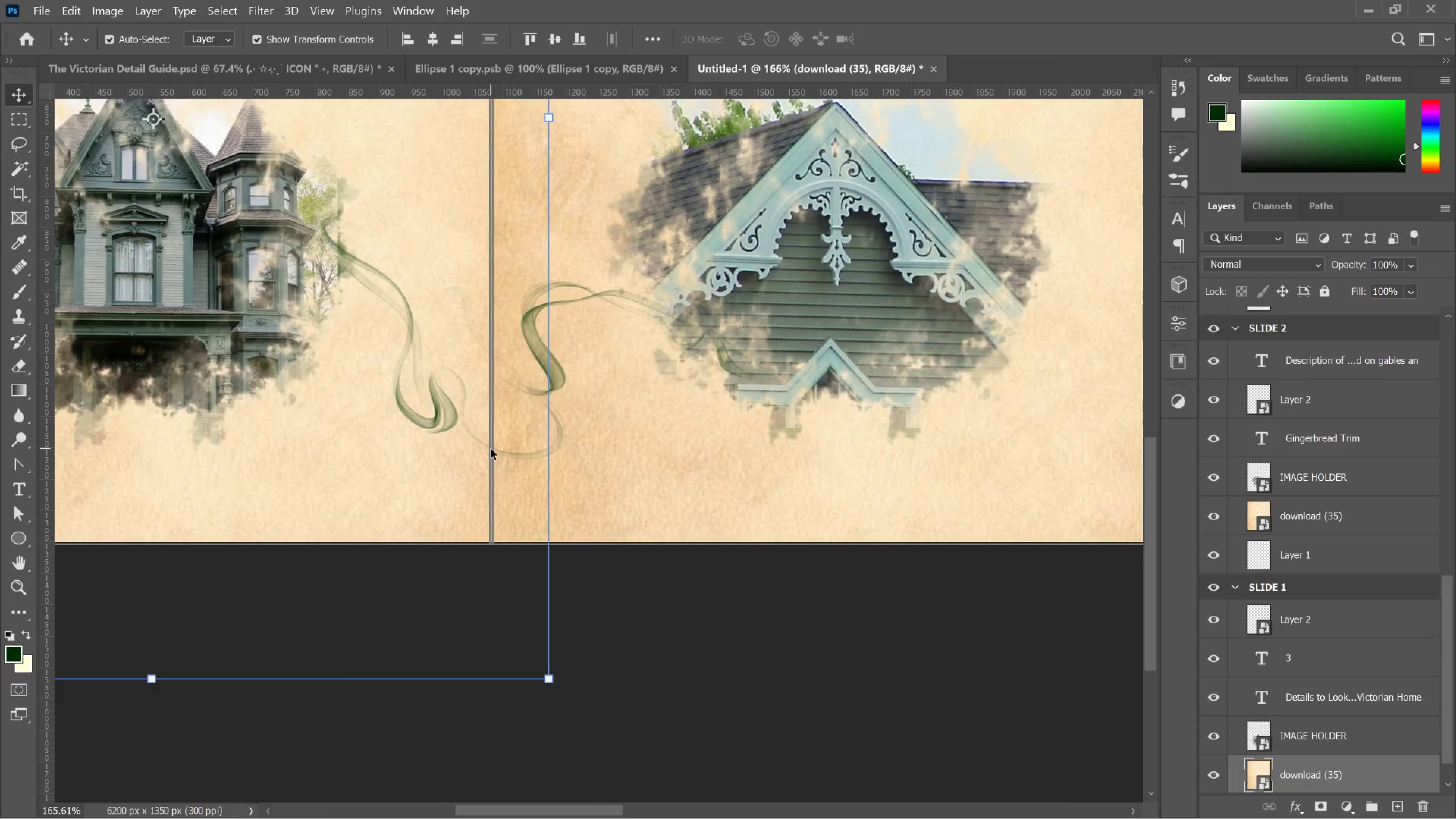 
hold_key(key=AltLeft, duration=0.96)
 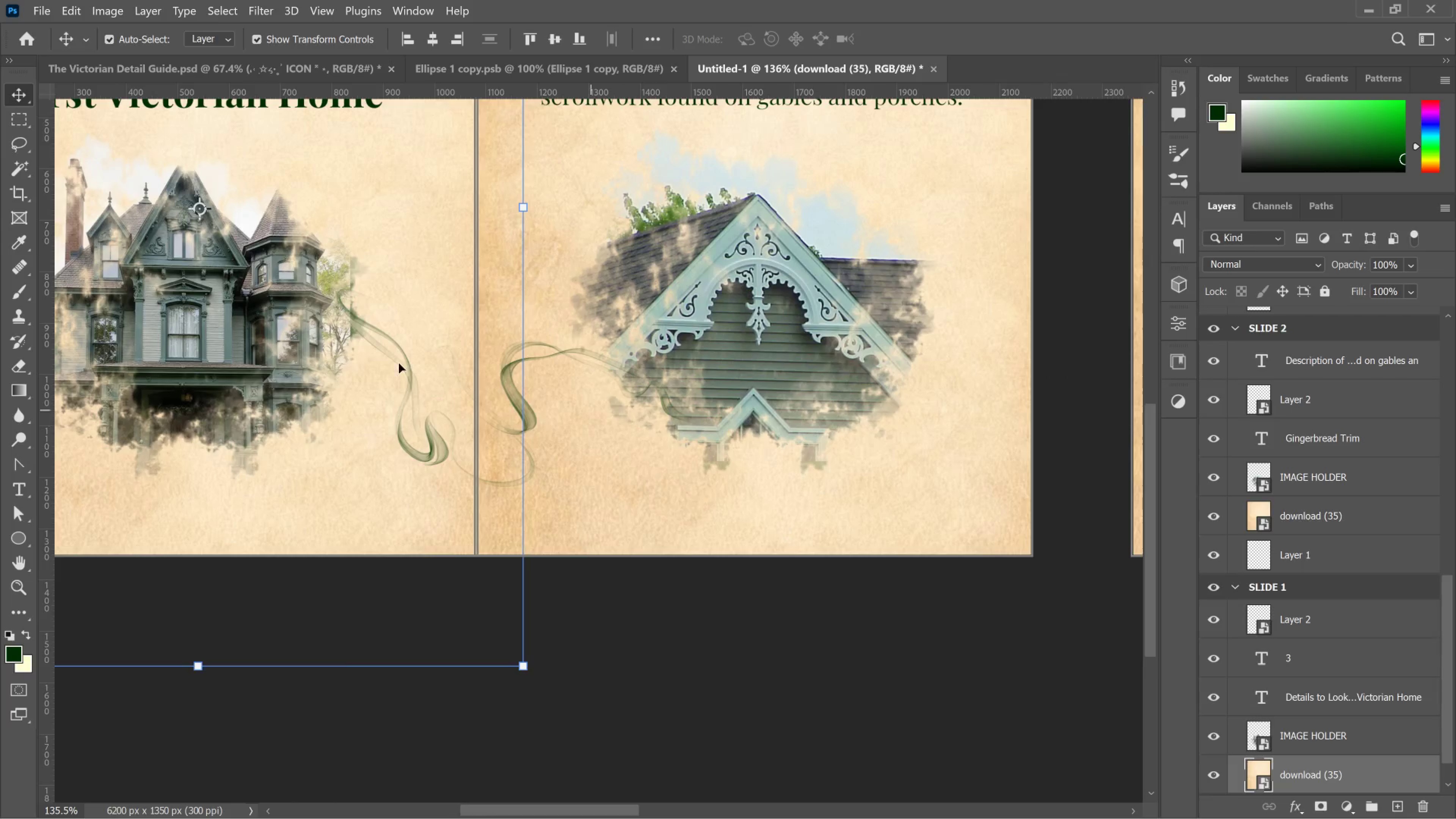 
scroll: coordinate [491, 449], scroll_direction: down, amount: 9.0
 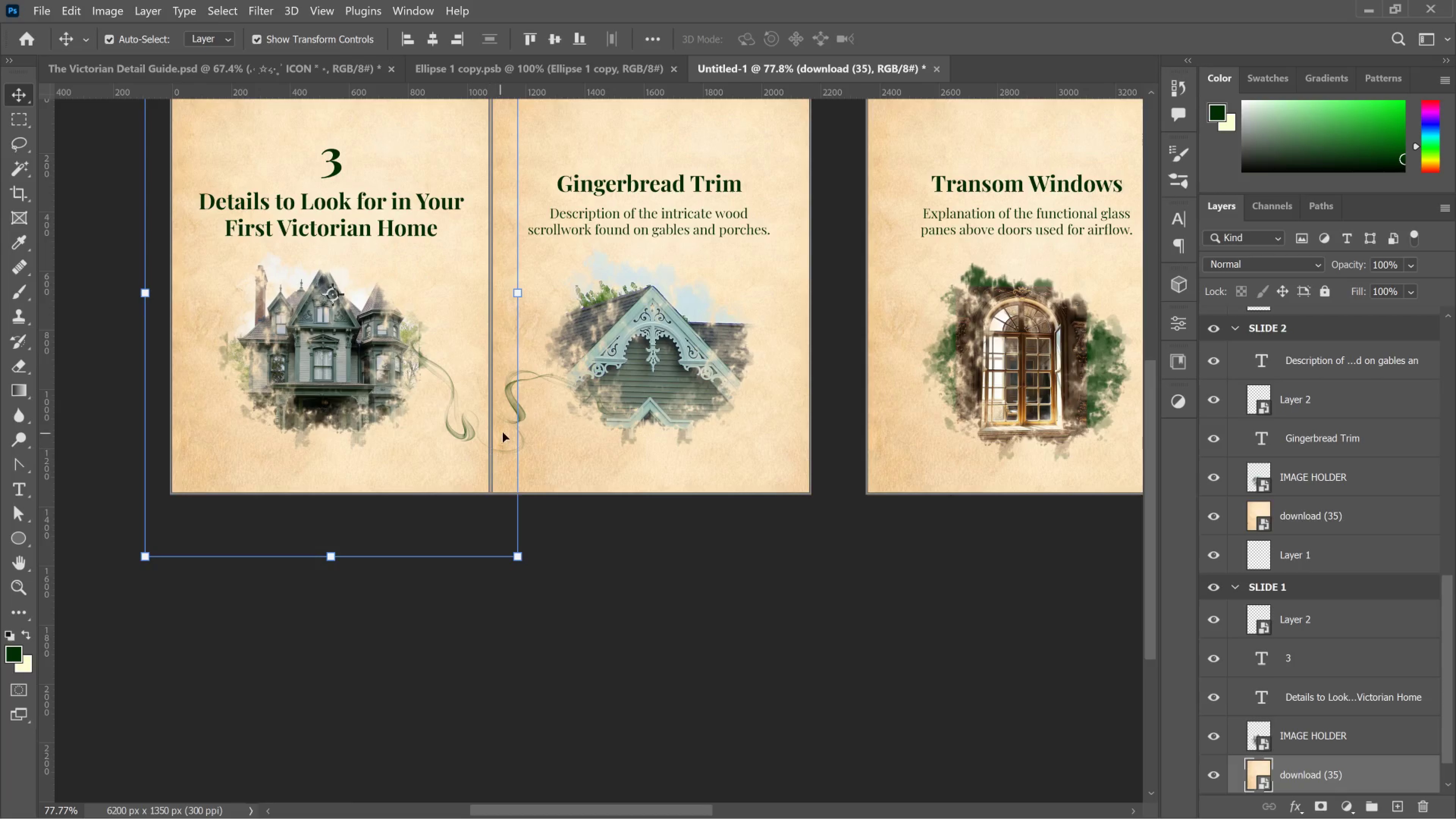 
scroll: coordinate [512, 408], scroll_direction: up, amount: 6.0
 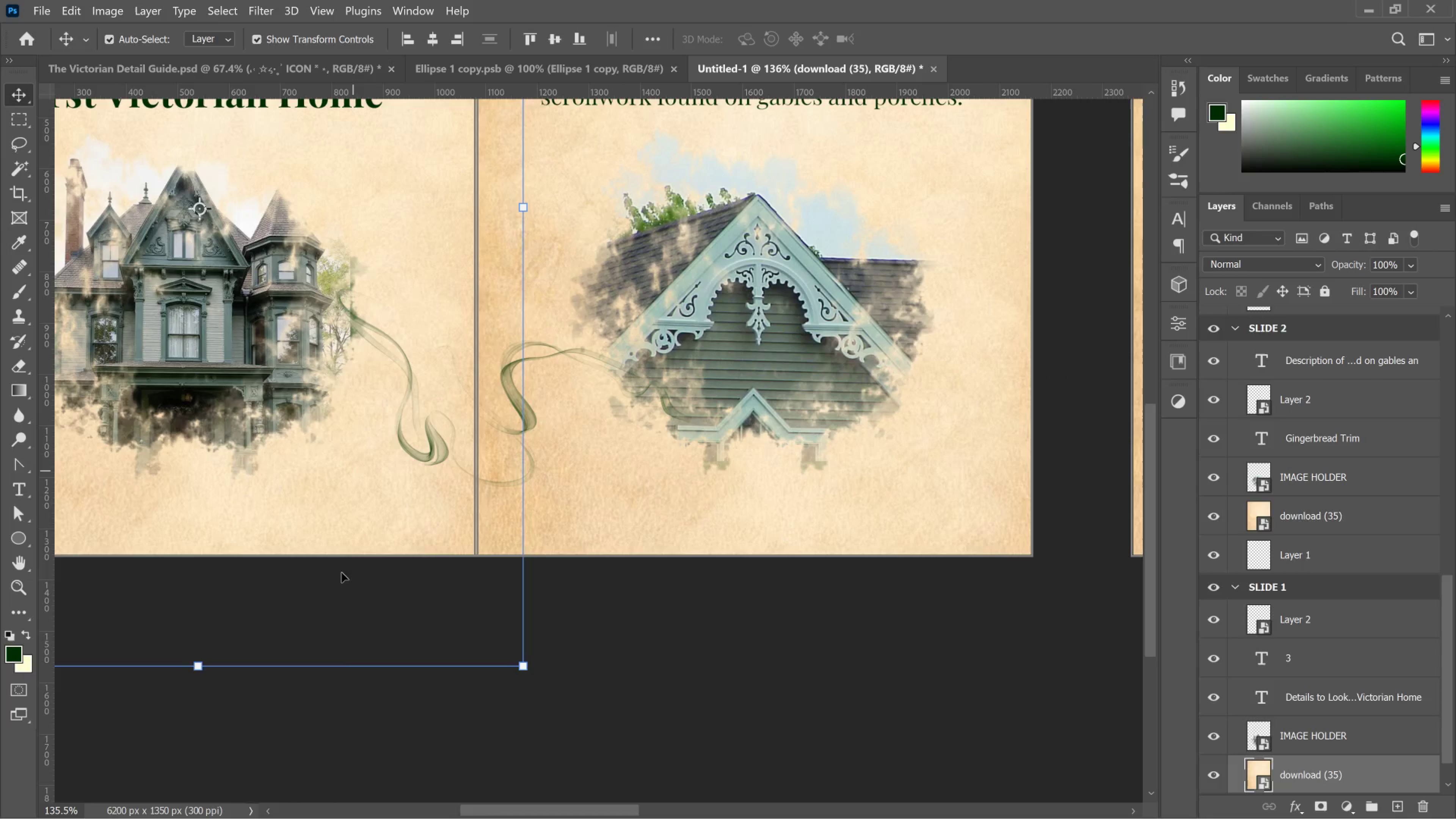 
left_click([689, 590])
 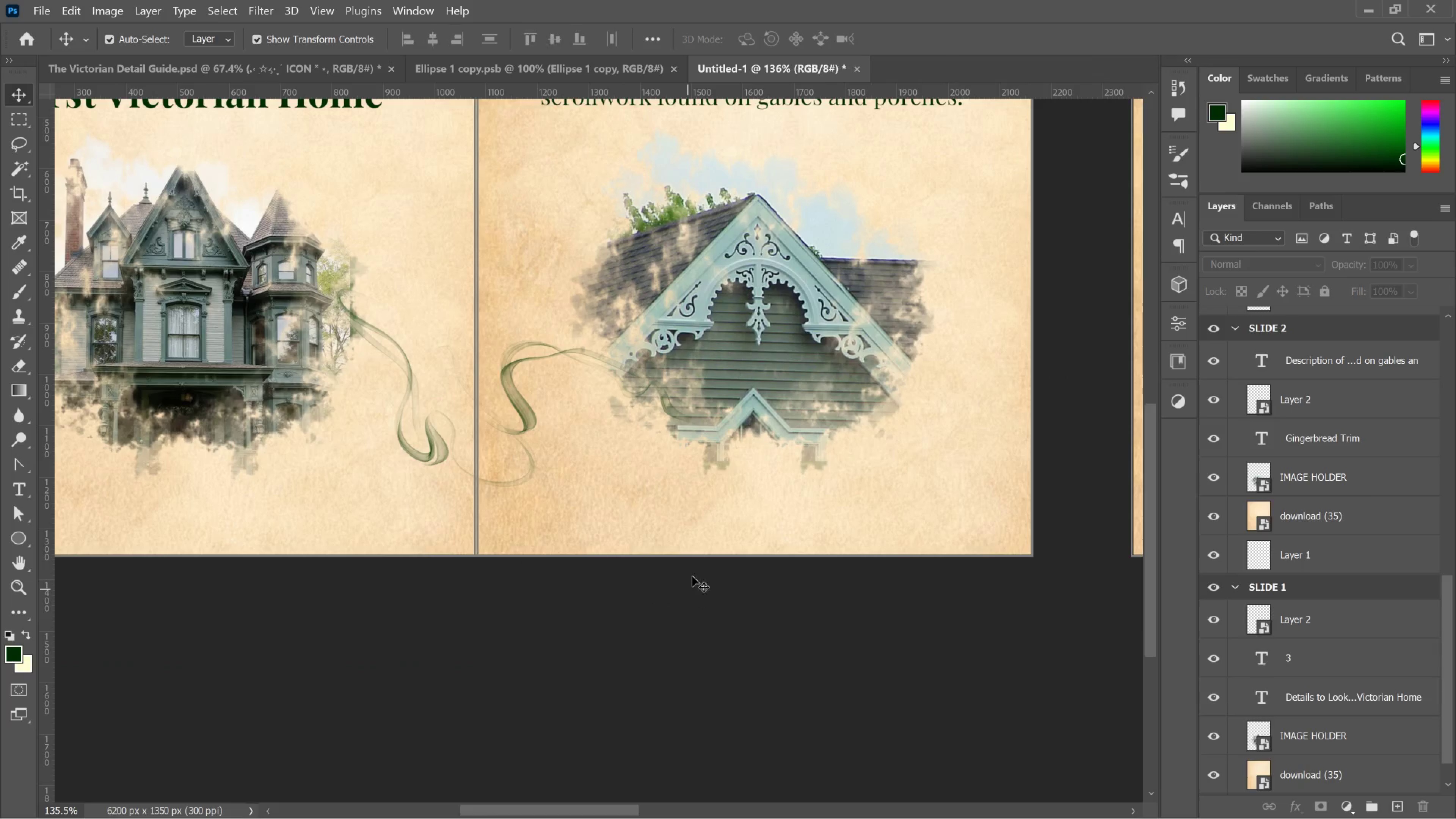 
scroll: coordinate [678, 498], scroll_direction: up, amount: 15.0
 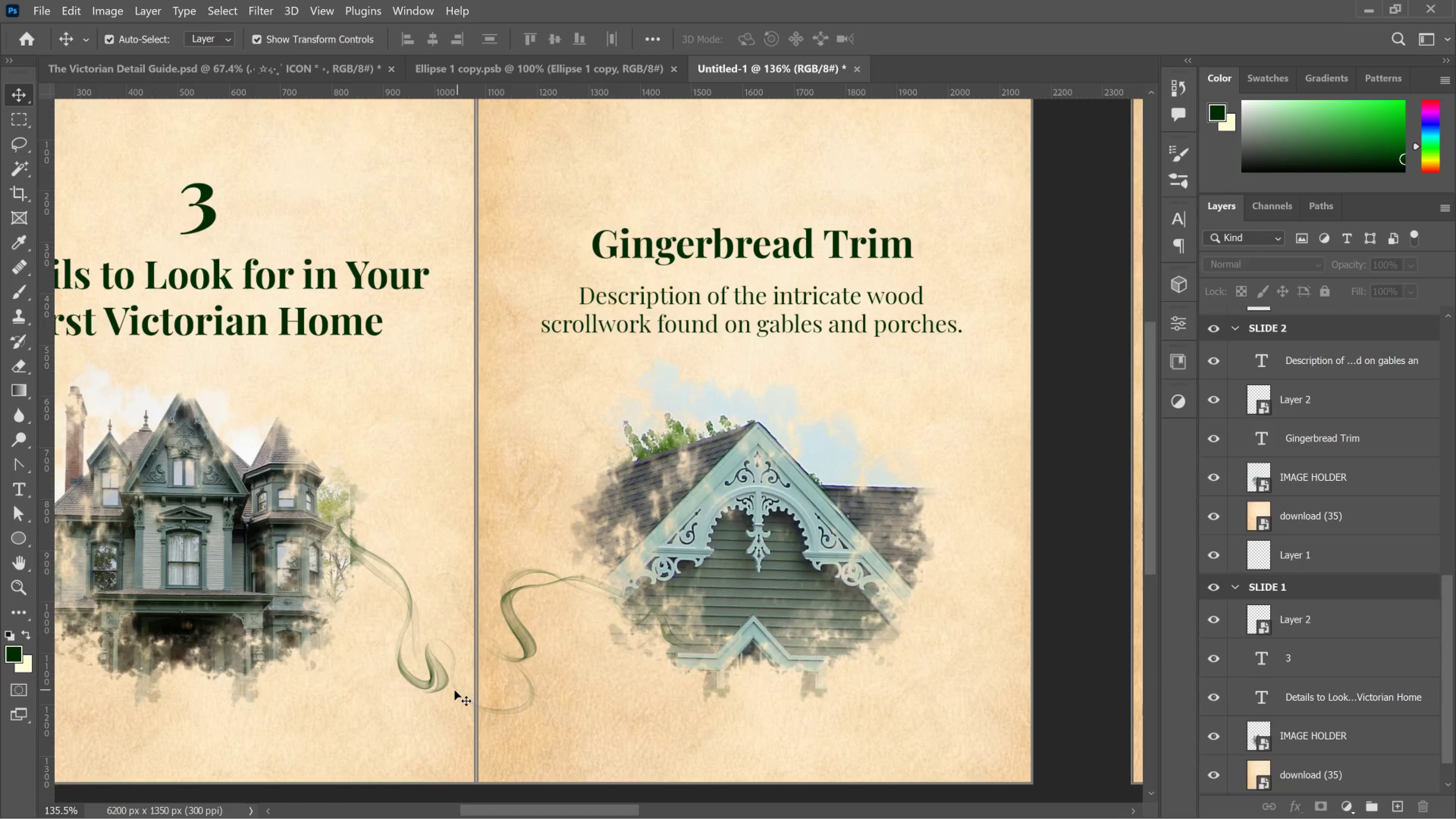 
left_click([455, 690])
 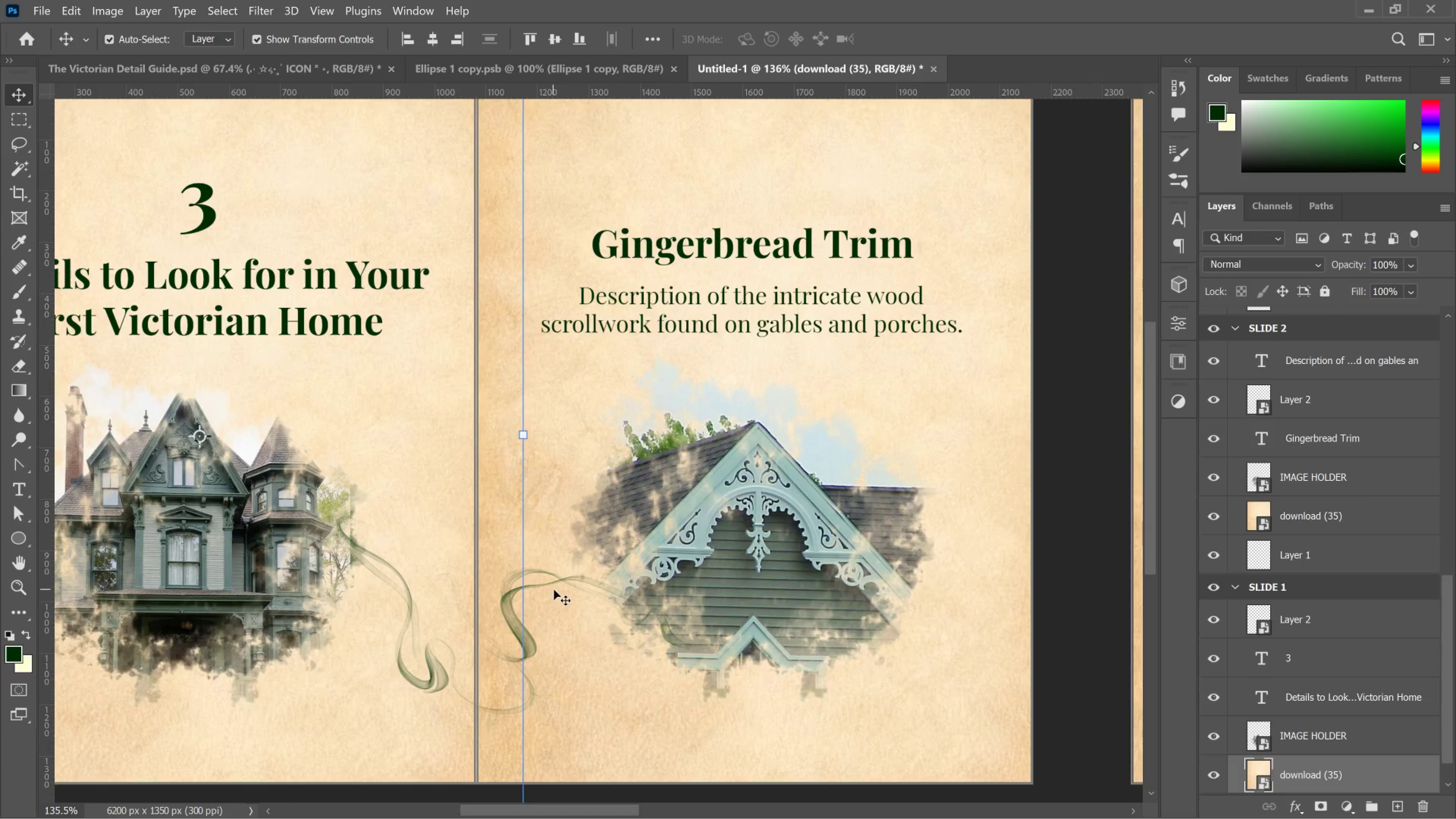 
left_click([560, 581])
 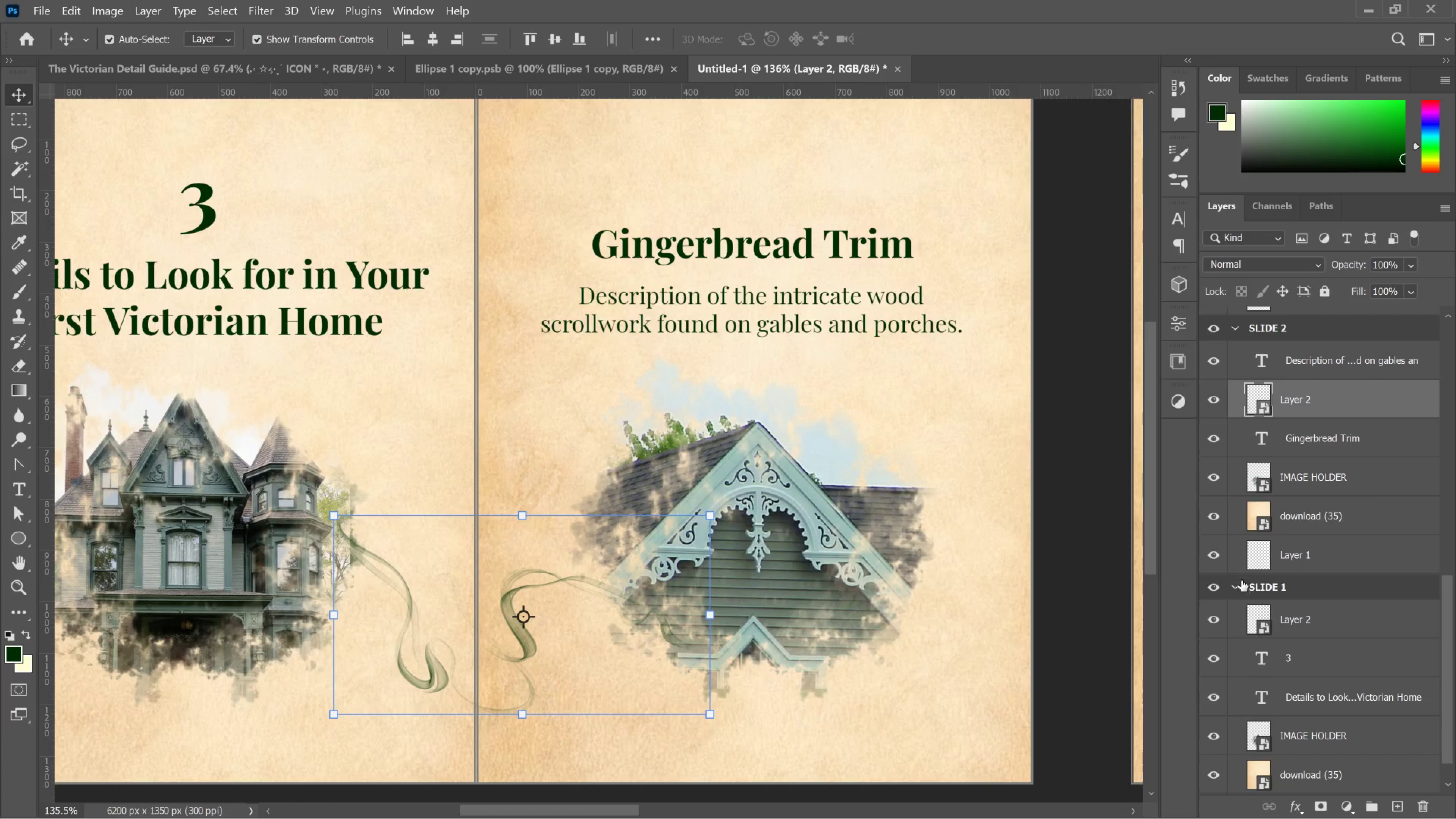 
hold_key(key=ControlLeft, duration=0.65)
left_click([1304, 624])
 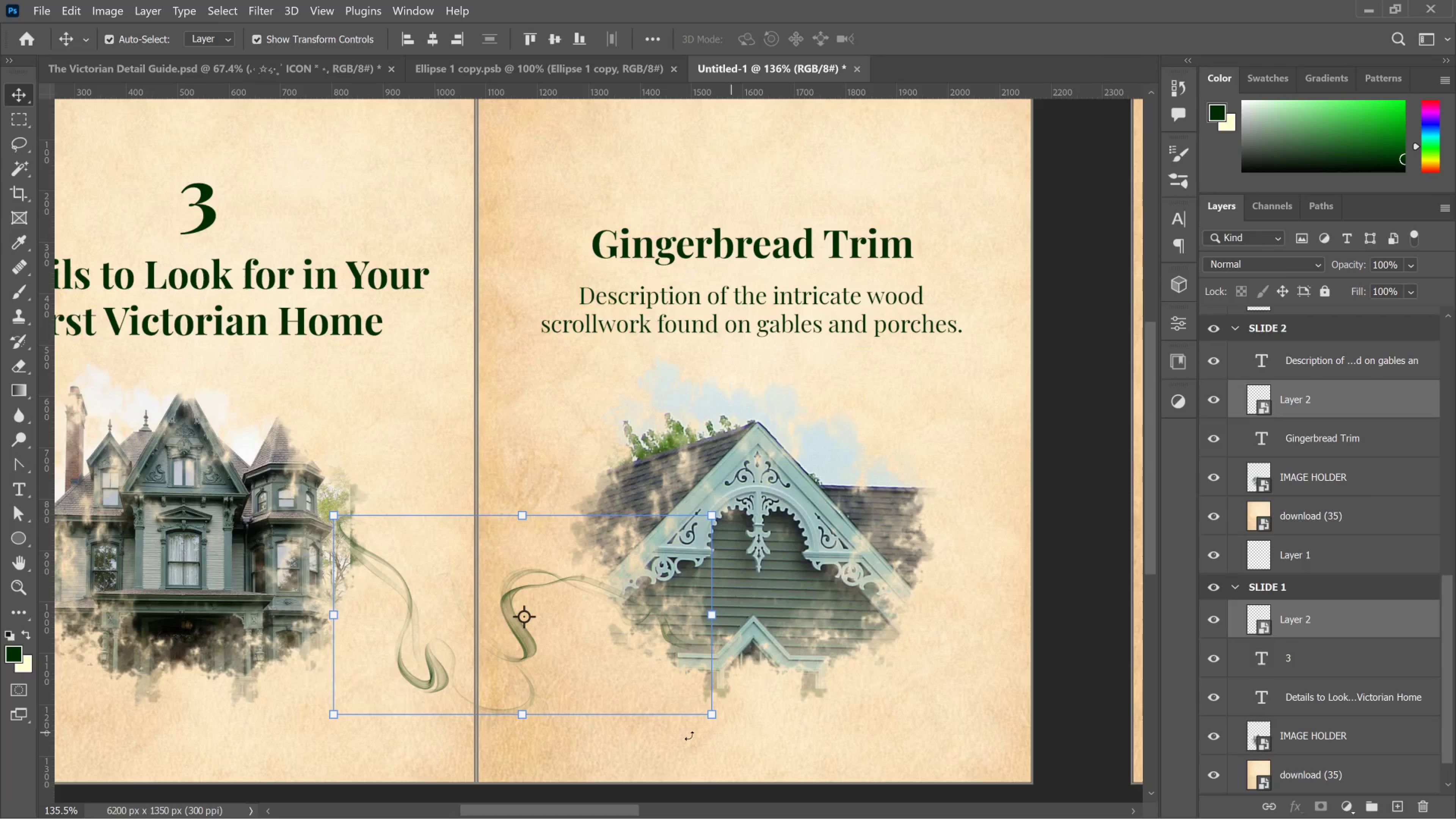 
wait(9.12)
 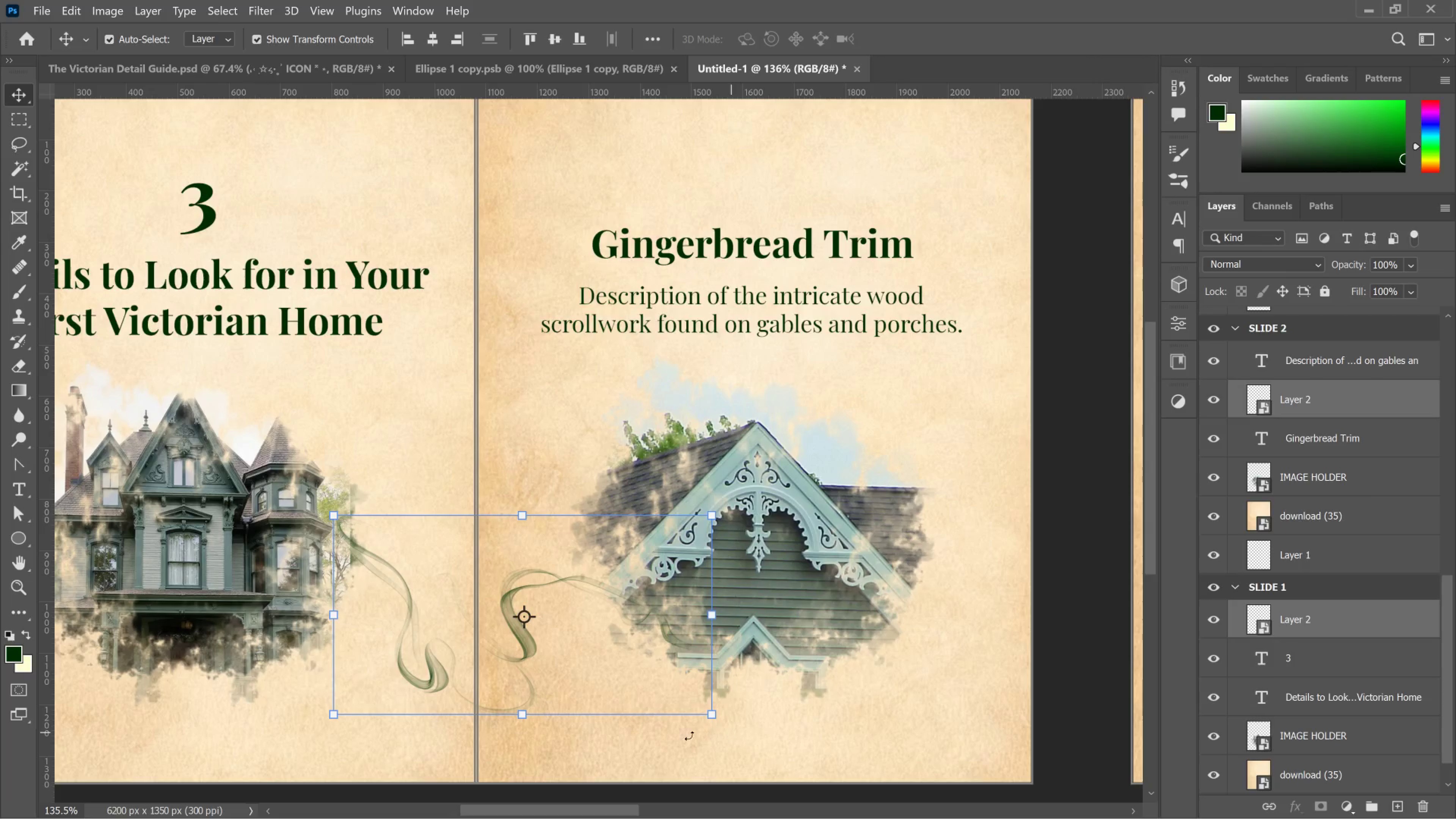 
left_click([63, 1])
 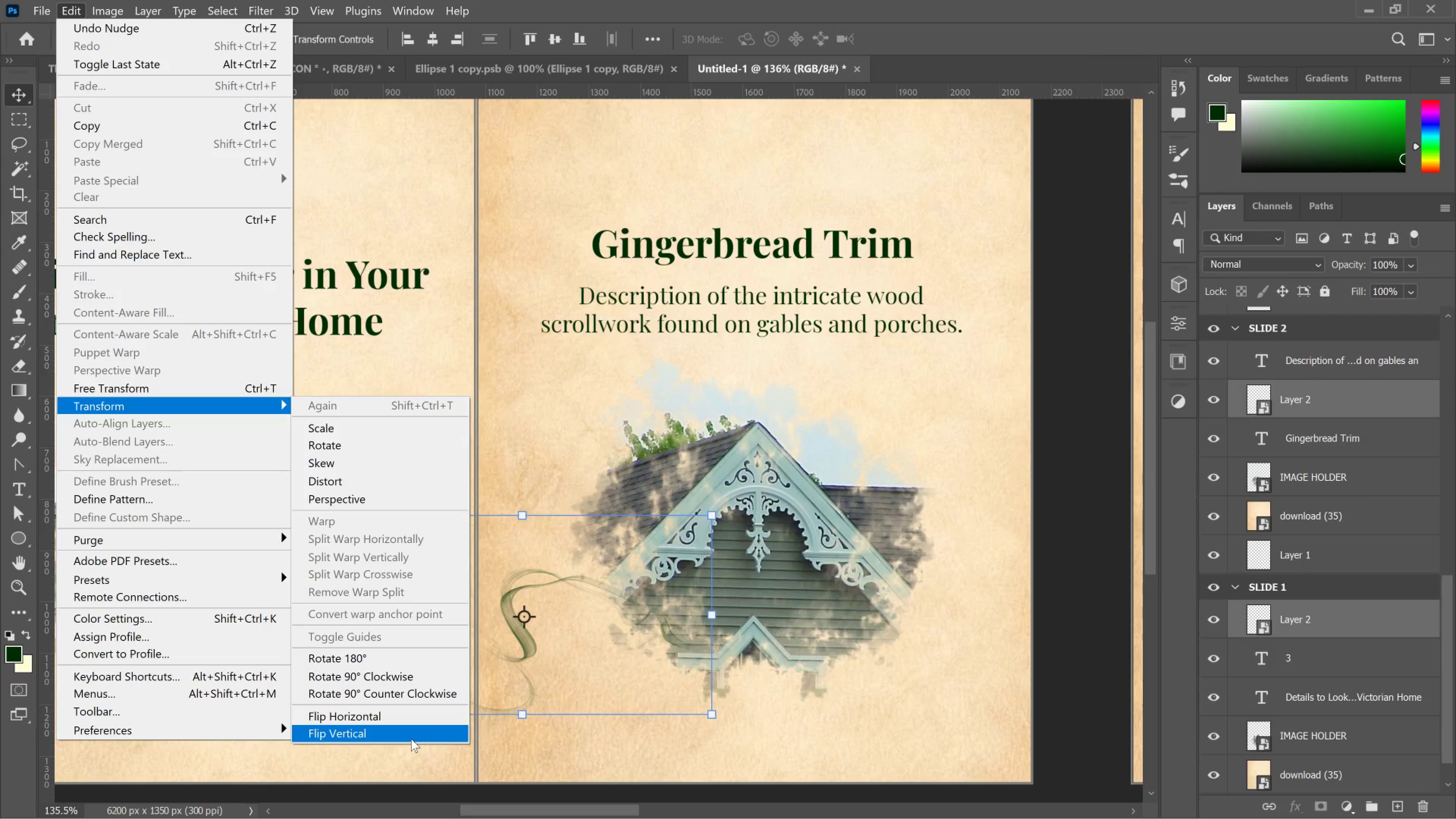 
wait(6.61)
 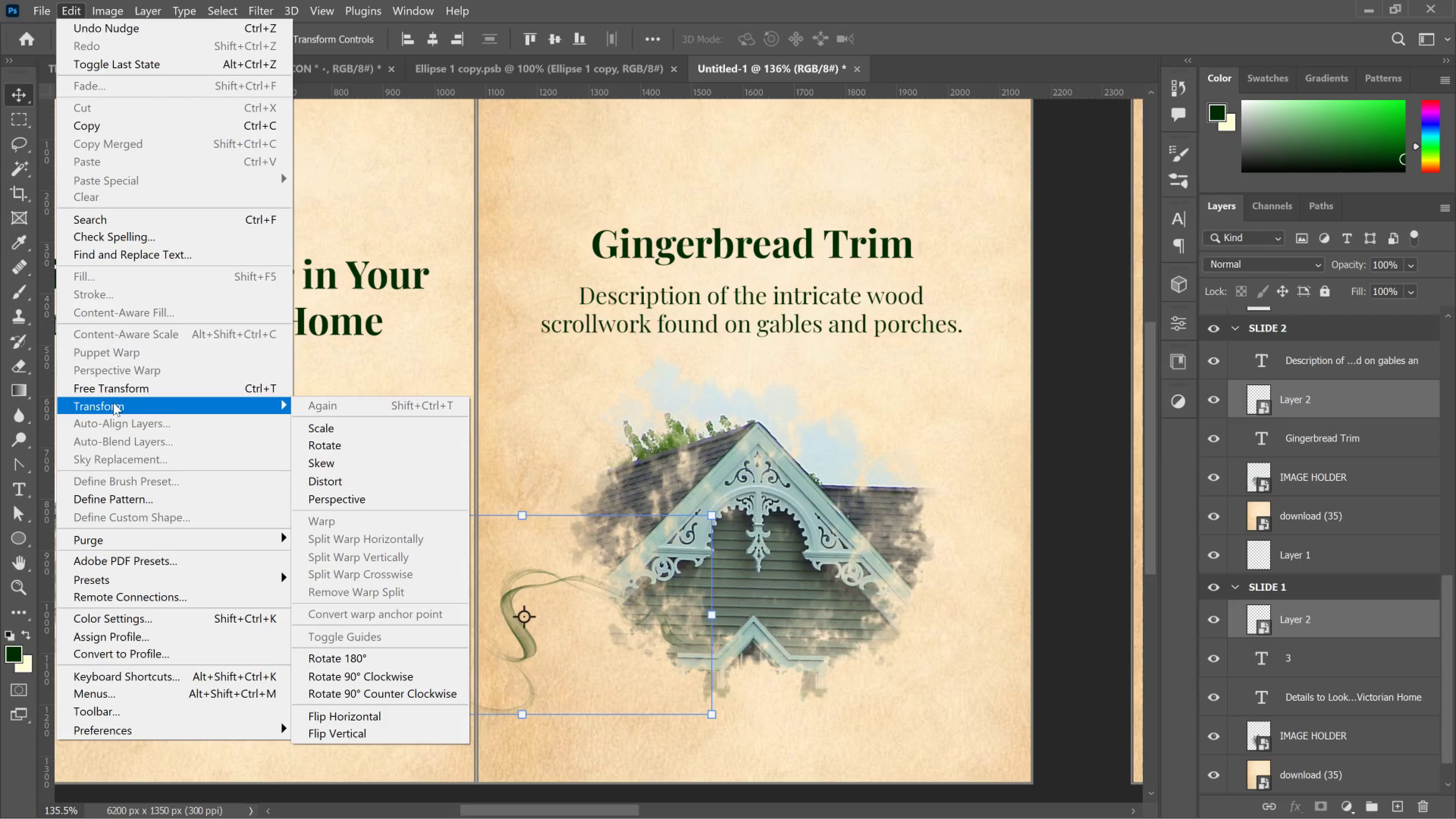 
left_click([411, 739])
 